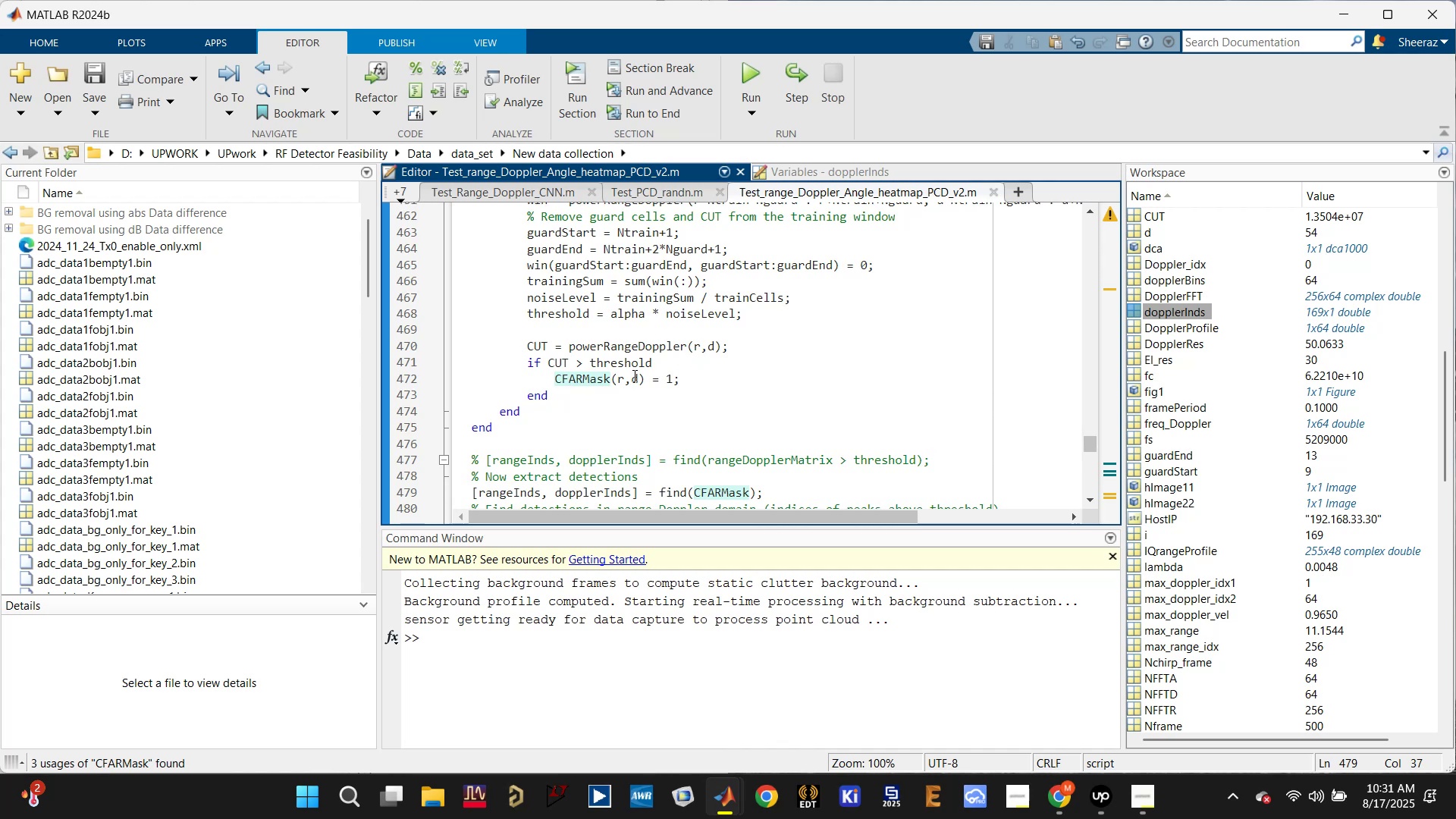 
left_click([633, 376])
 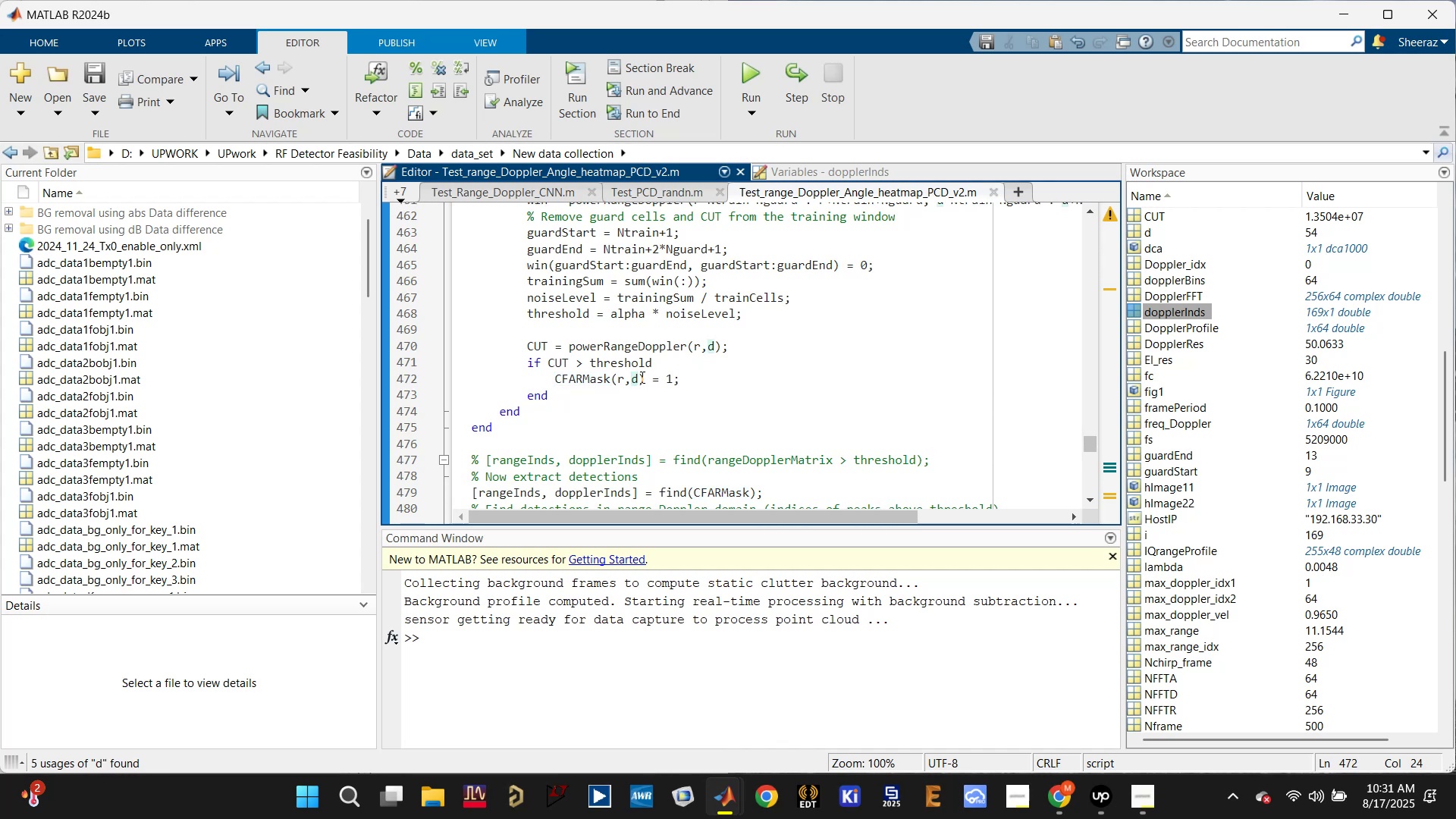 
left_click([640, 359])
 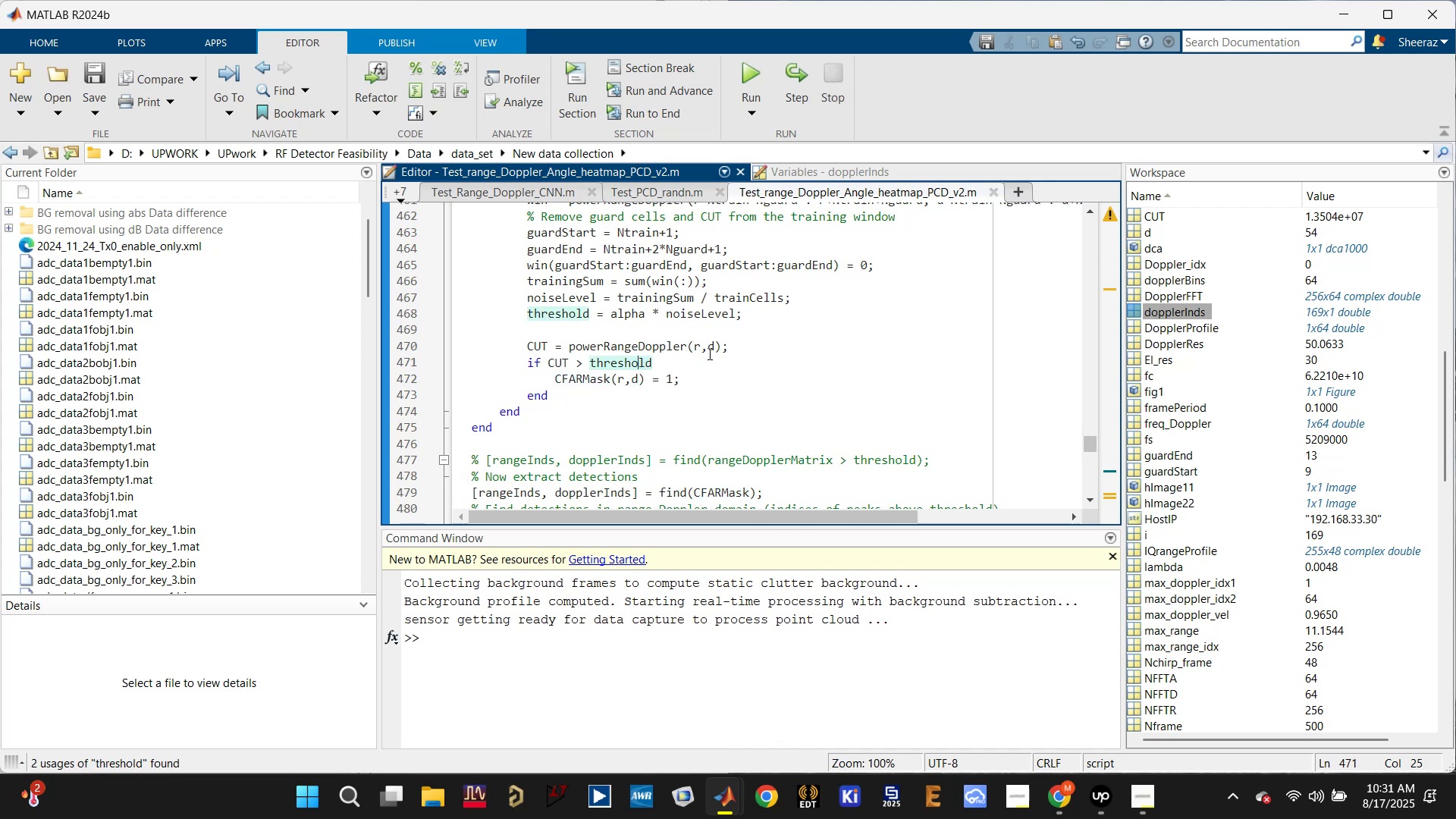 
scroll: coordinate [1199, 477], scroll_direction: down, amount: 10.0
 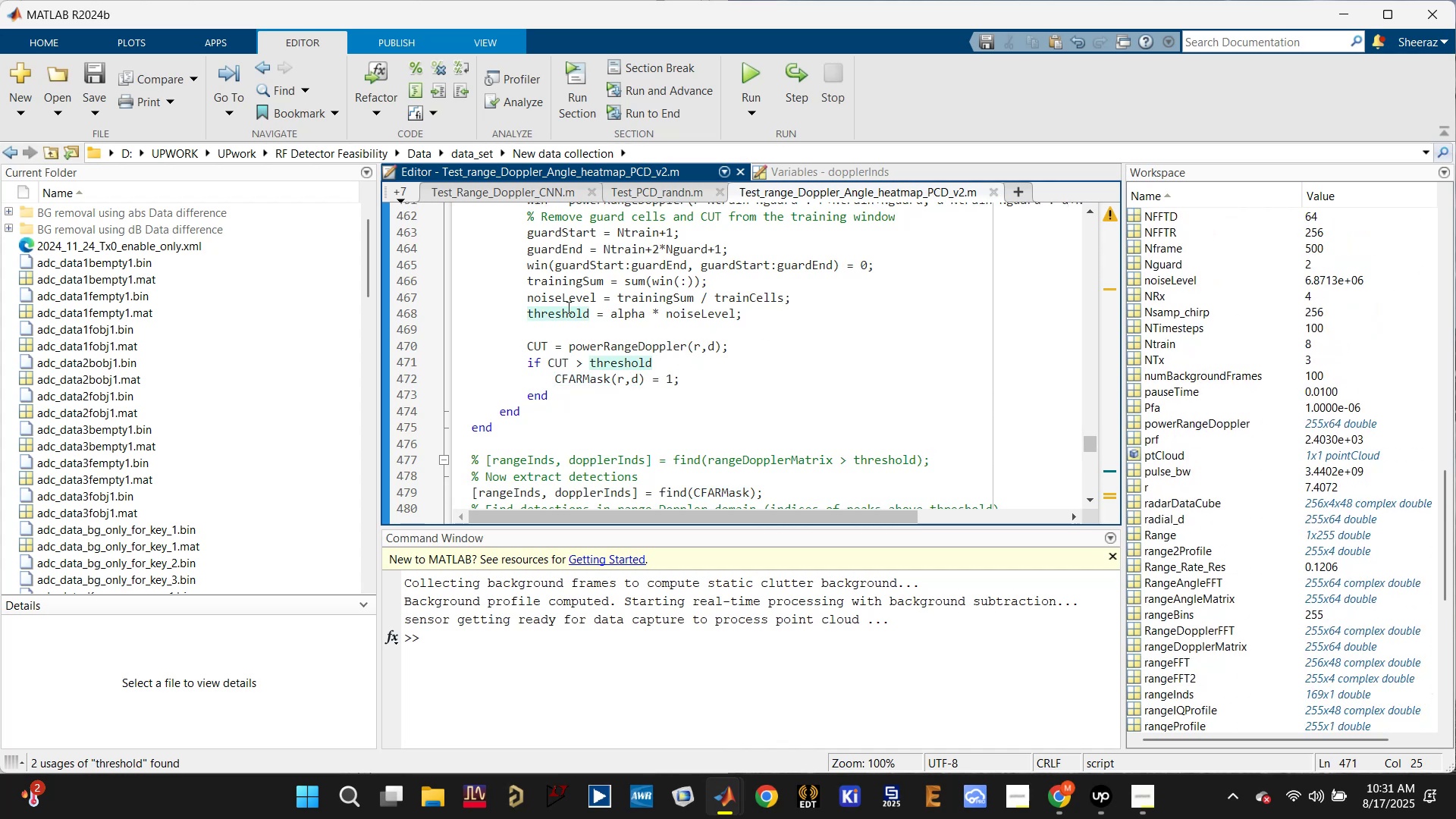 
left_click([624, 306])
 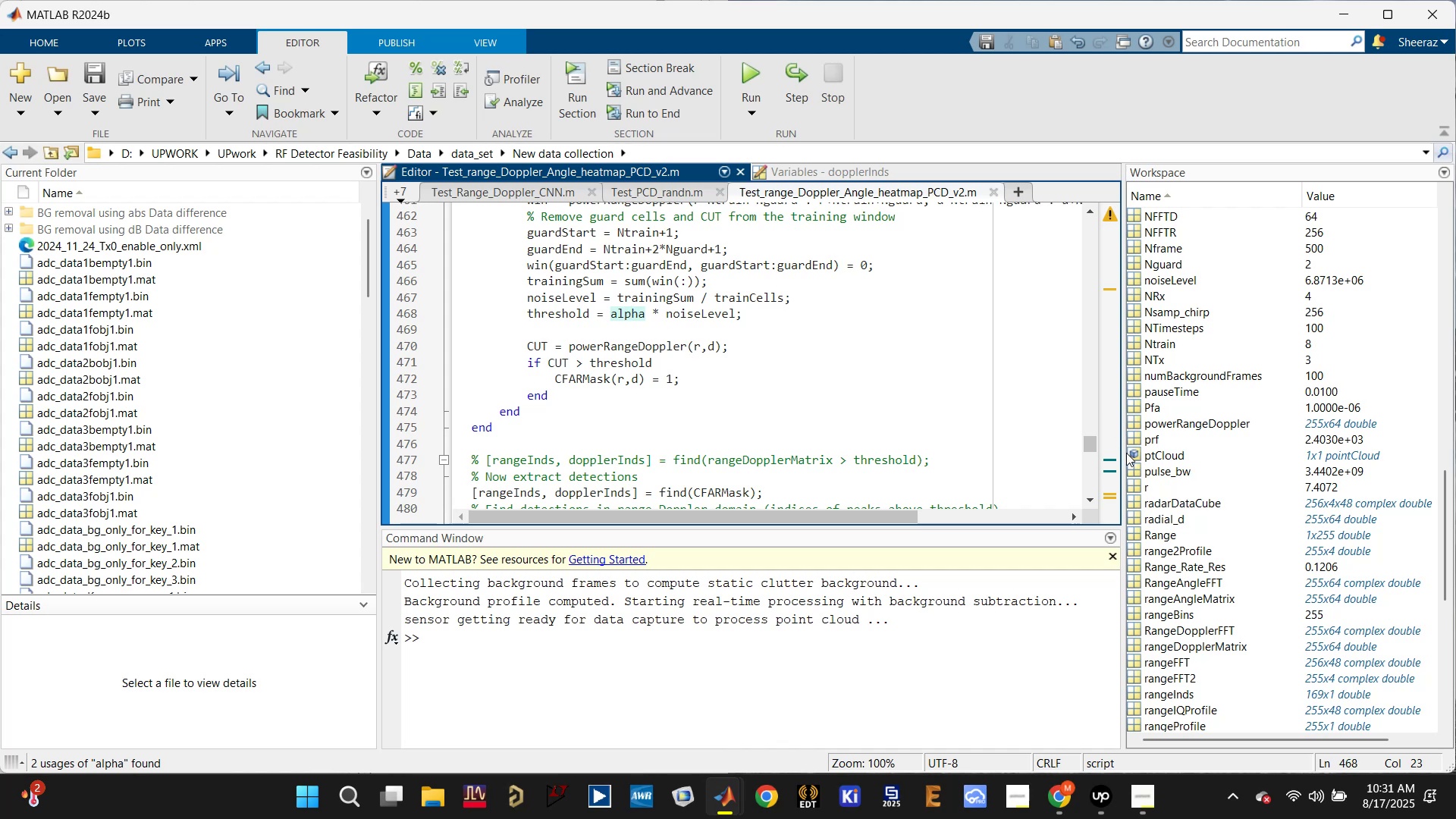 
scroll: coordinate [1210, 384], scroll_direction: up, amount: 25.0
 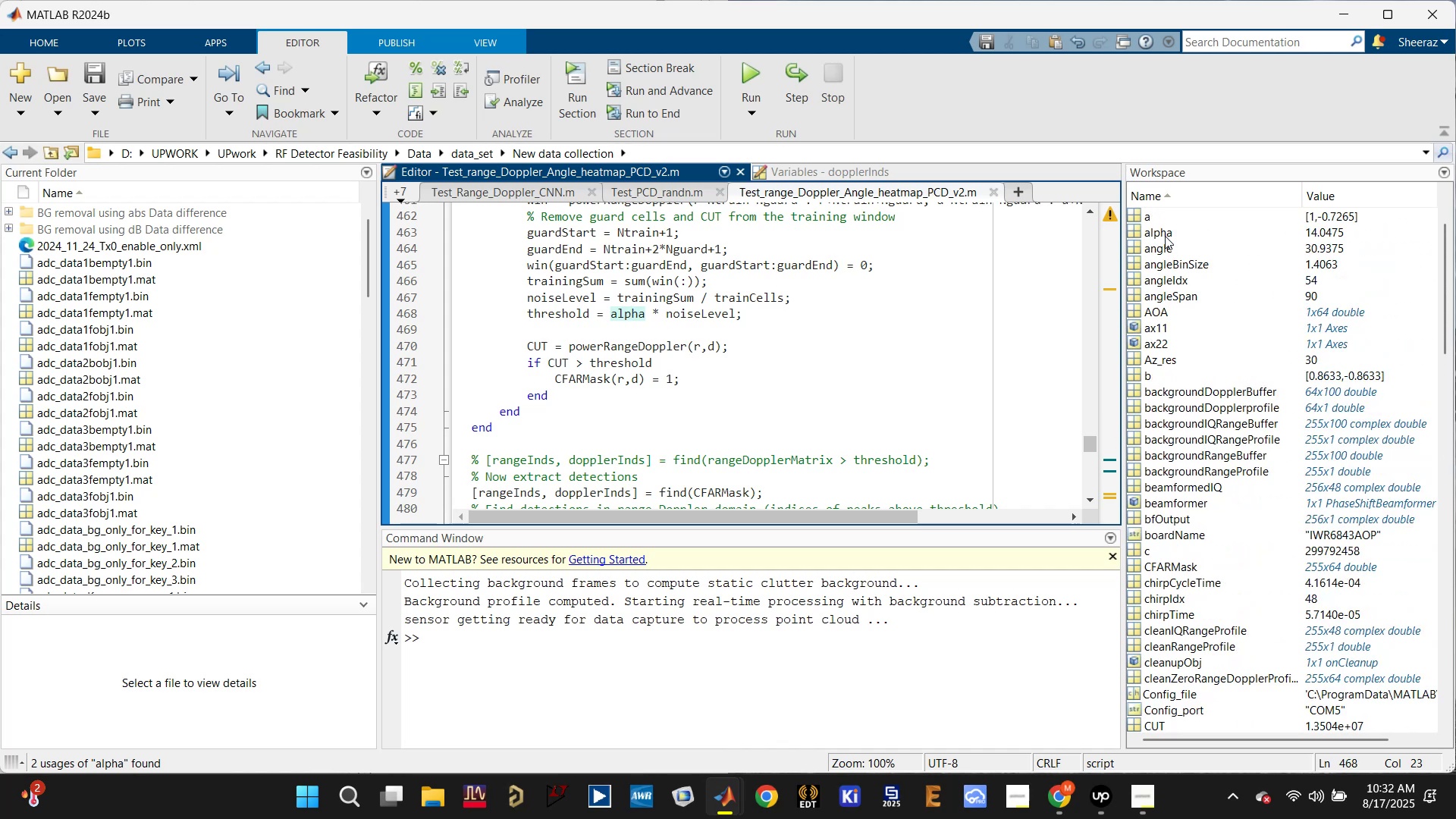 
left_click([1163, 236])
 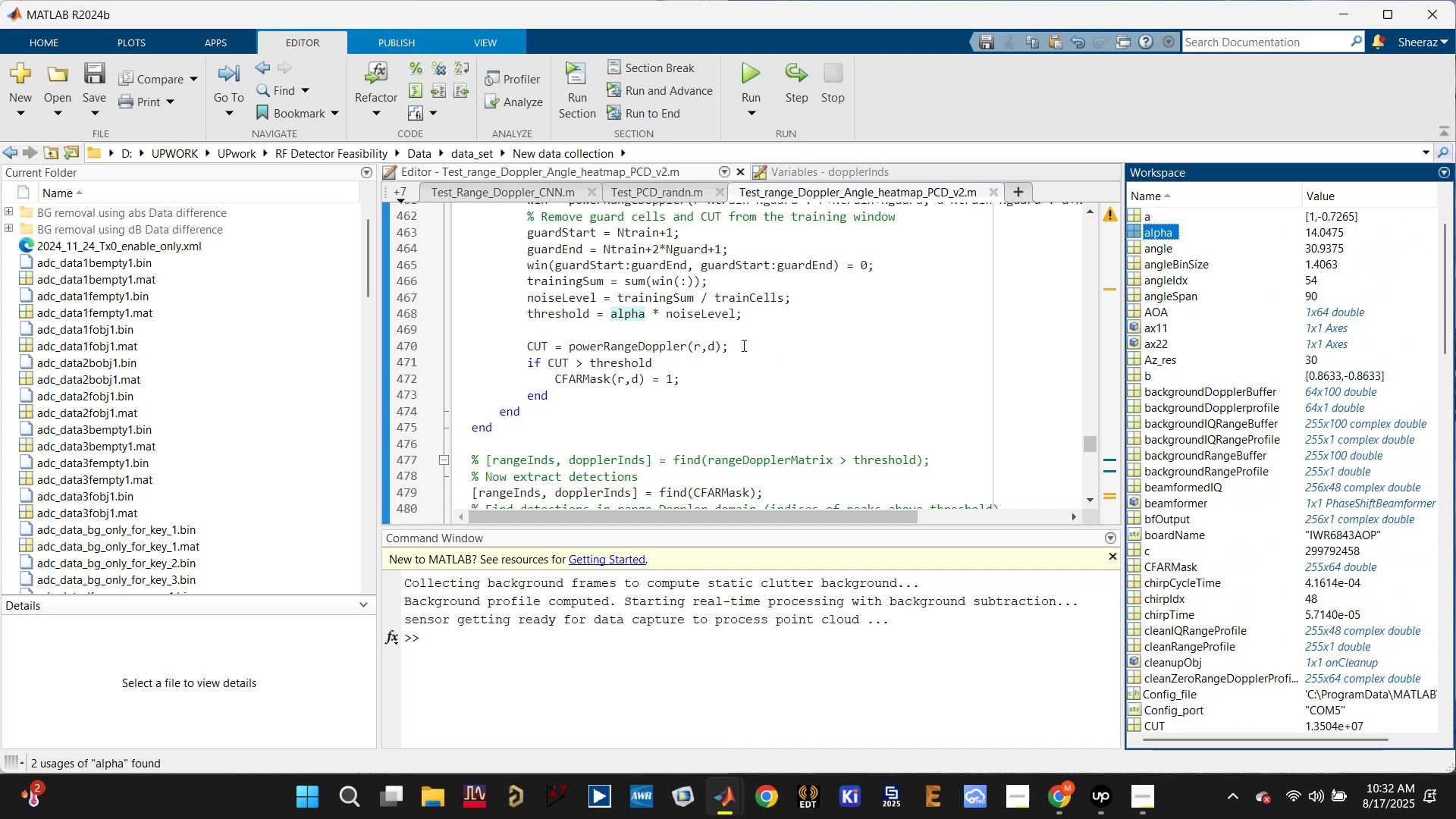 
left_click([723, 316])
 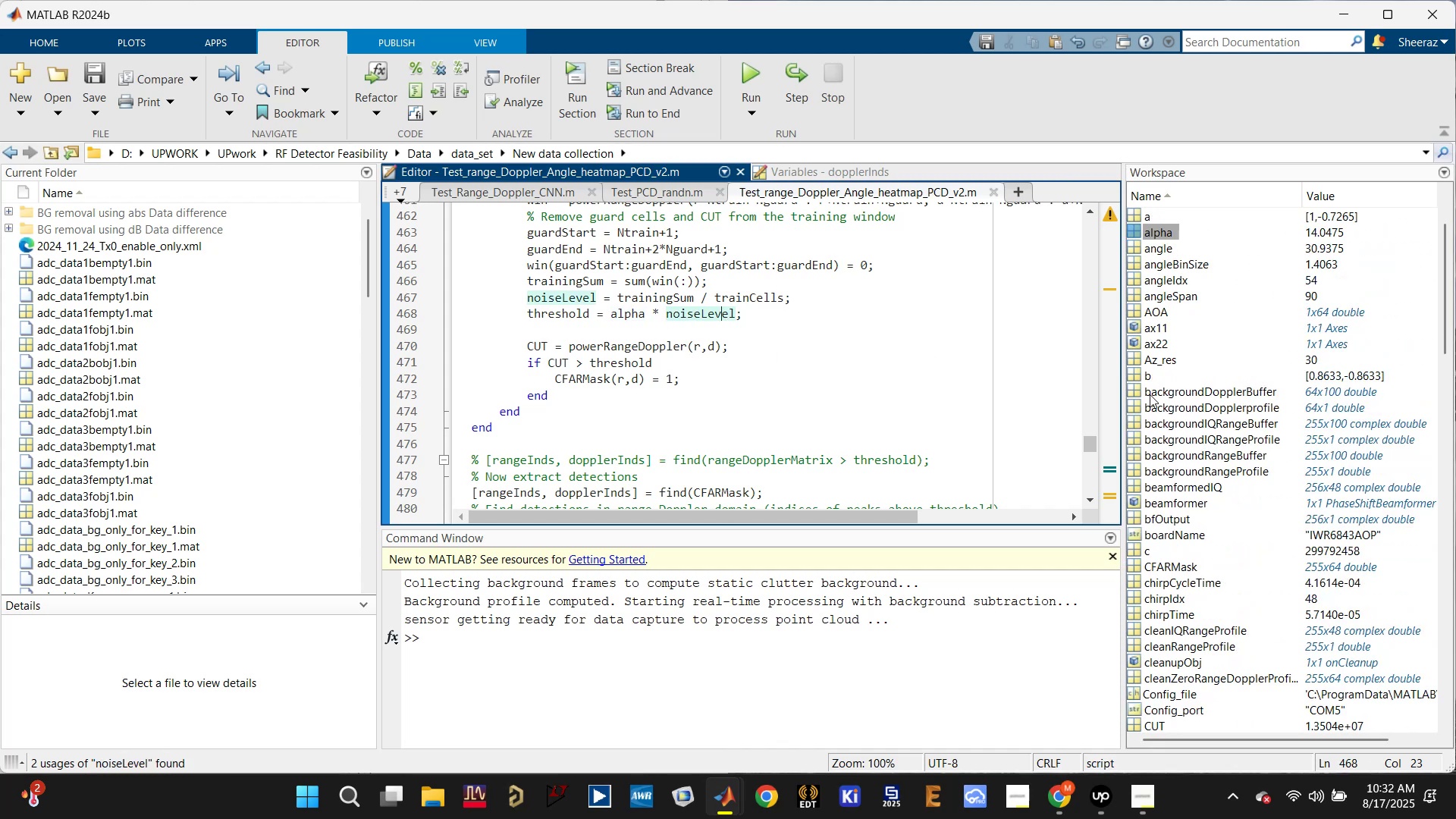 
scroll: coordinate [1193, 482], scroll_direction: down, amount: 16.0
 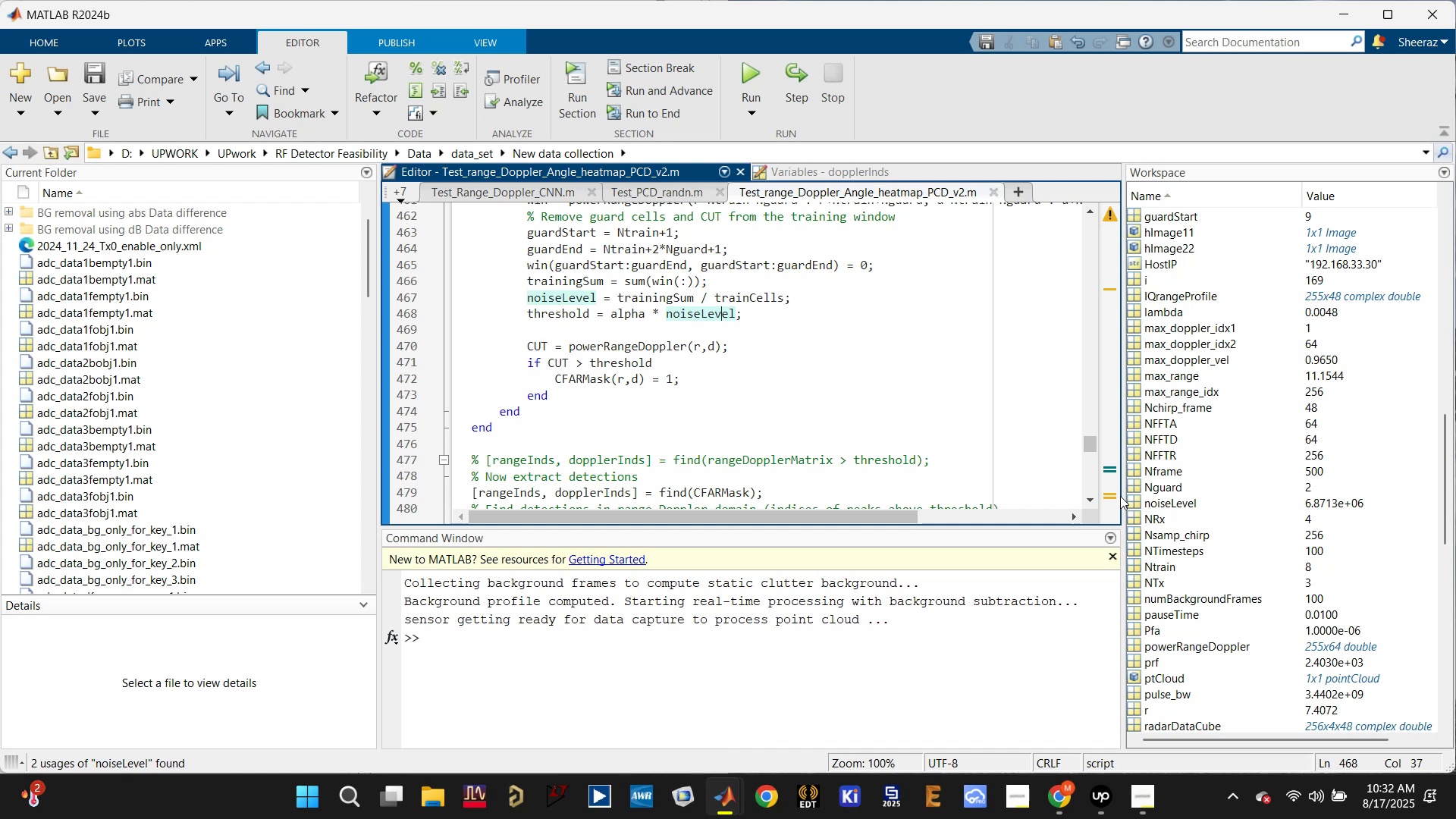 
scroll: coordinate [638, 314], scroll_direction: up, amount: 1.0
 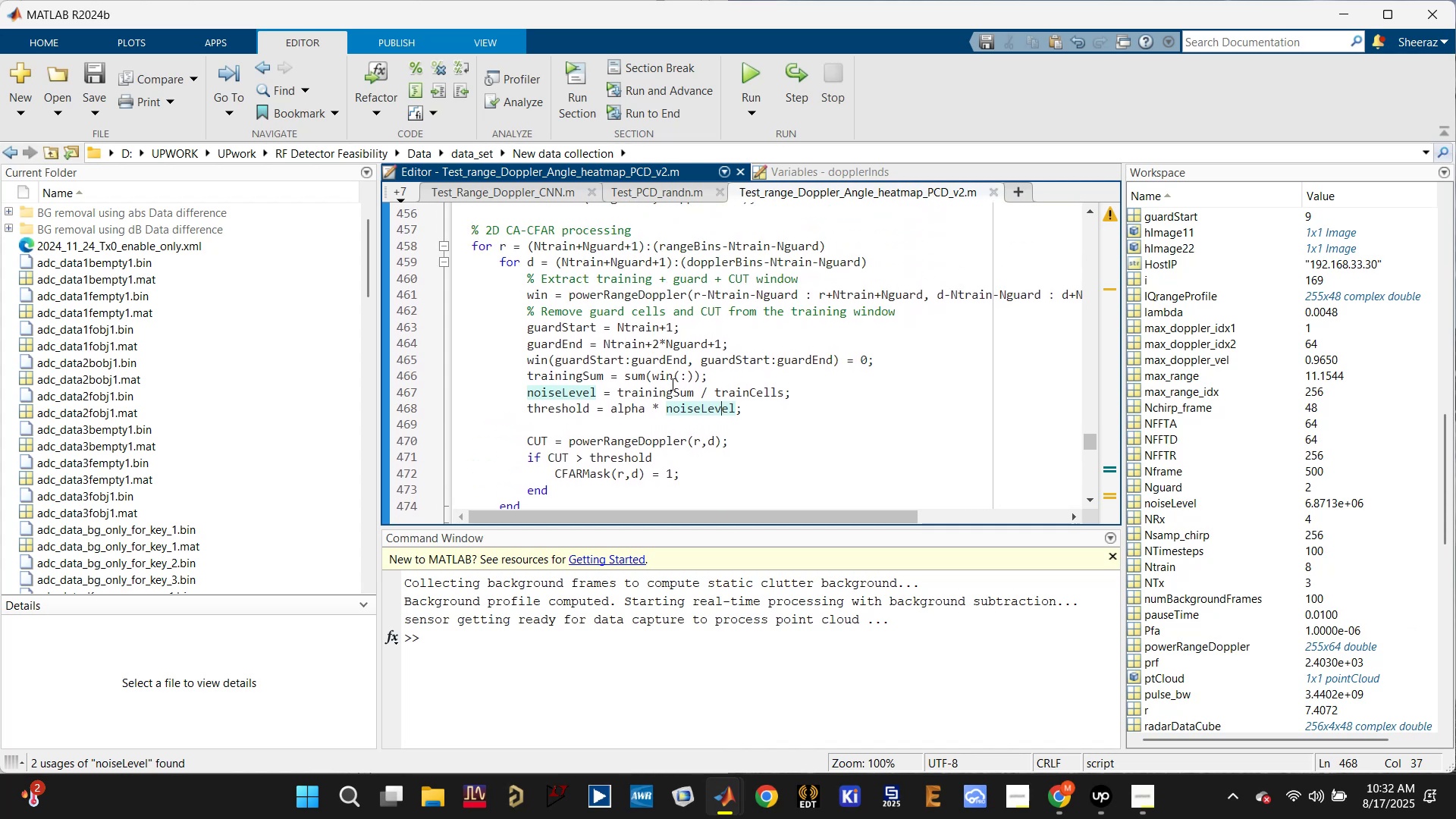 
left_click([662, 396])
 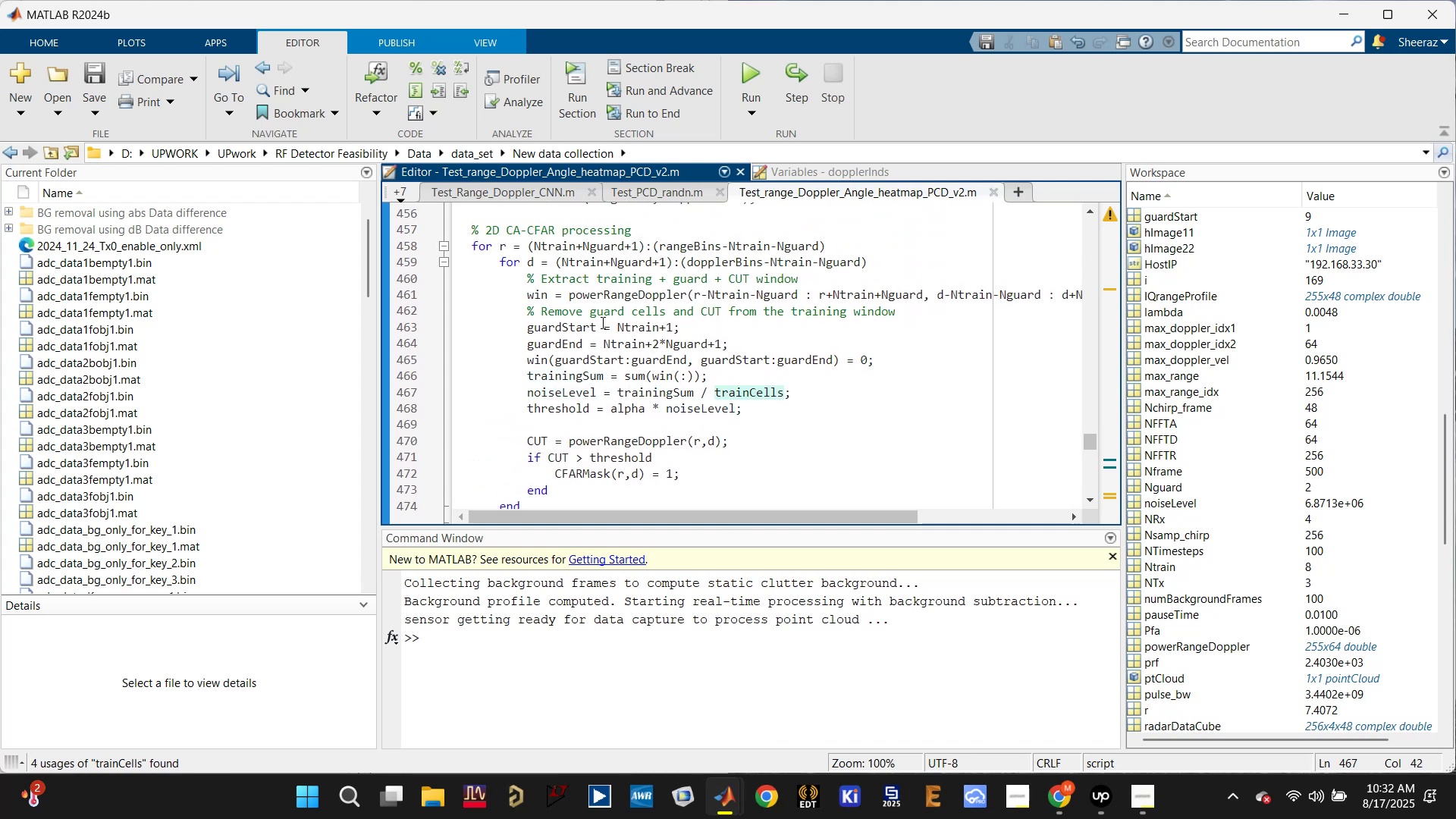 
left_click([537, 292])
 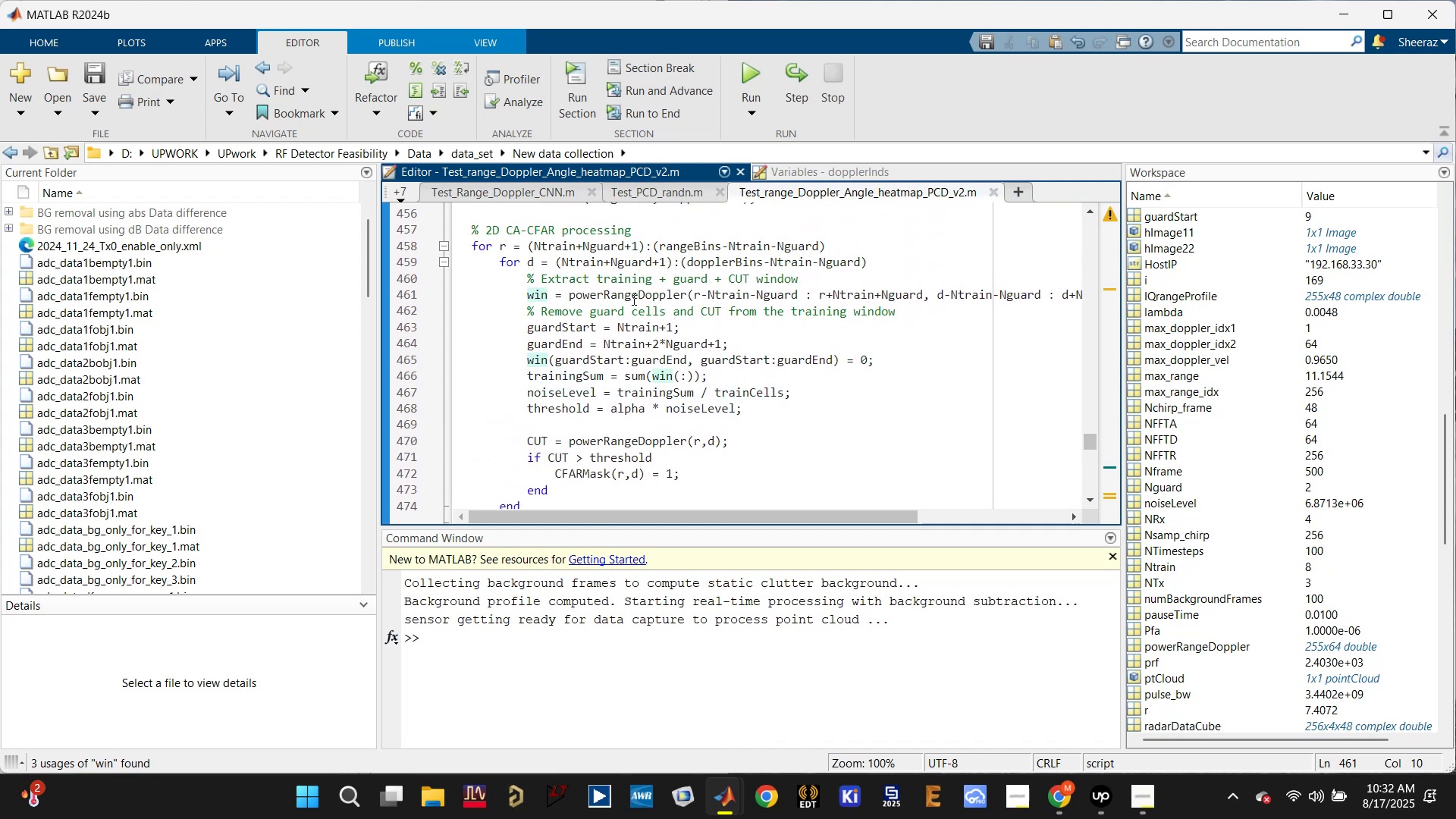 
left_click([618, 287])
 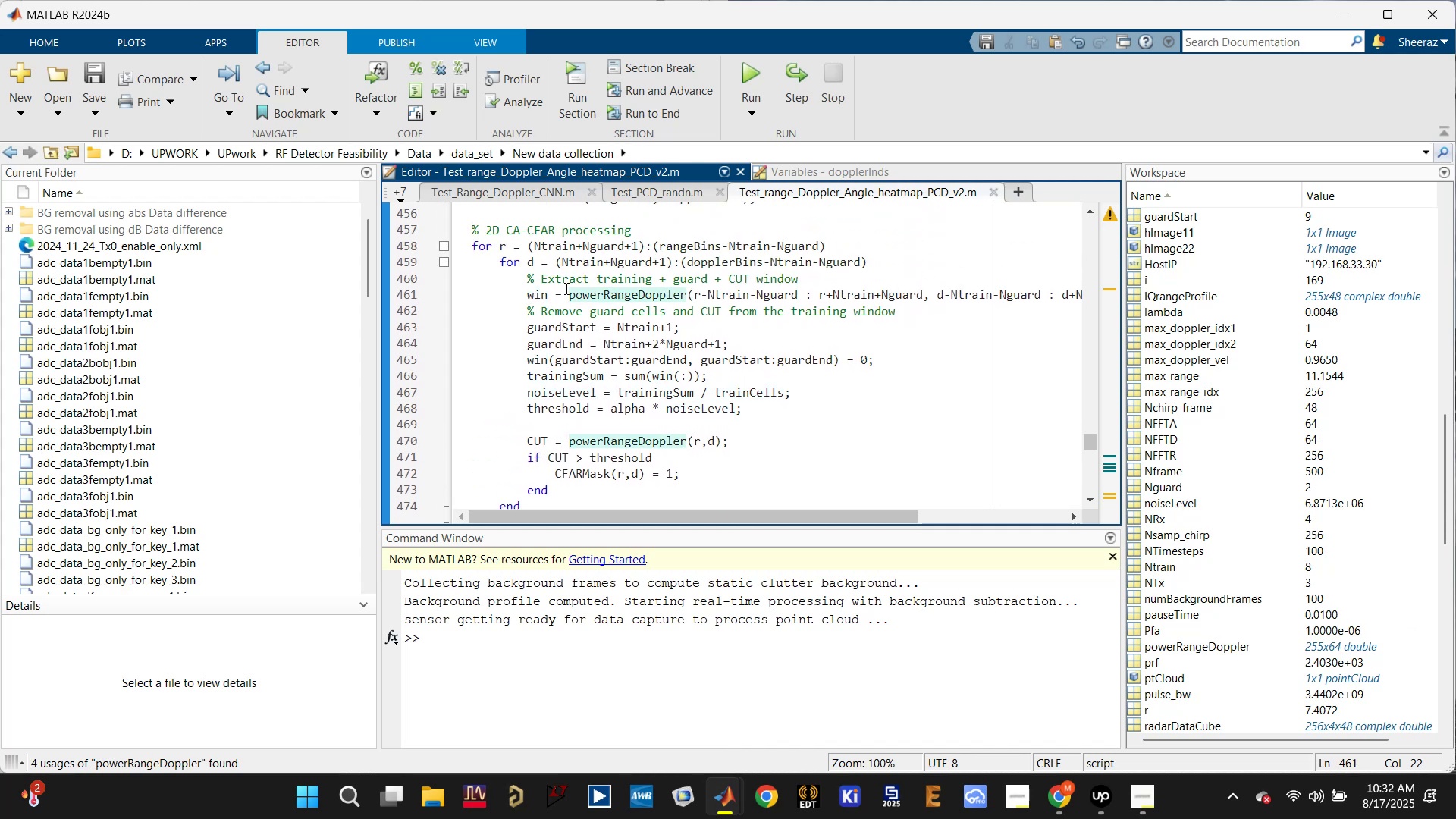 
left_click([547, 288])
 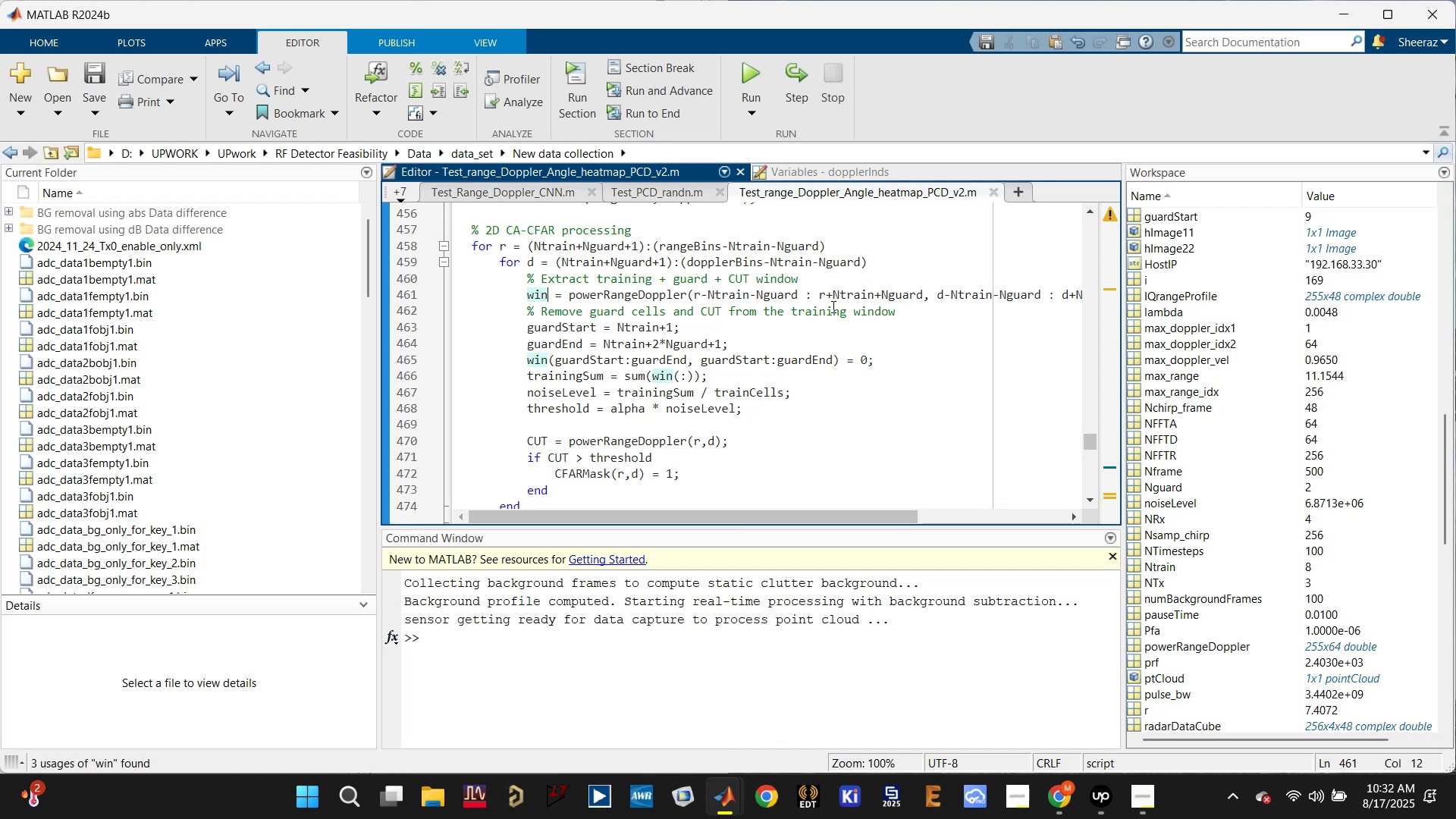 
wait(5.42)
 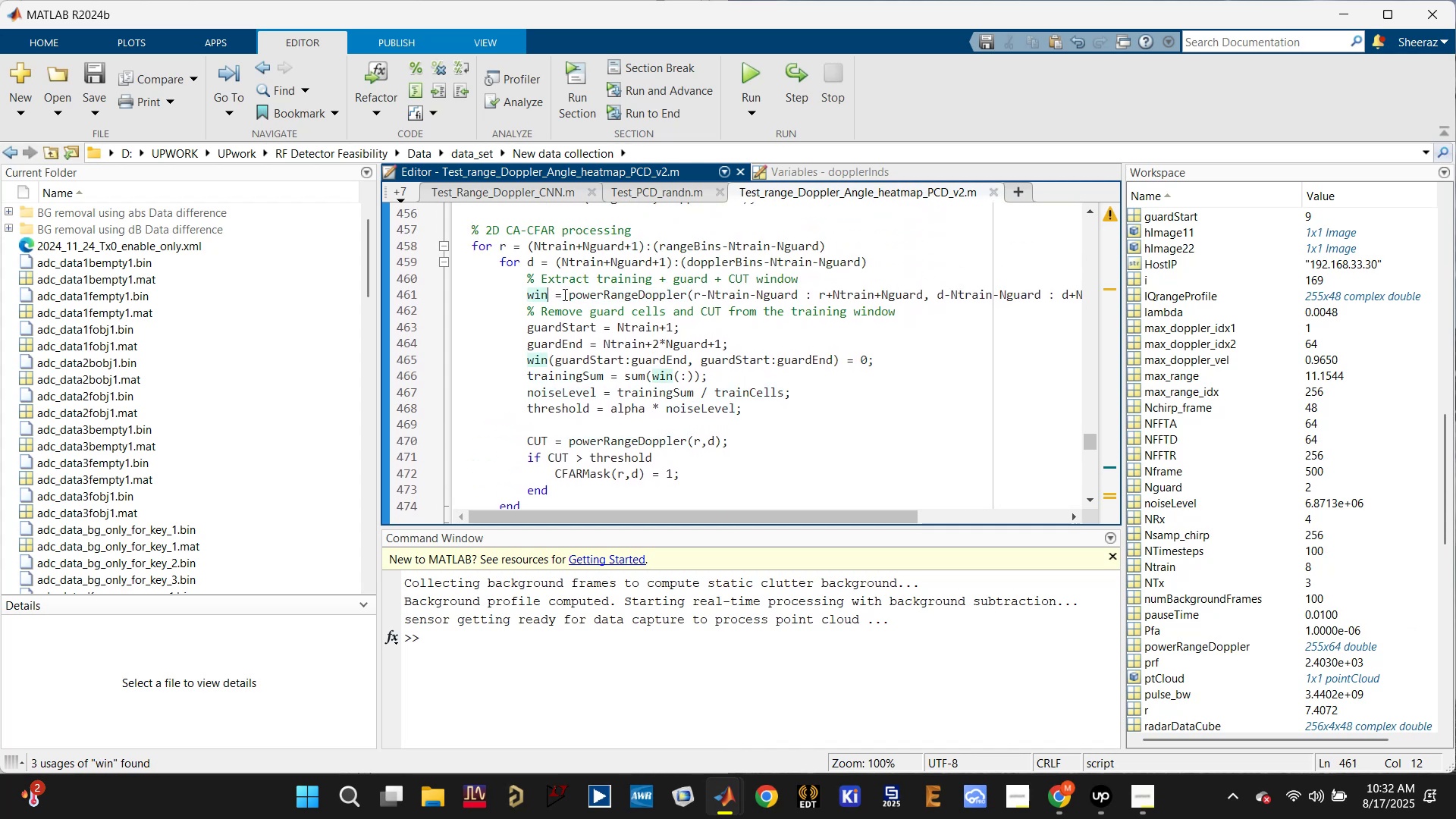 
left_click([653, 297])
 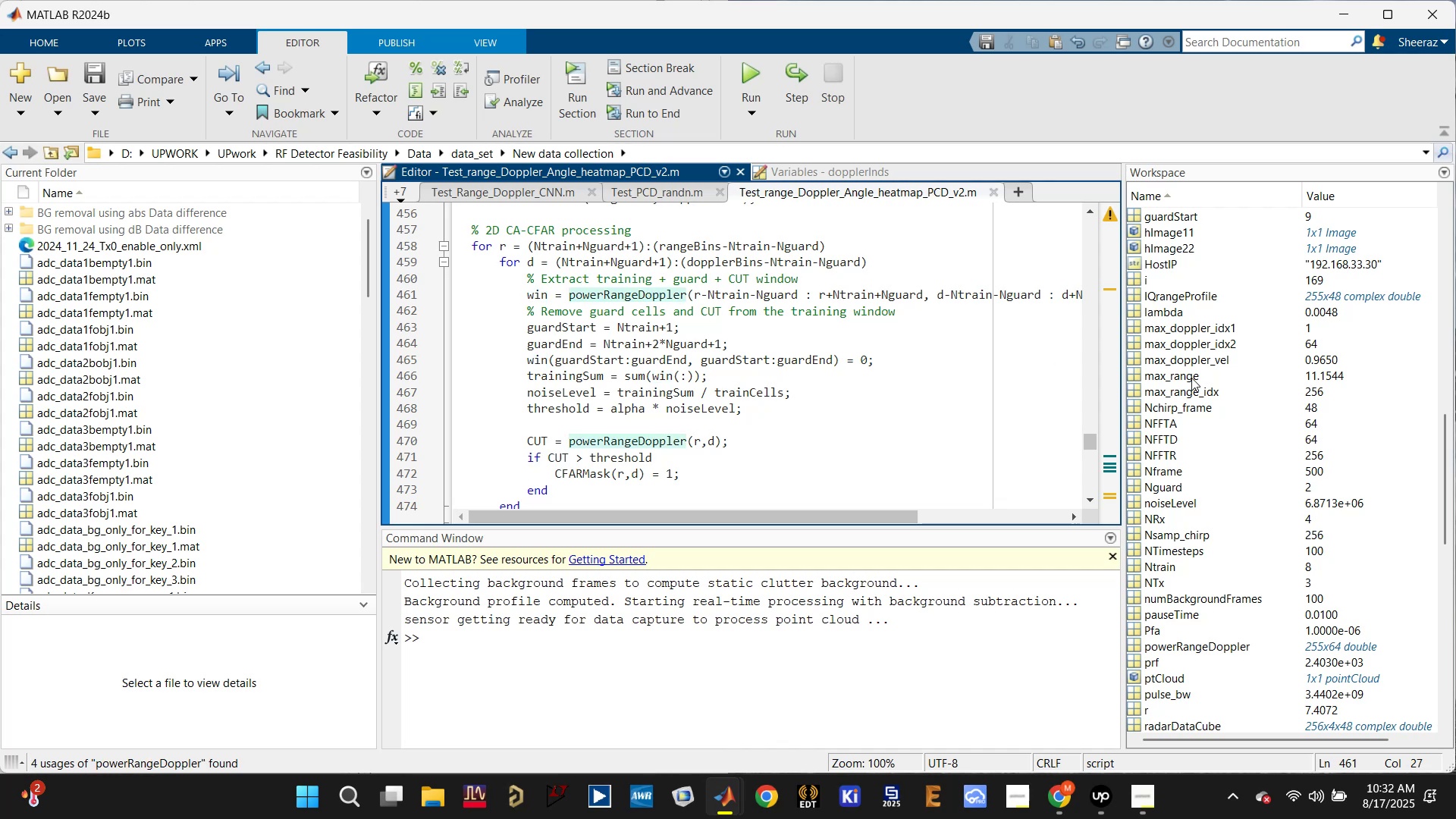 
scroll: coordinate [675, 271], scroll_direction: up, amount: 34.0
 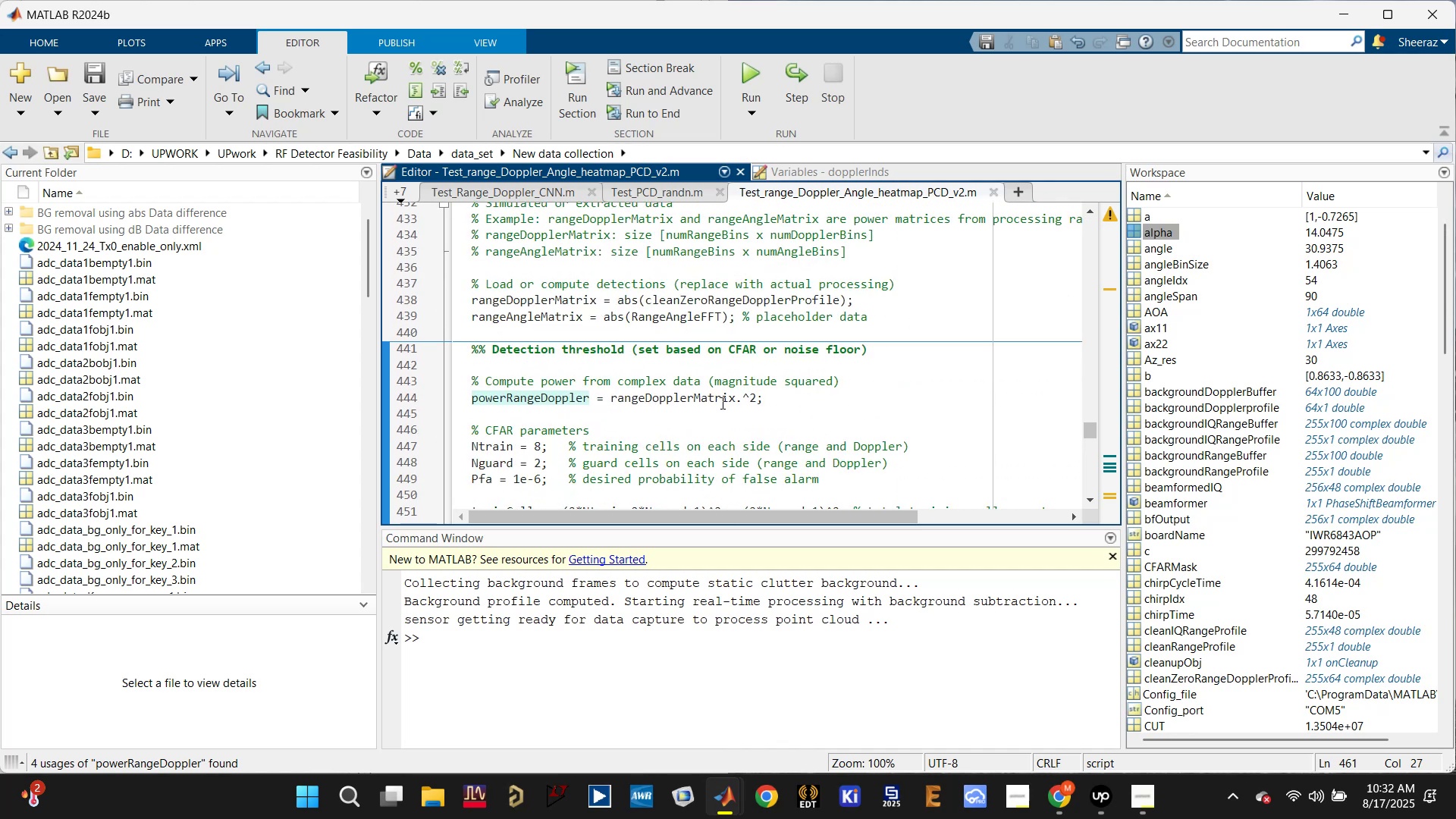 
left_click([757, 400])
 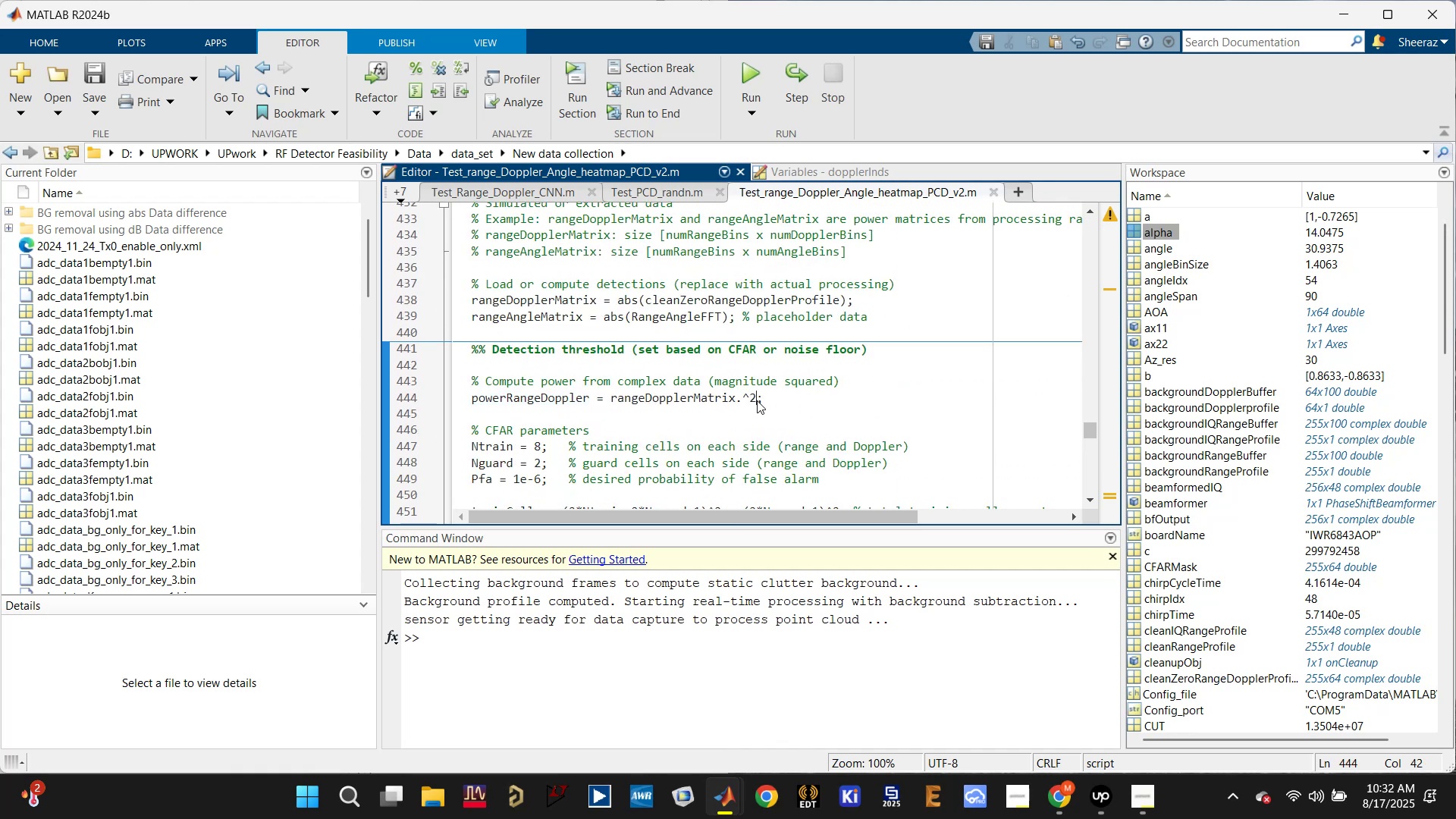 
key(Backspace)
 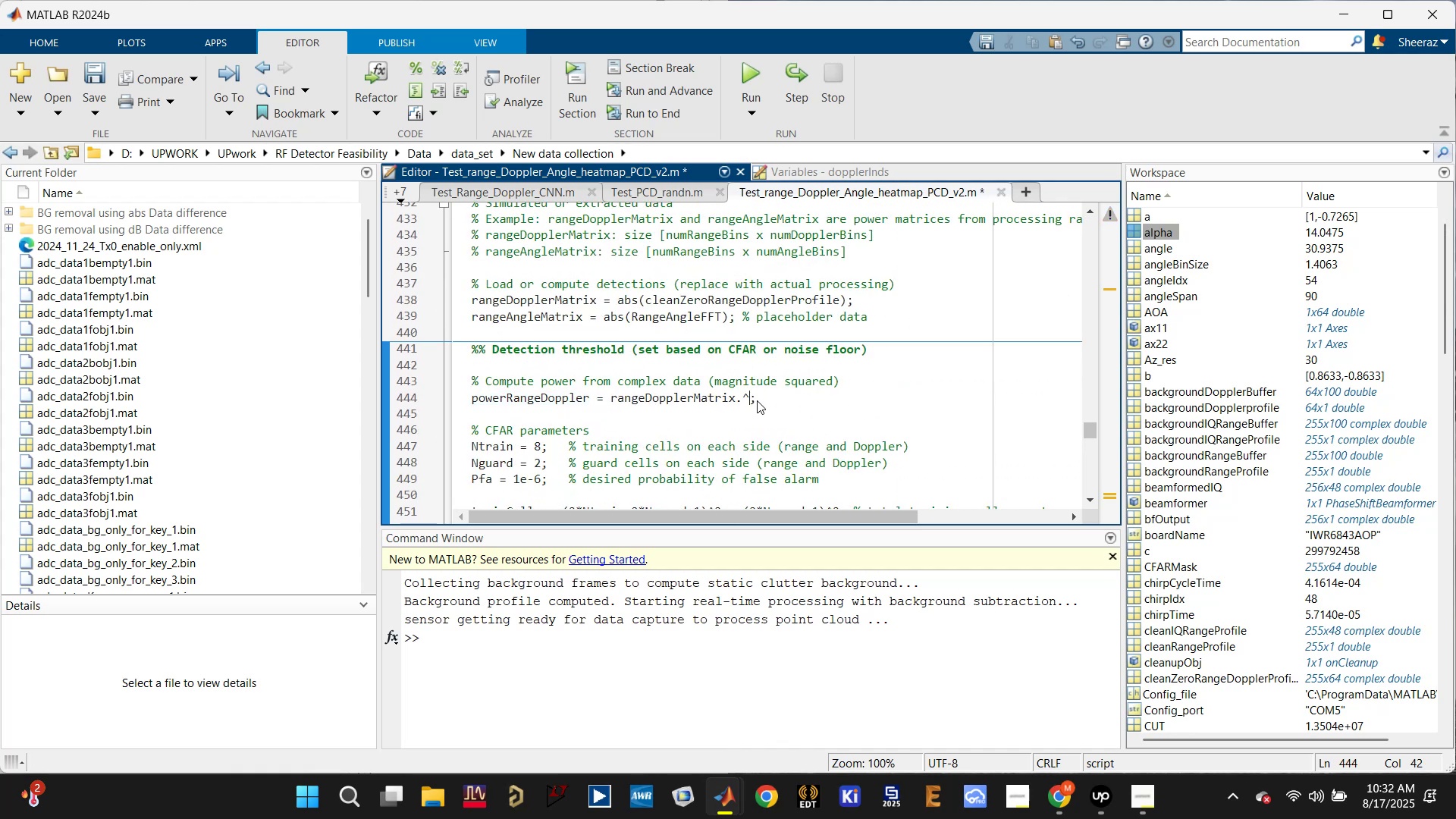 
key(Backspace)
 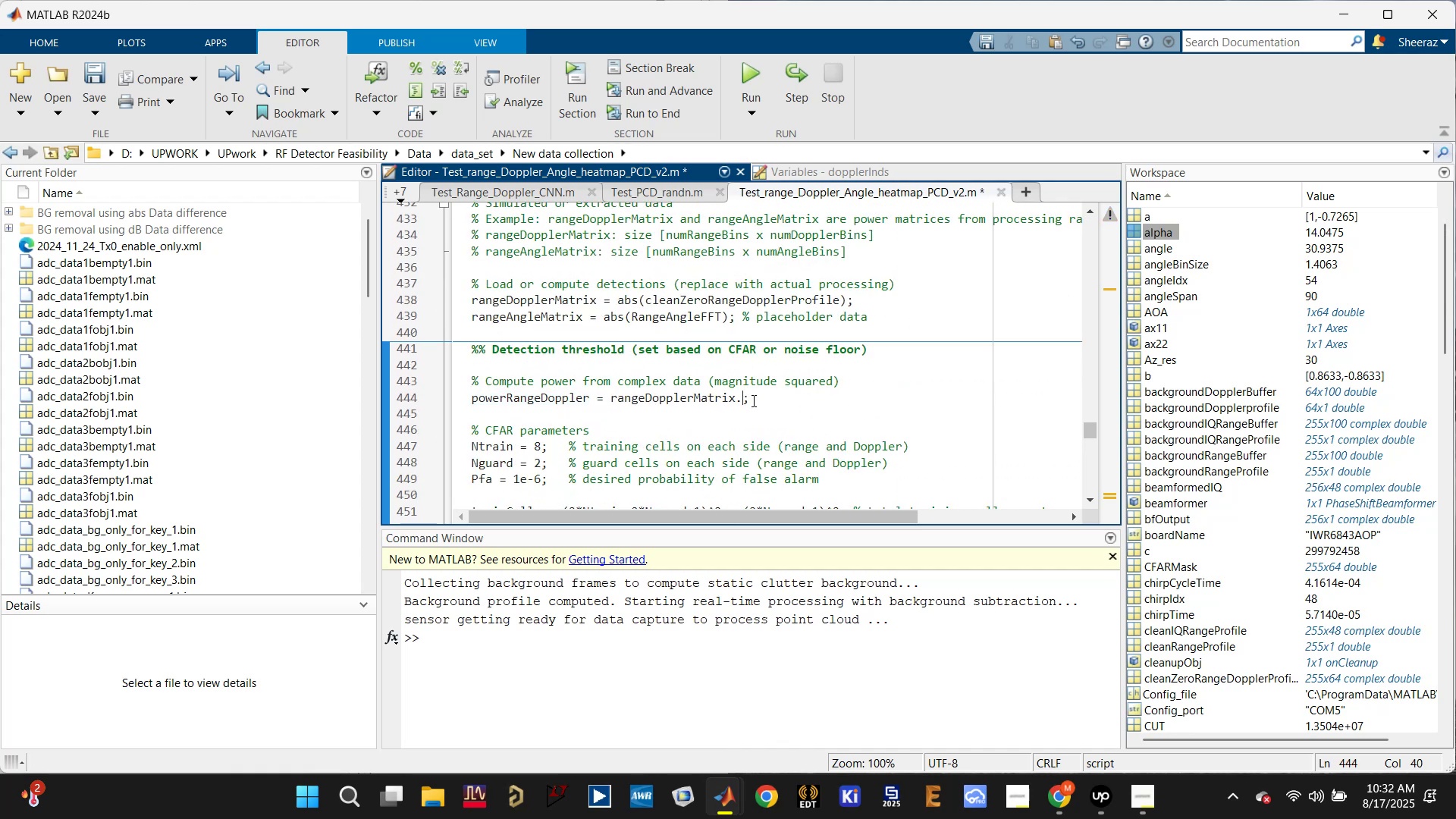 
key(Backspace)
 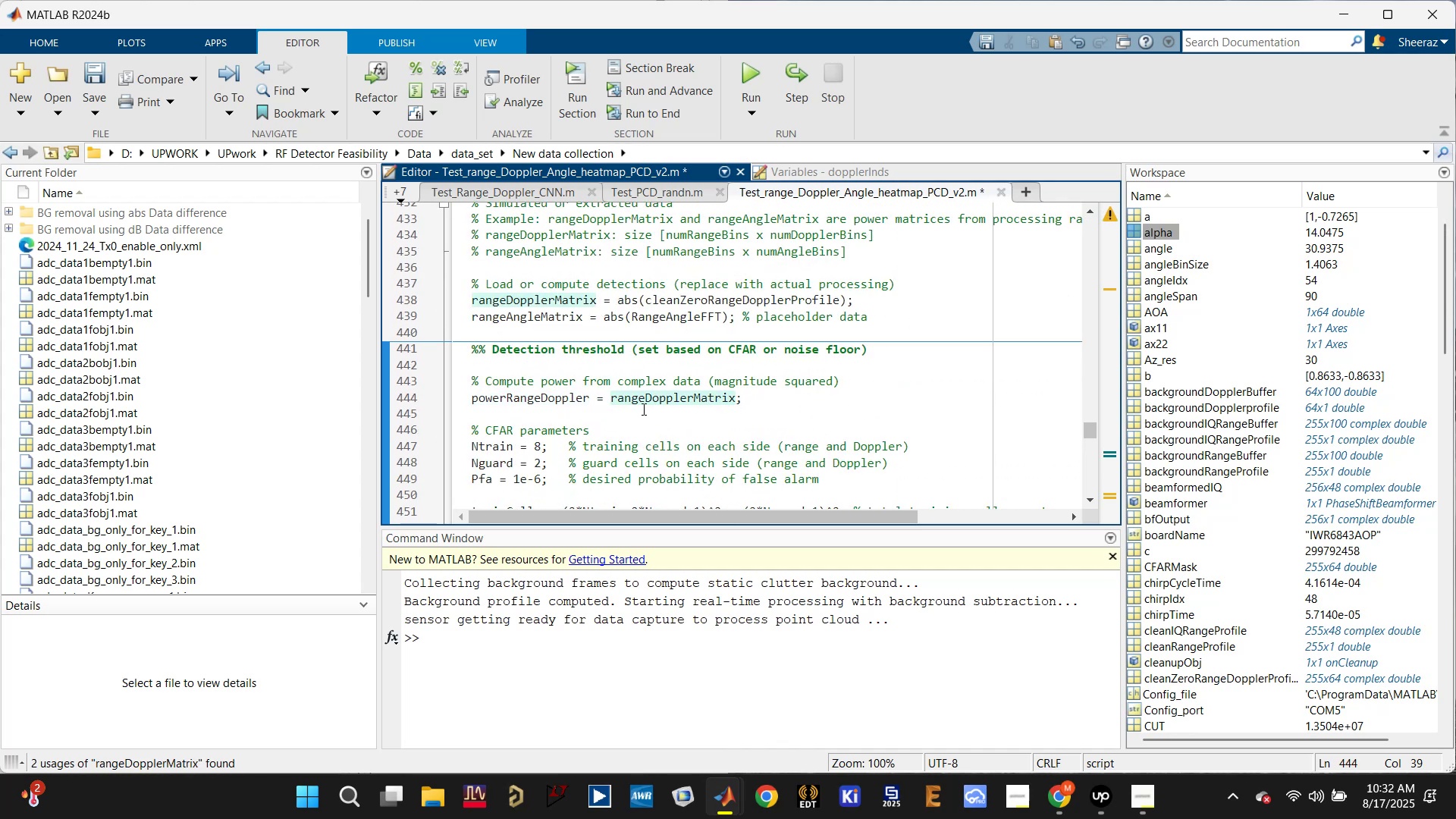 
key(Control+S)
 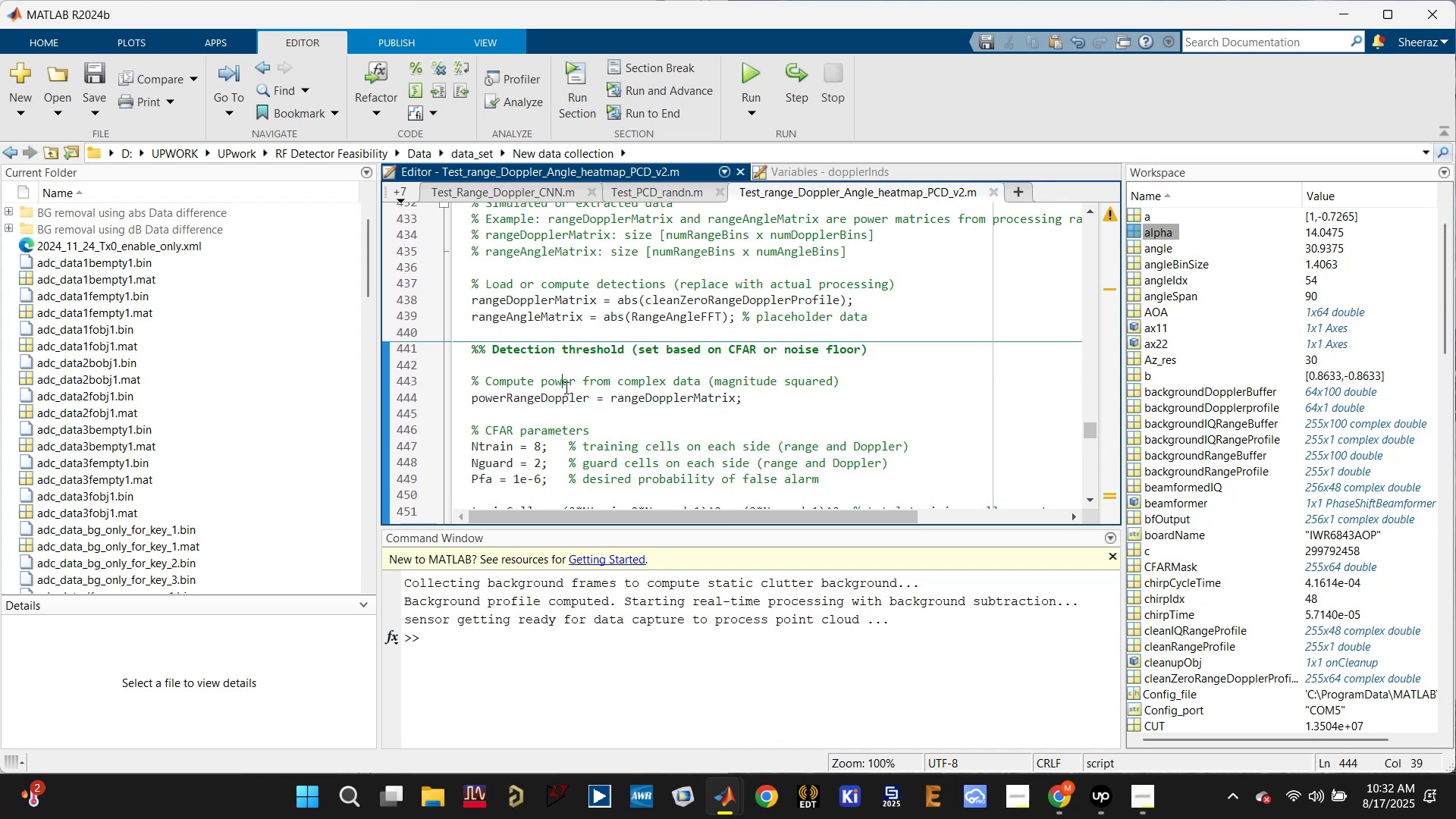 
double_click([563, 399])
 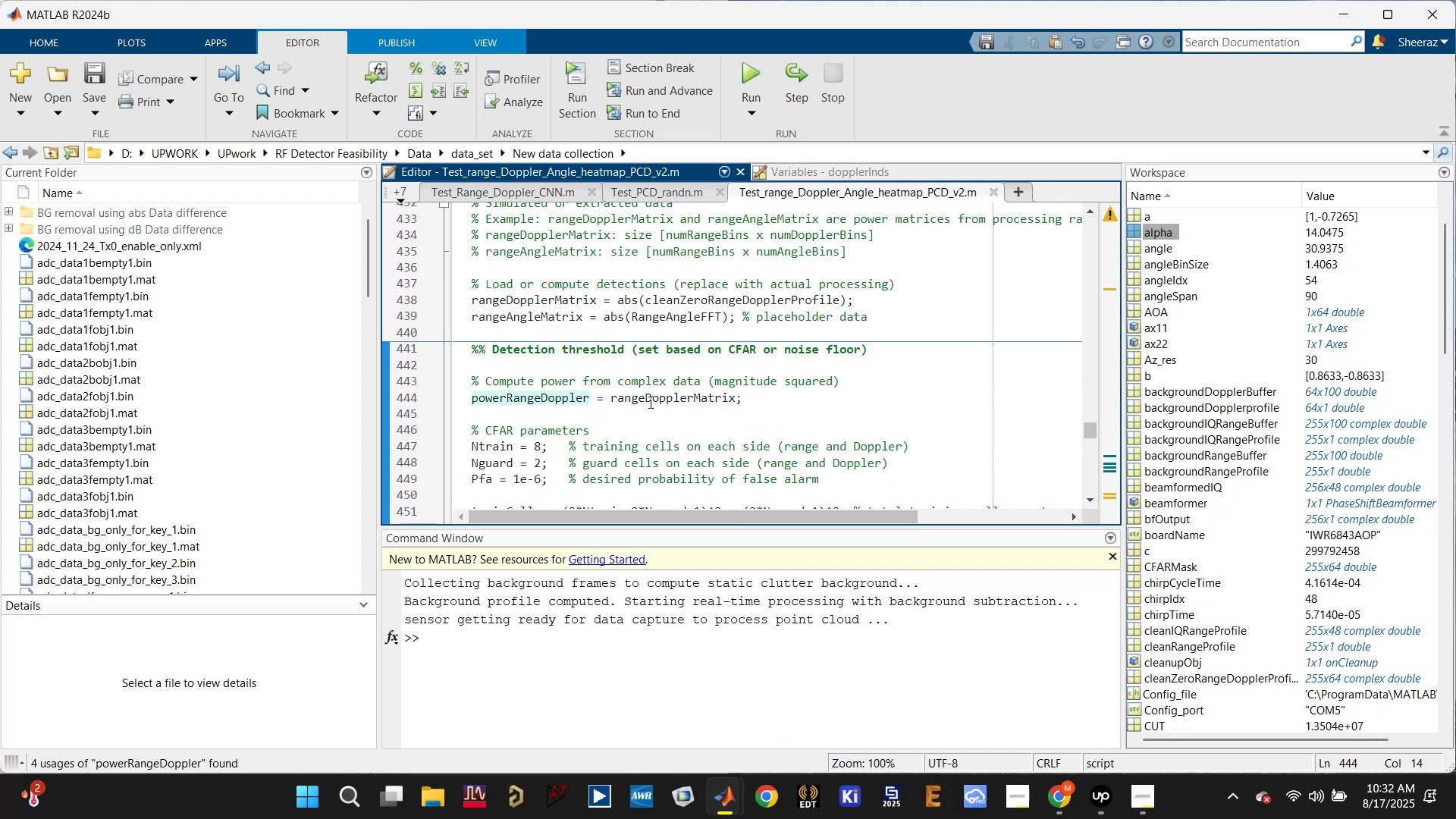 
left_click([649, 402])
 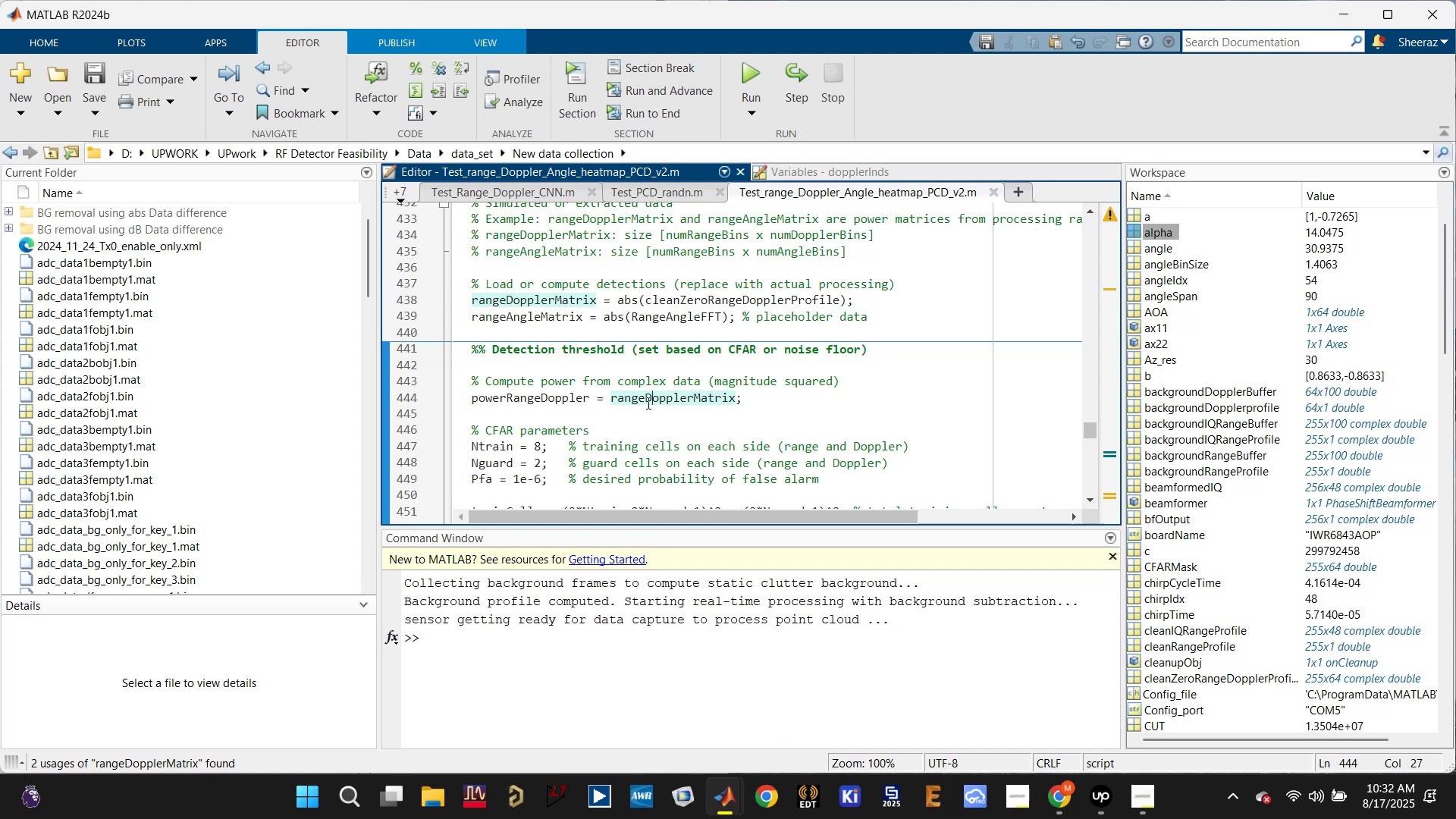 
left_click([610, 397])
 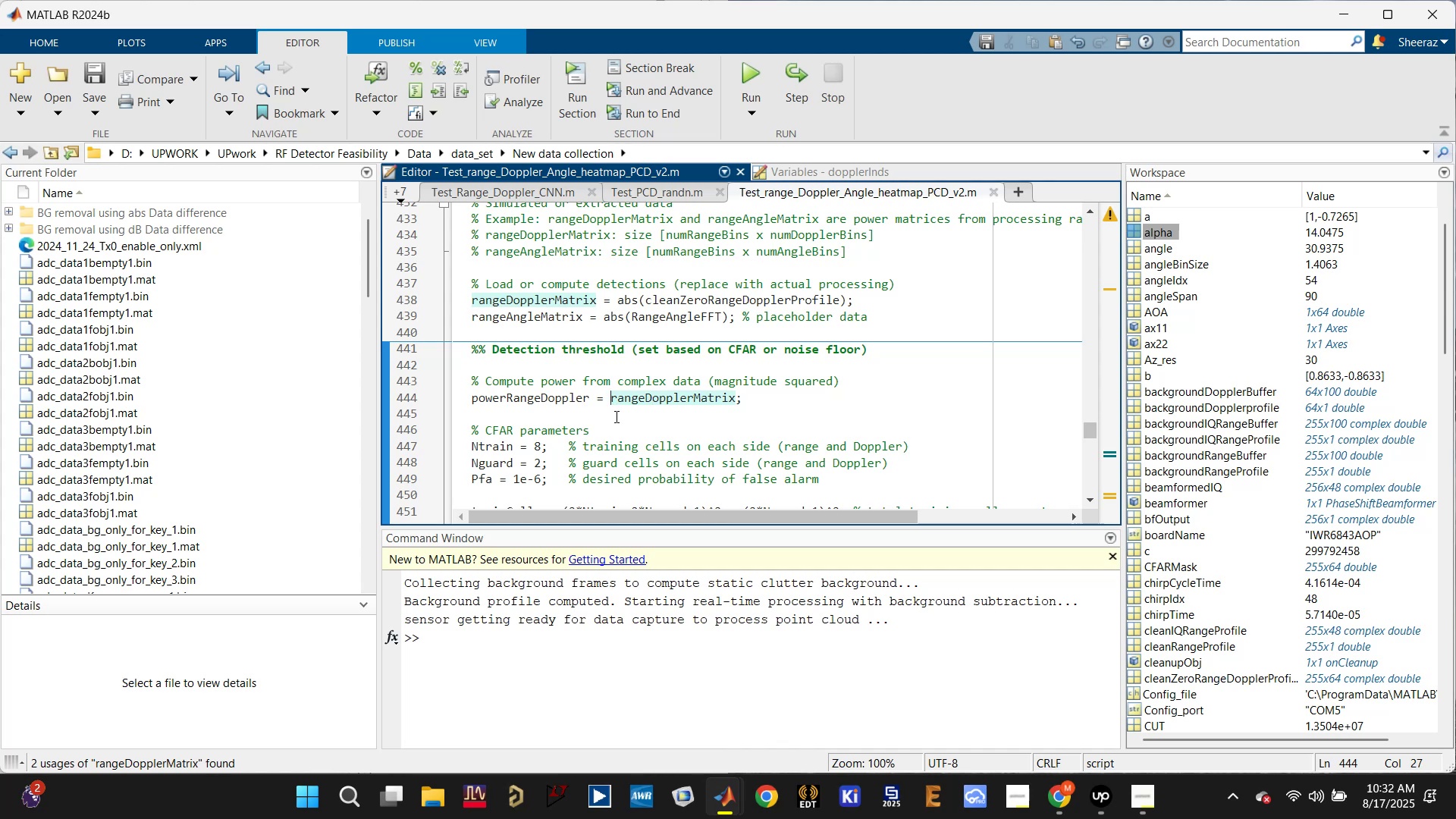 
type(db*)
key(Backspace)
type(()
 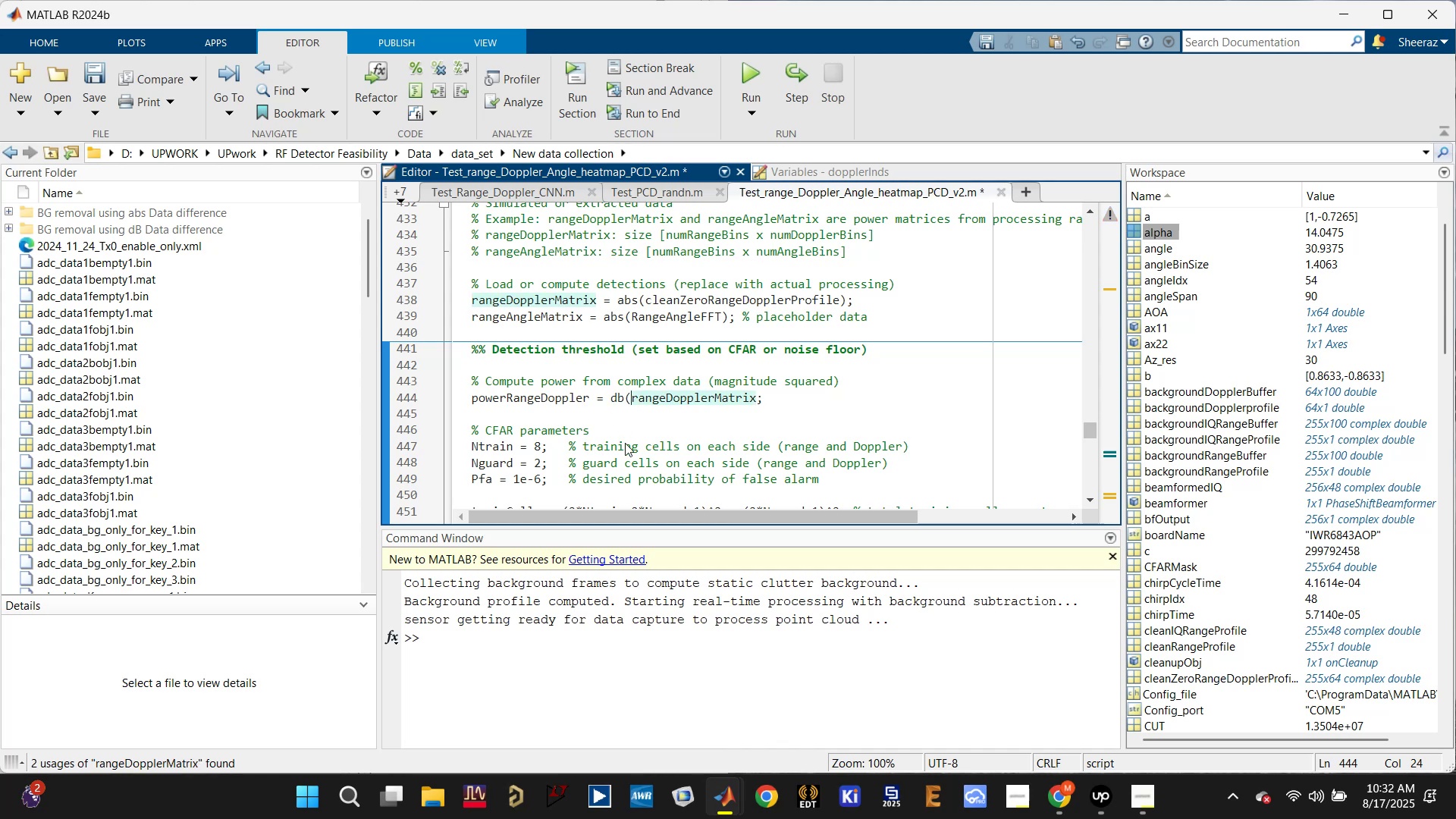 
left_click([757, 398])
 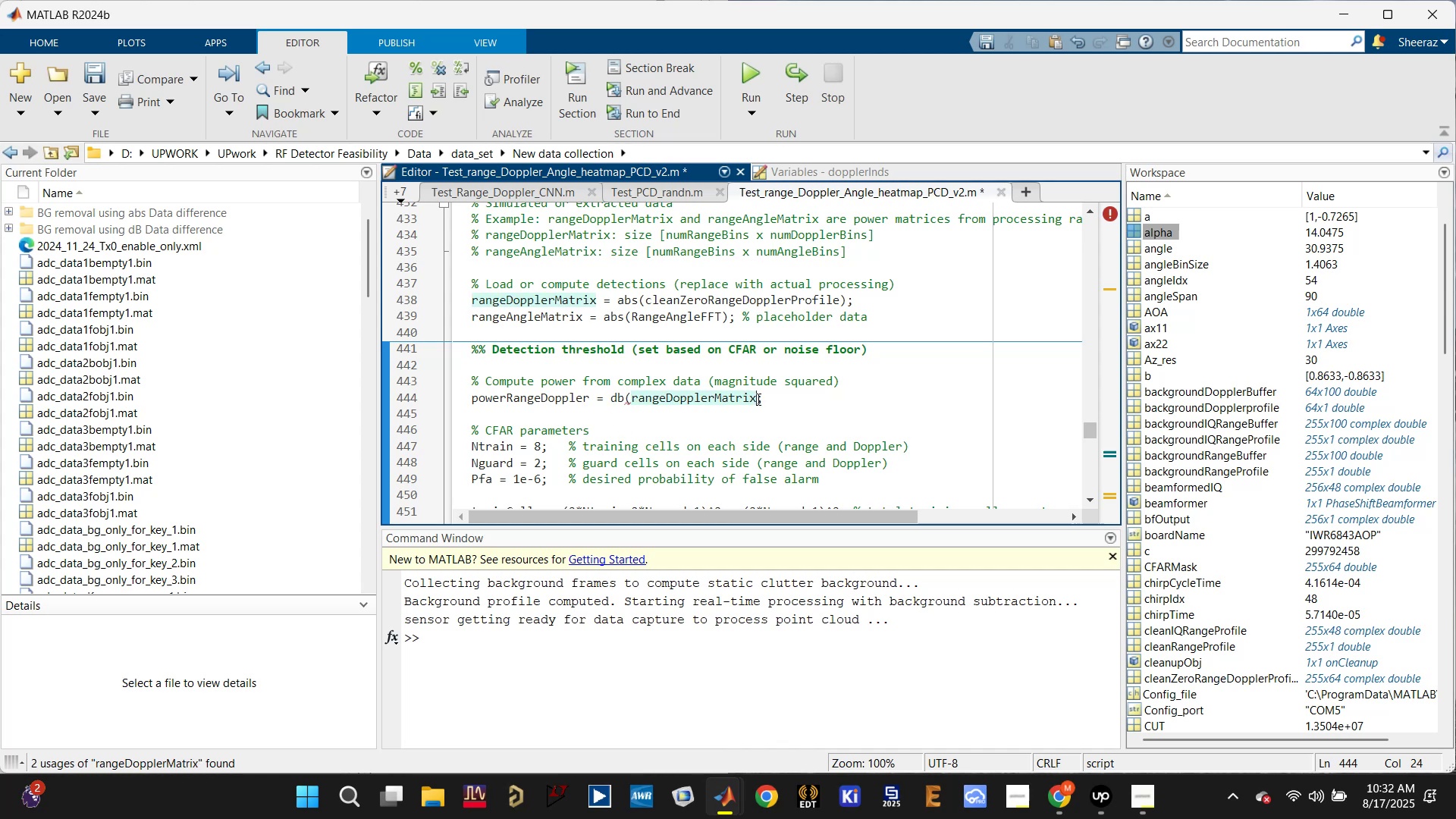 
key(Shift+0)
 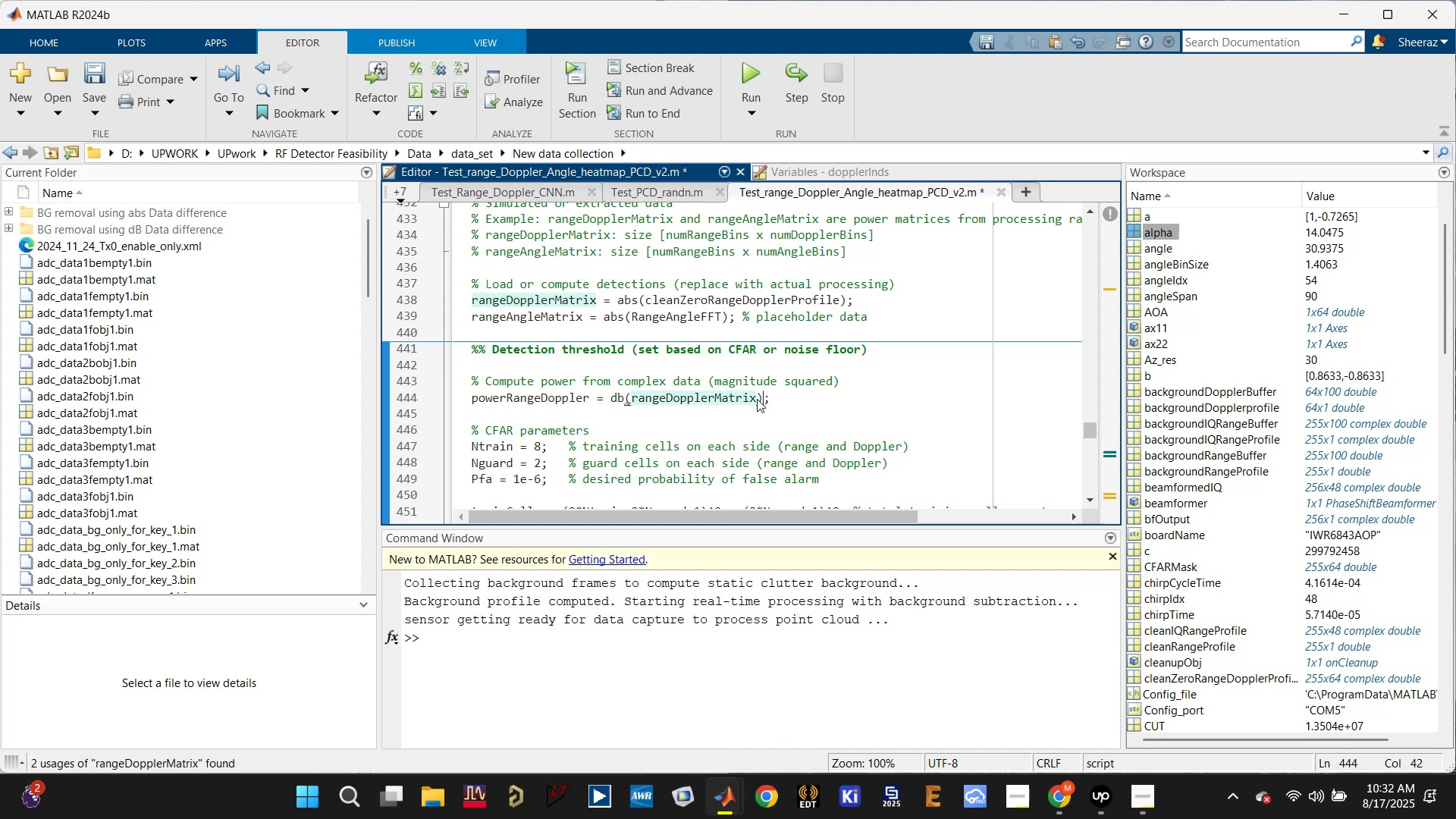 
key(Control+S)
 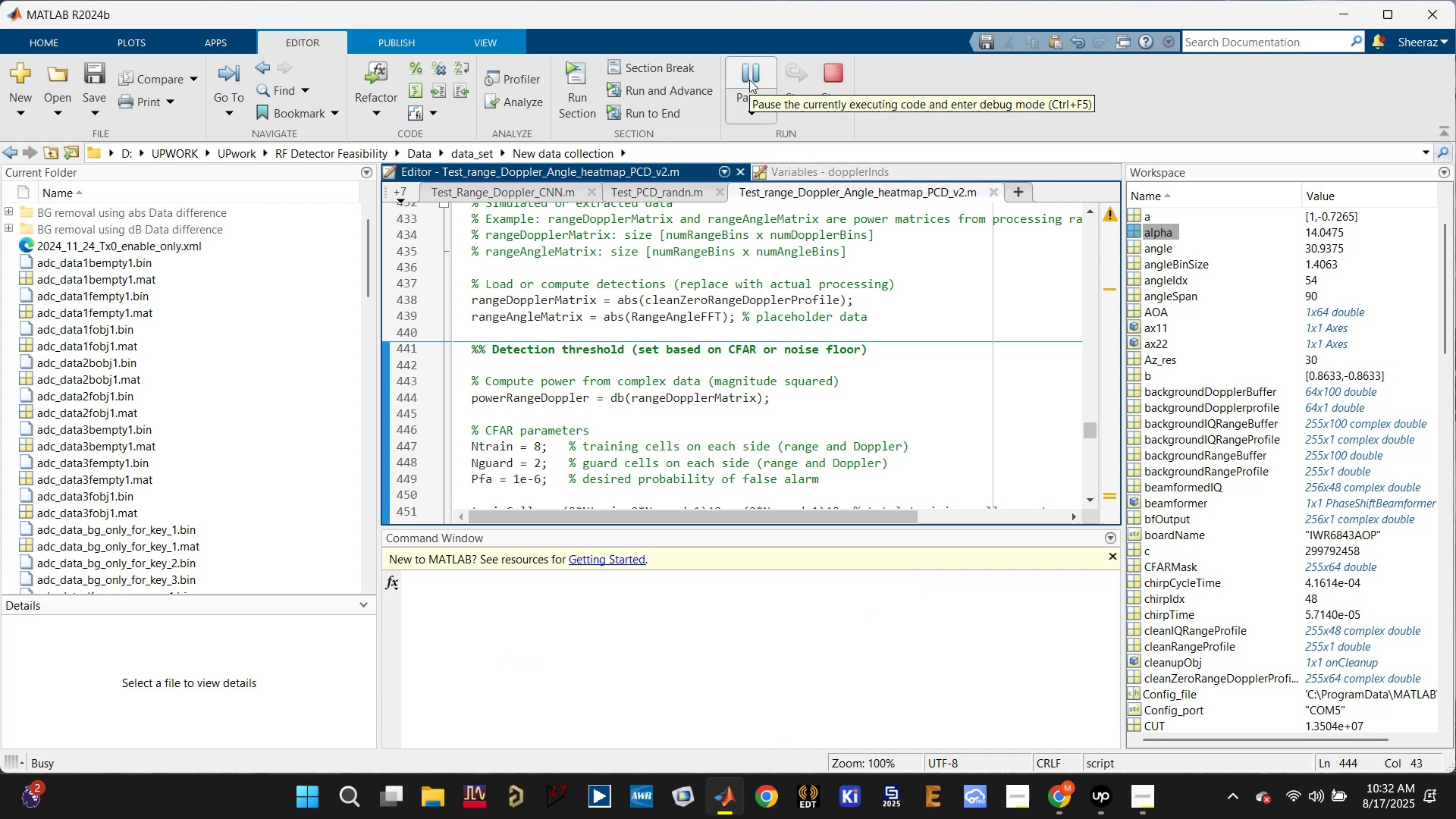 
wait(11.67)
 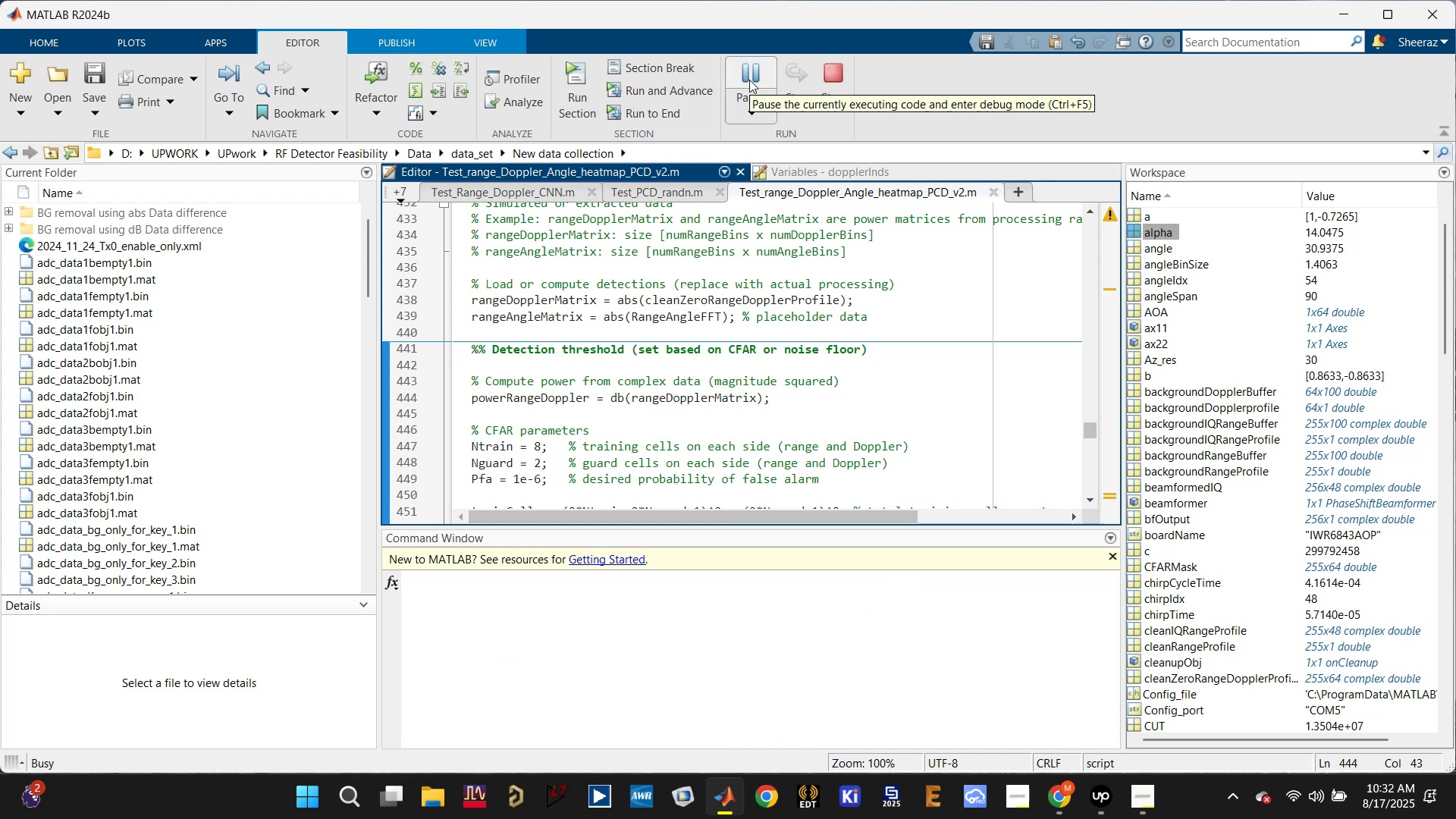 
double_click([980, 708])
 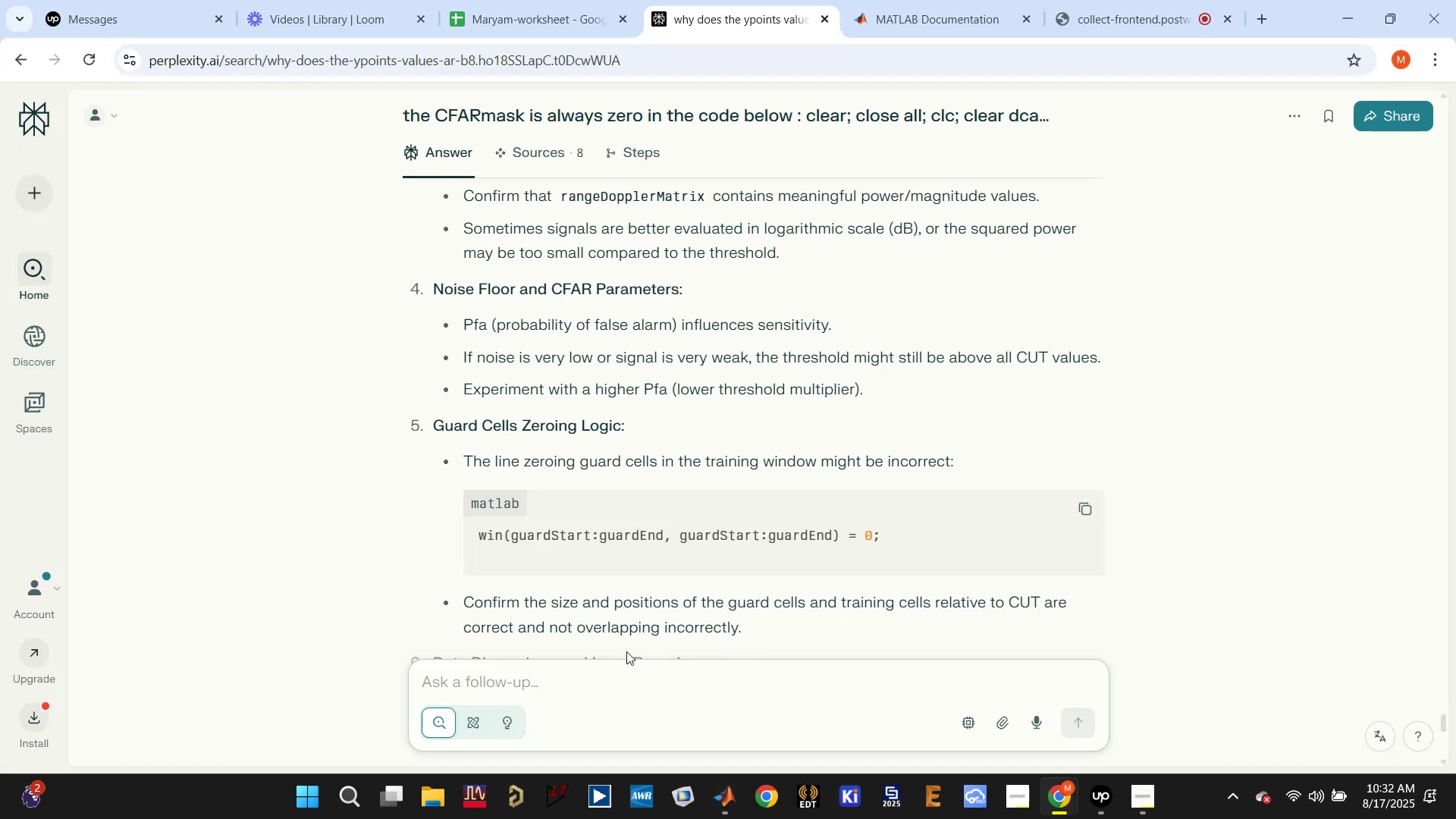 
left_click([592, 692])
 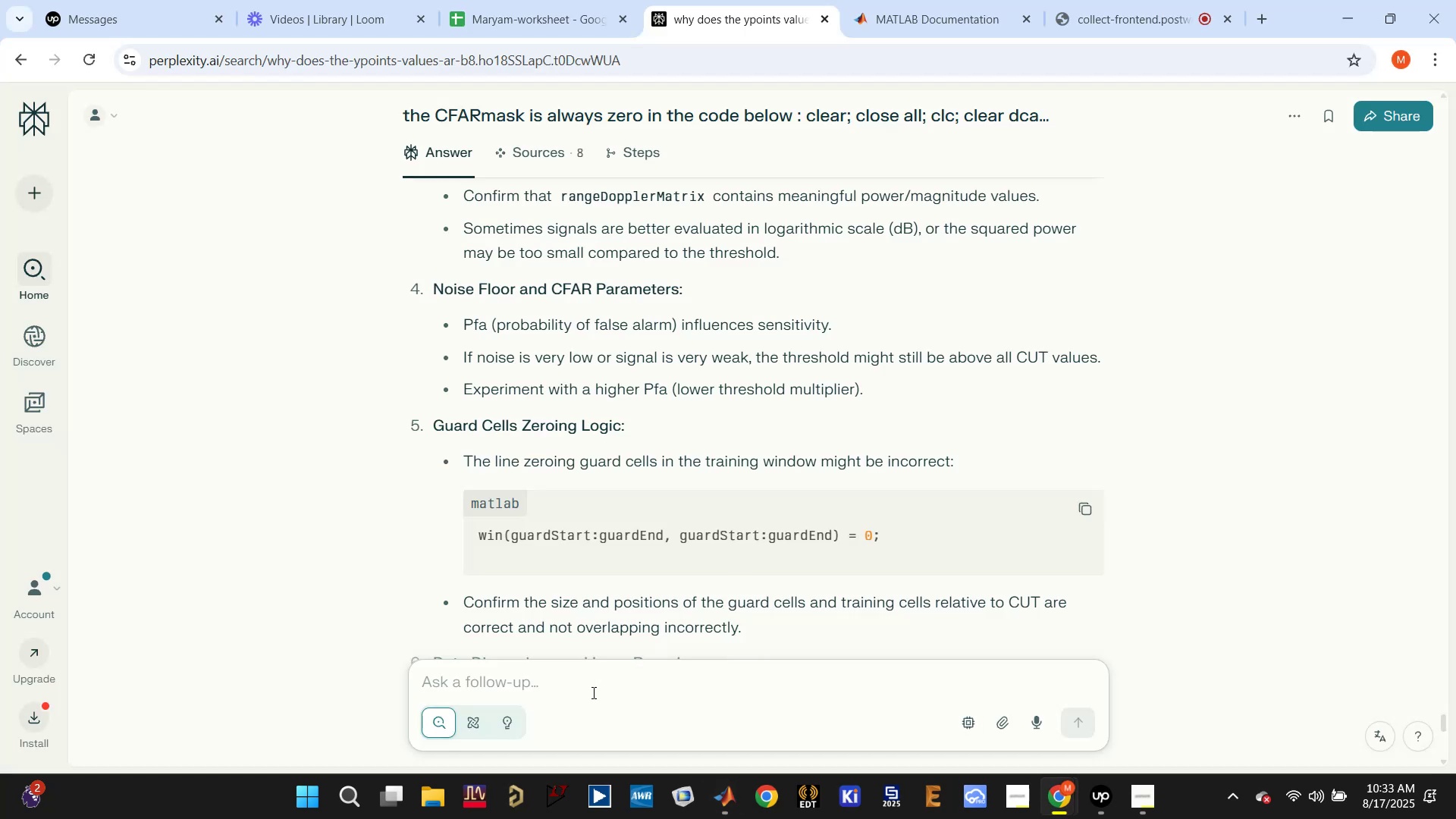 
type(ta)
key(Backspace)
key(Backspace)
key(Backspace)
type(taking the absolute value of col)
key(Backspace)
type(mplex numbers)
 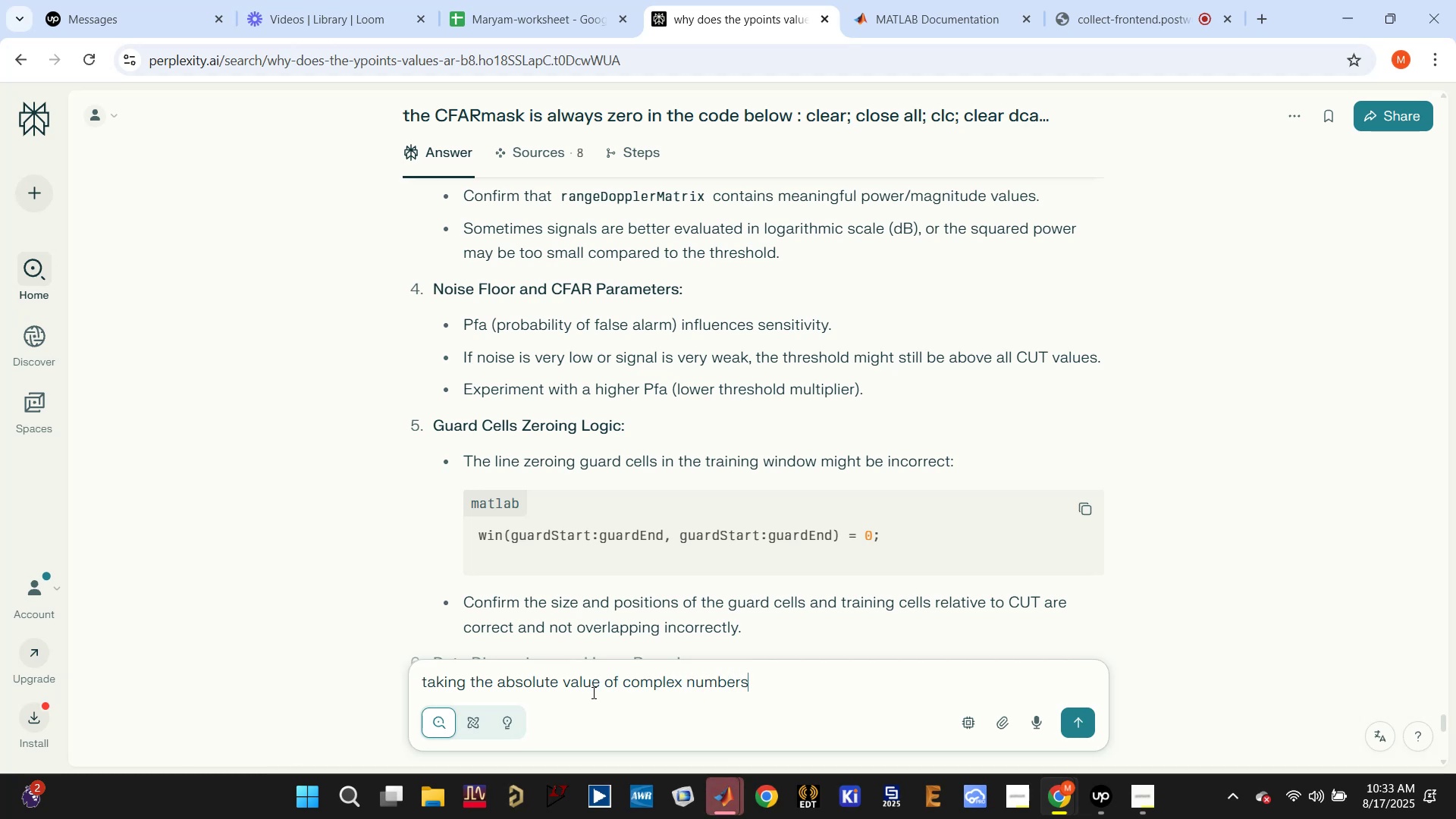 
key(Enter)
 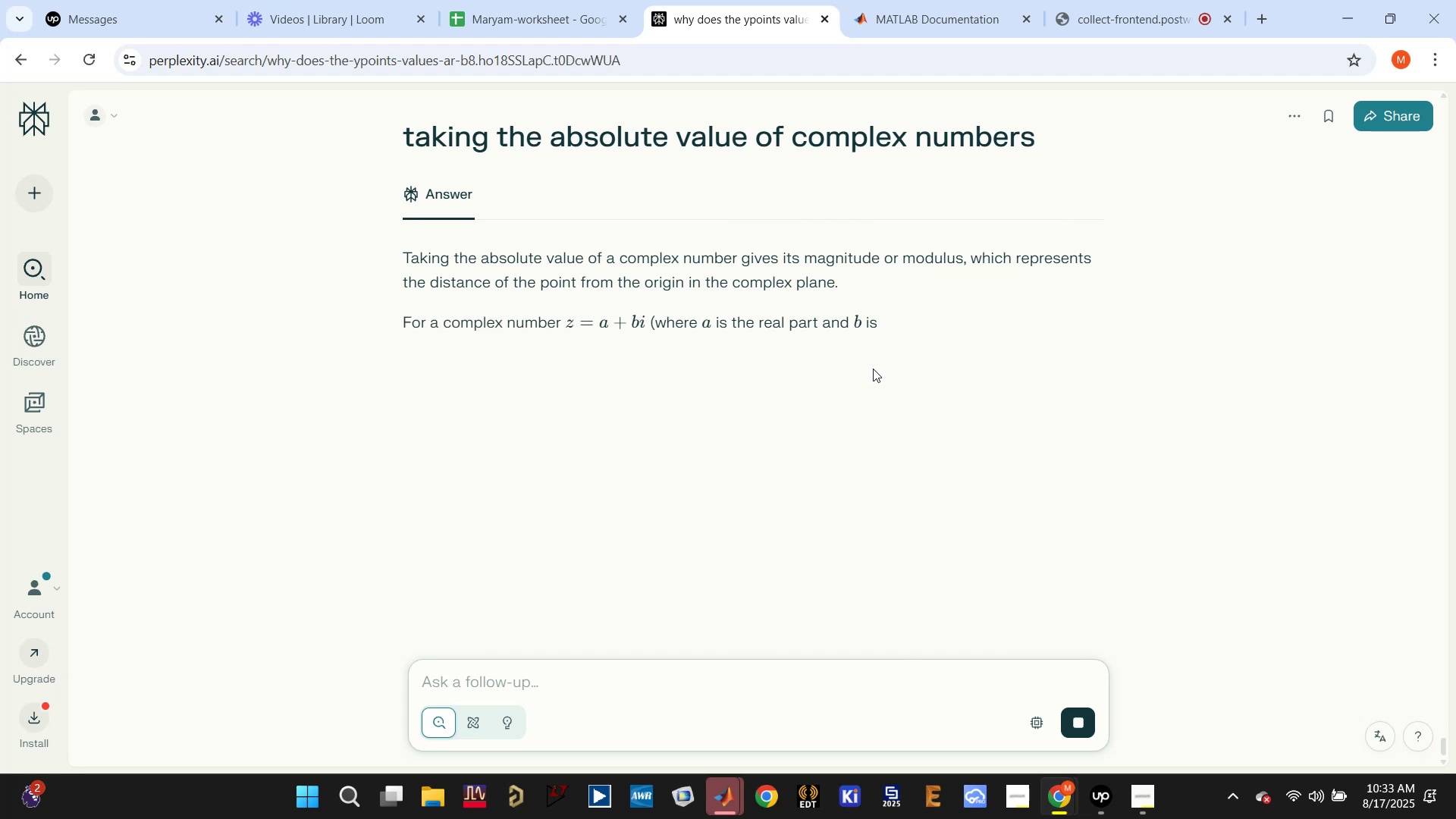 
wait(7.96)
 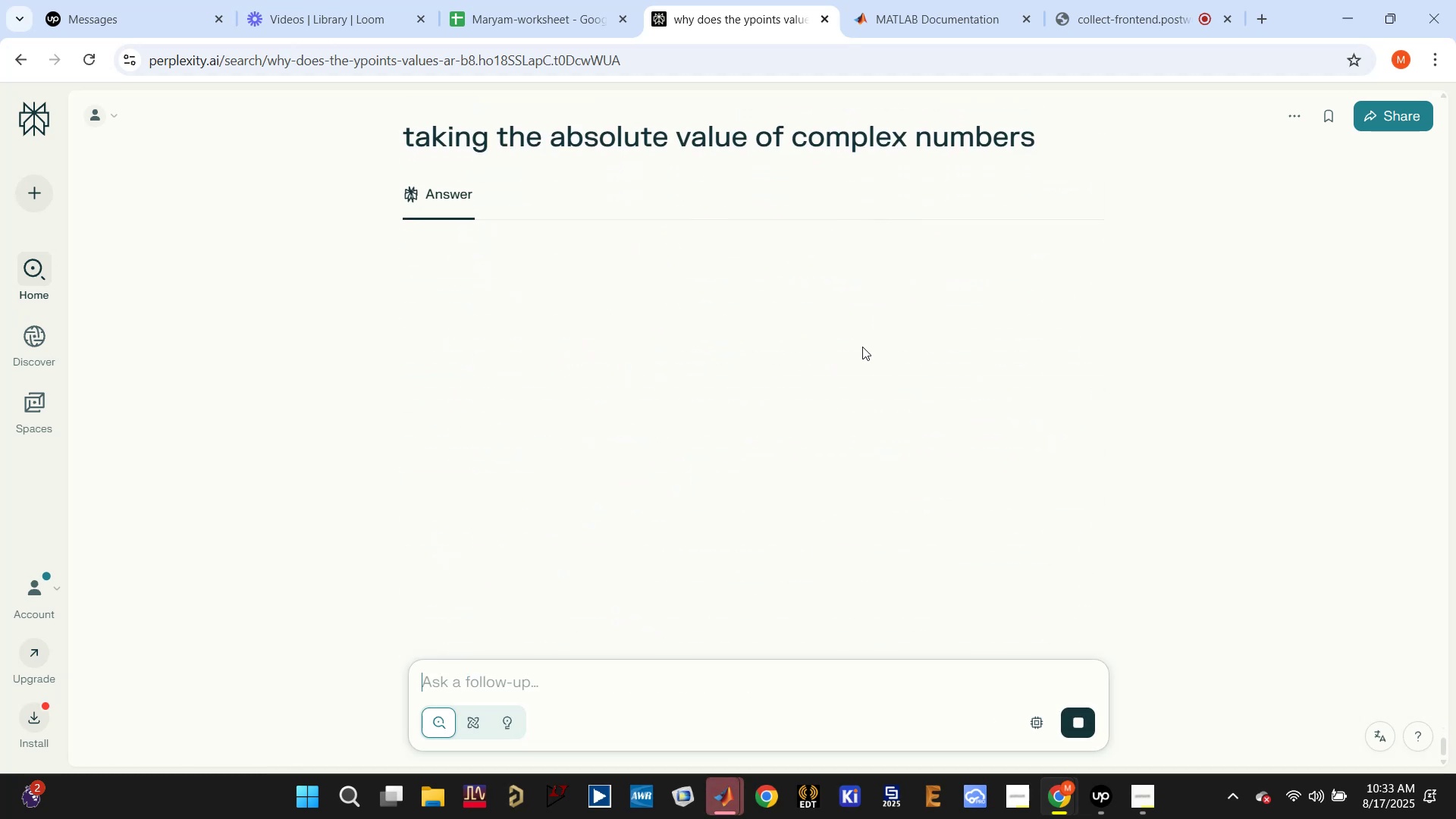 
left_click([736, 792])
 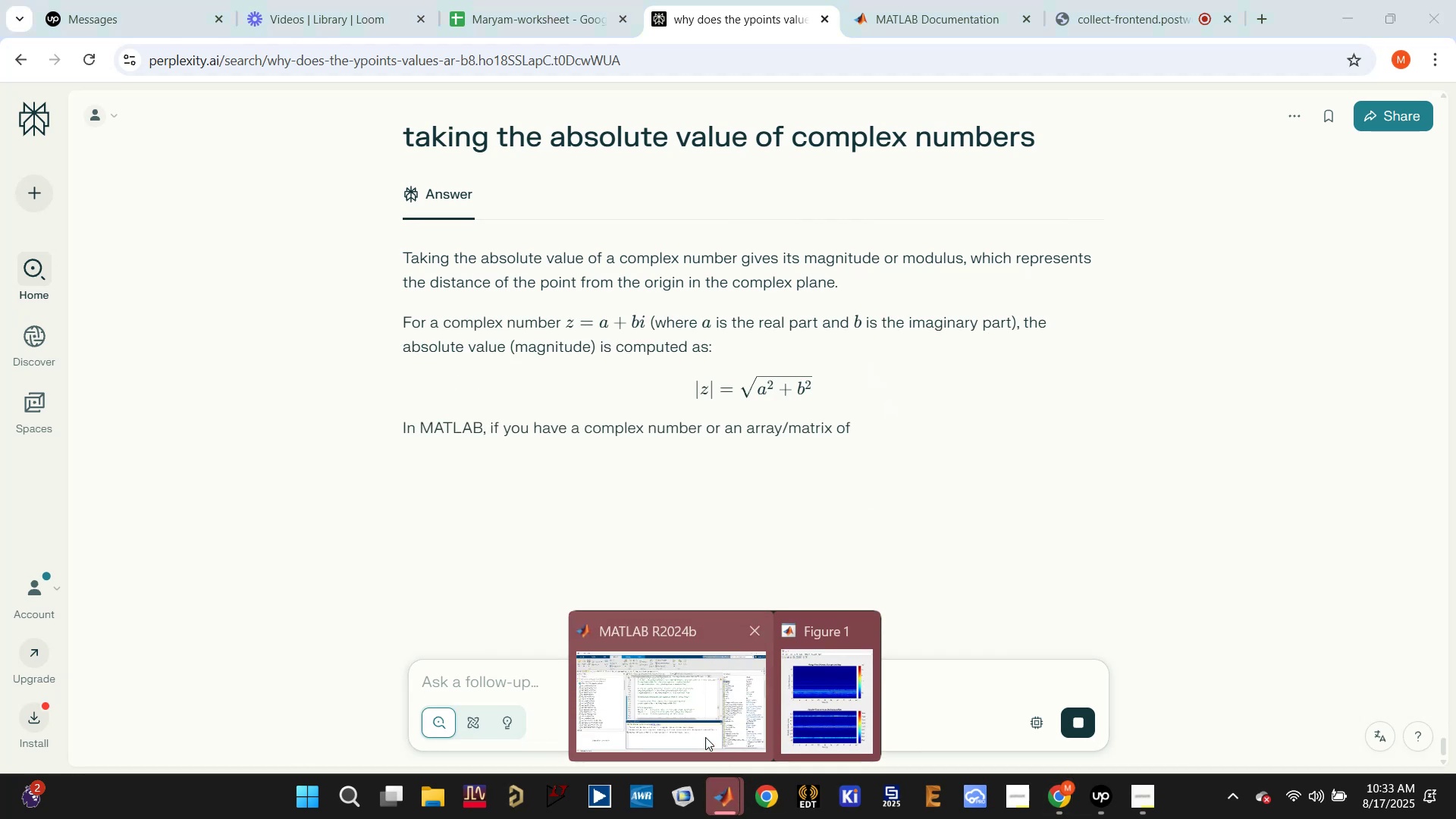 
left_click([697, 707])
 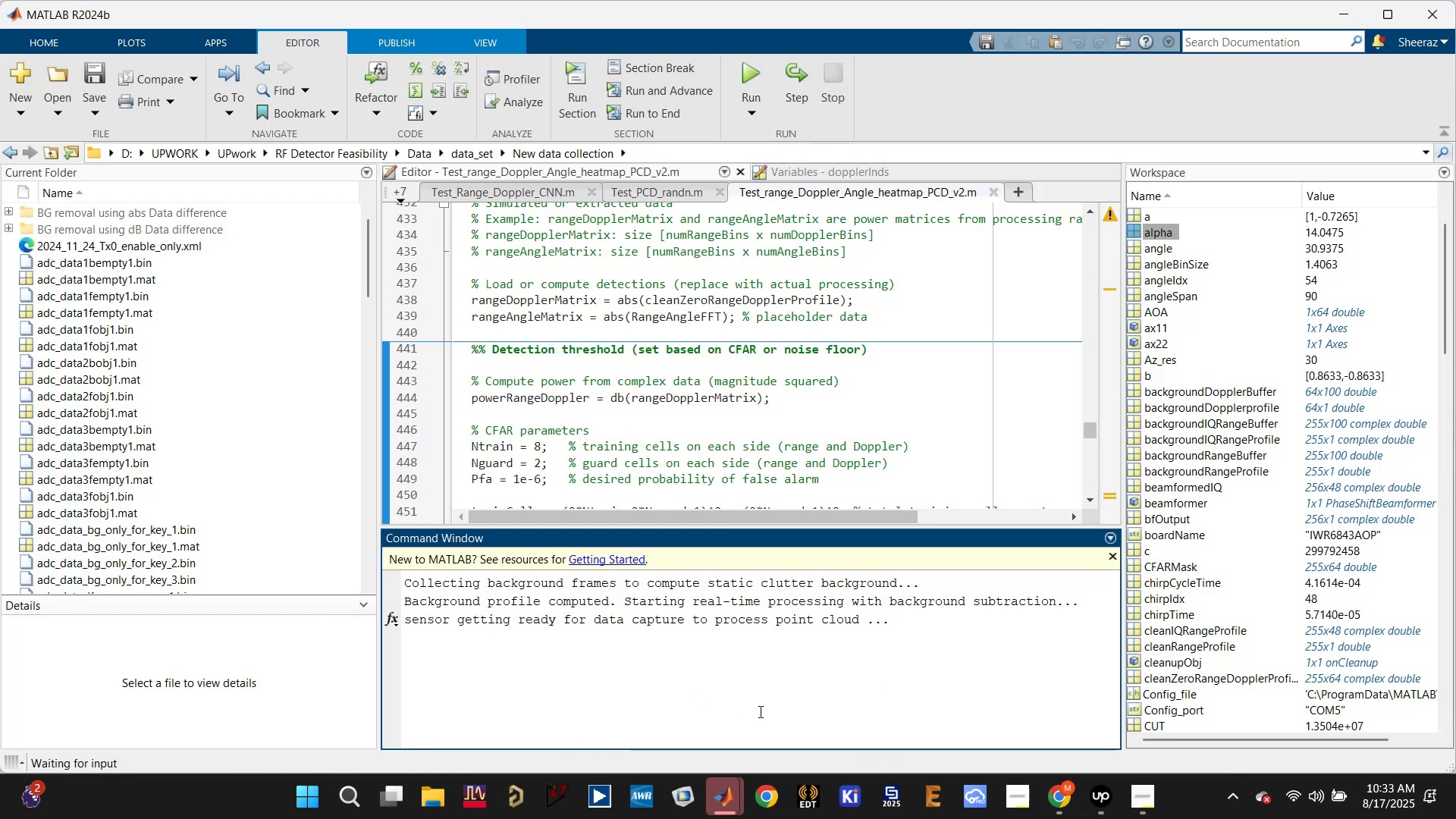 
key(Enter)
 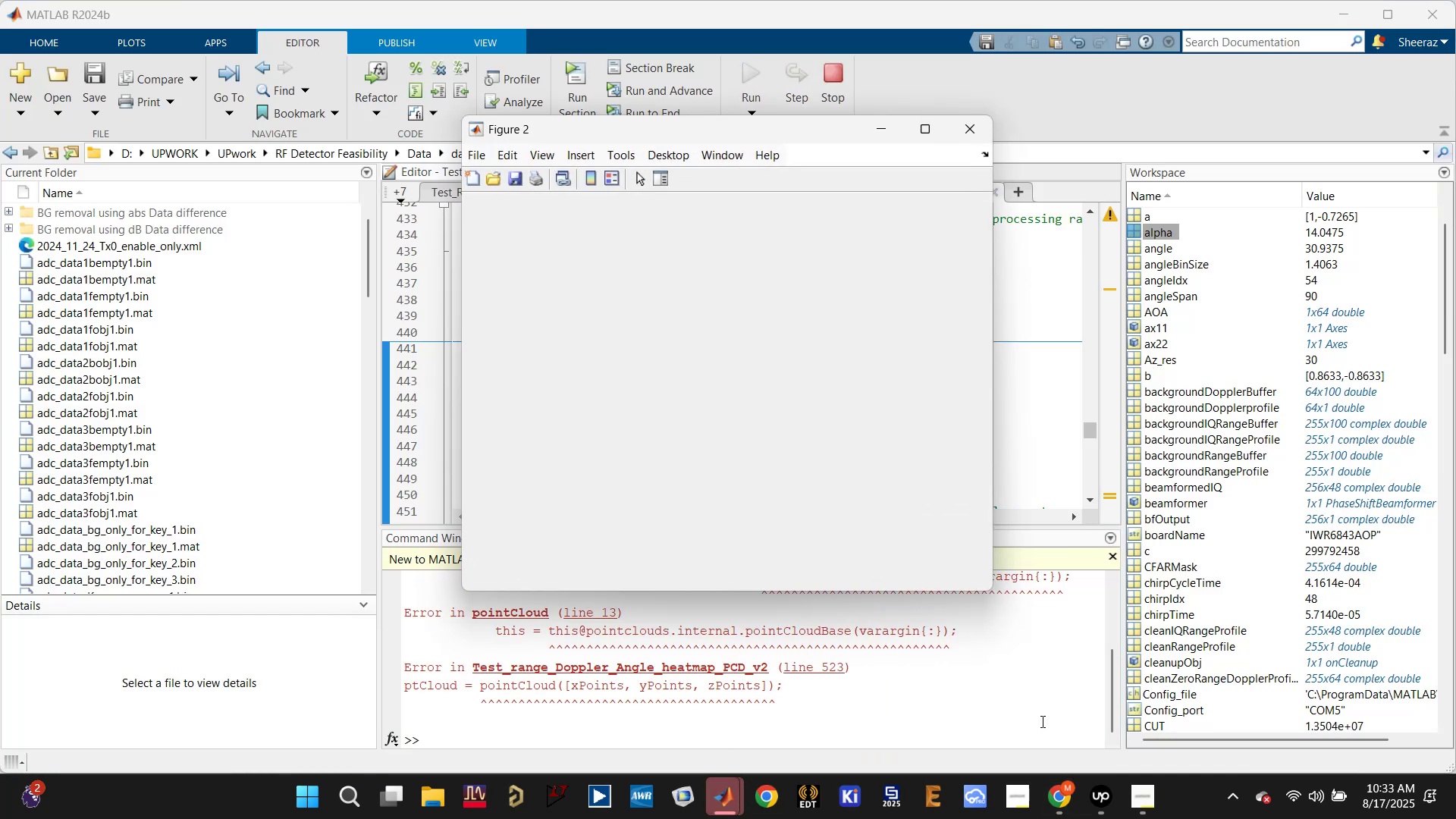 
left_click([990, 681])
 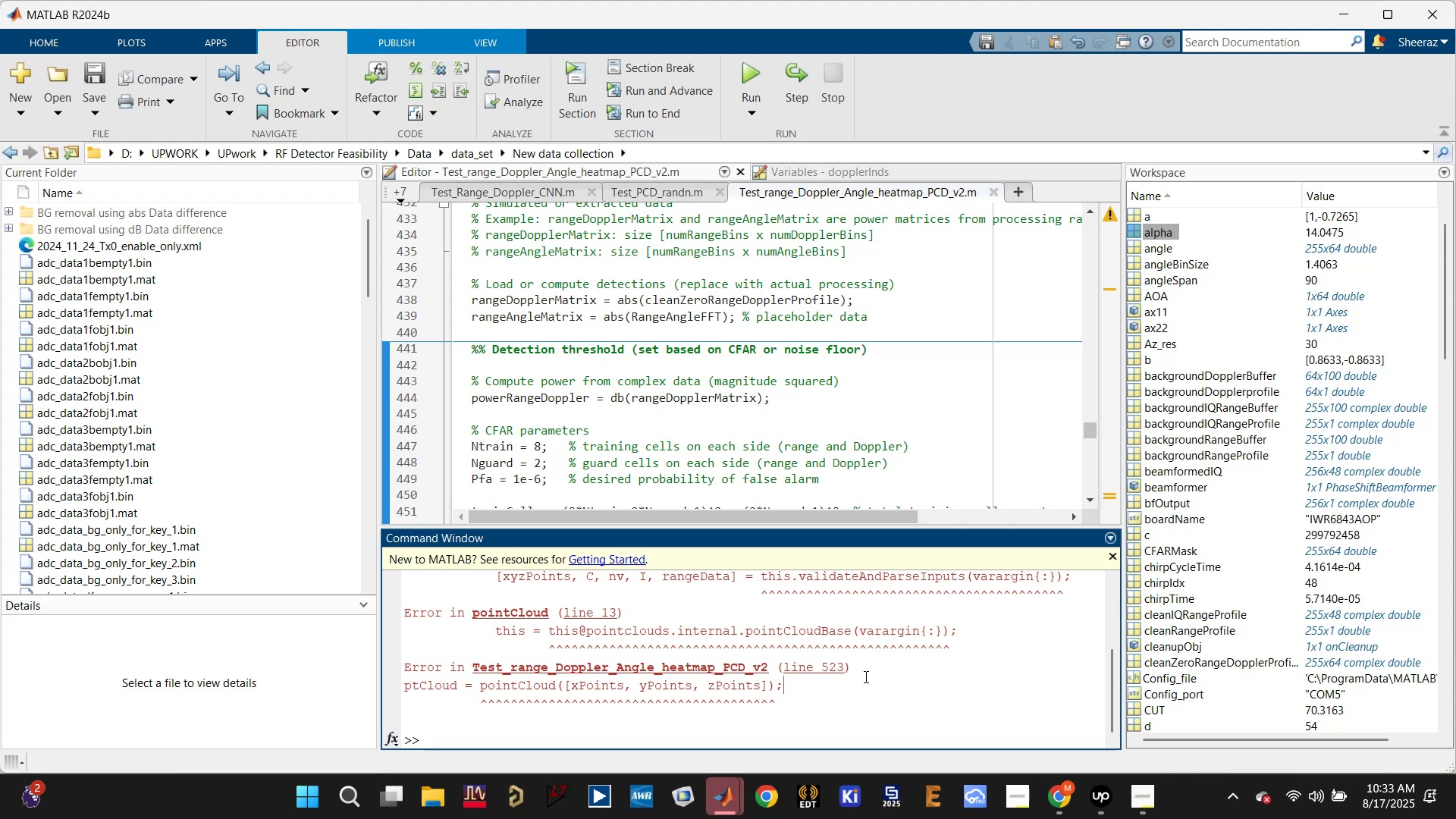 
scroll: coordinate [836, 677], scroll_direction: up, amount: 1.0
 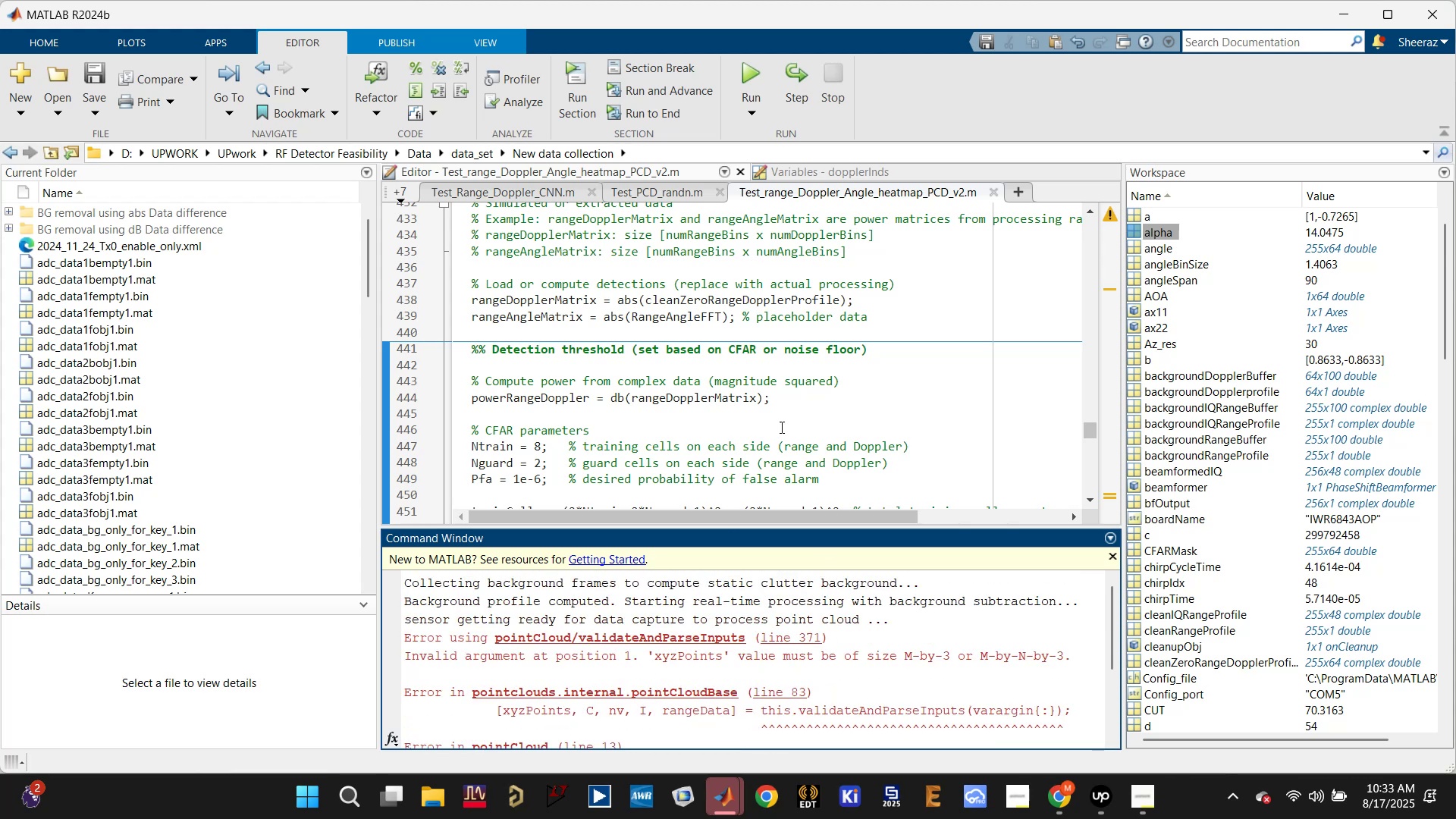 
scroll: coordinate [788, 426], scroll_direction: none, amount: 0.0
 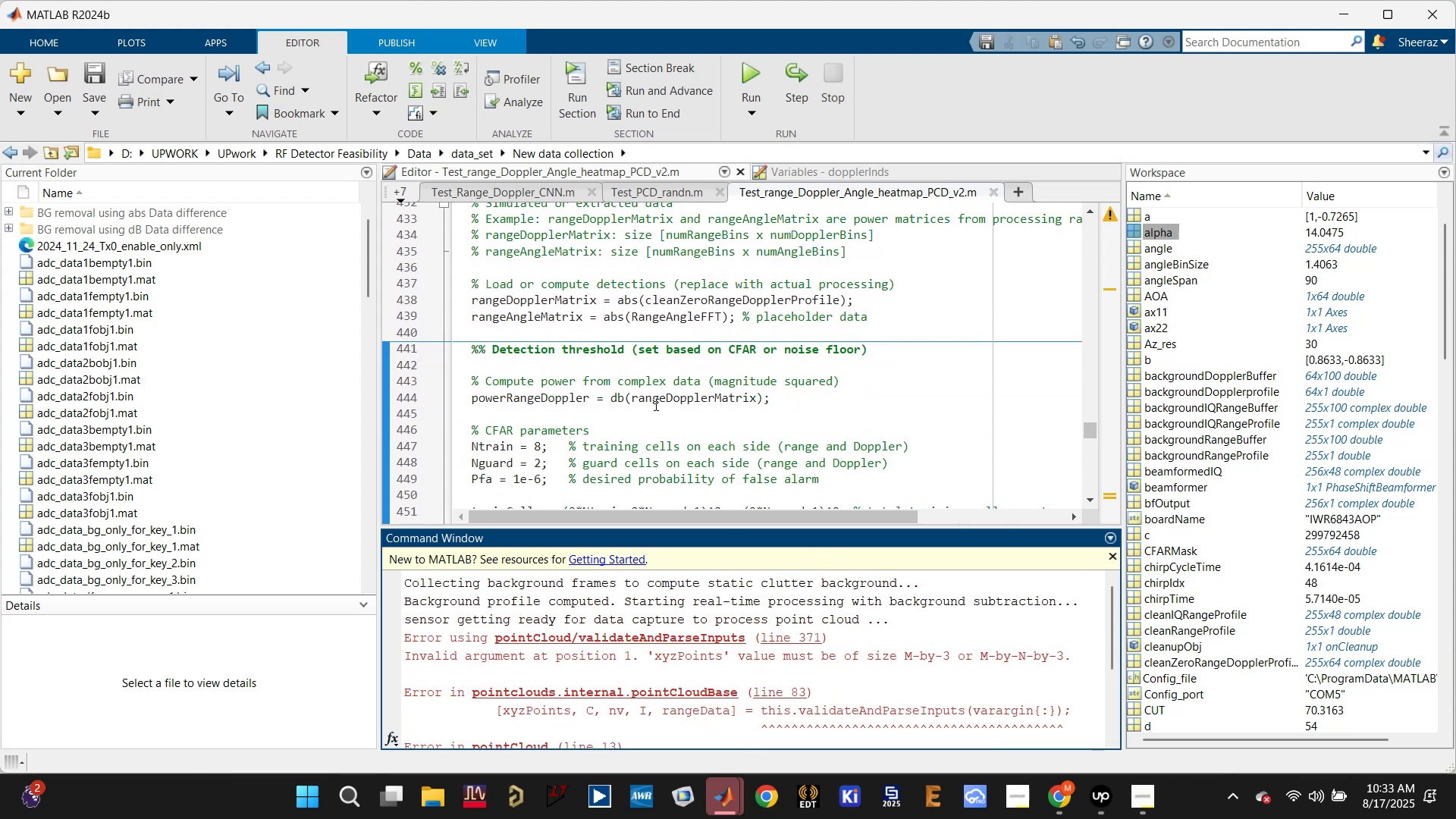 
left_click([639, 397])
 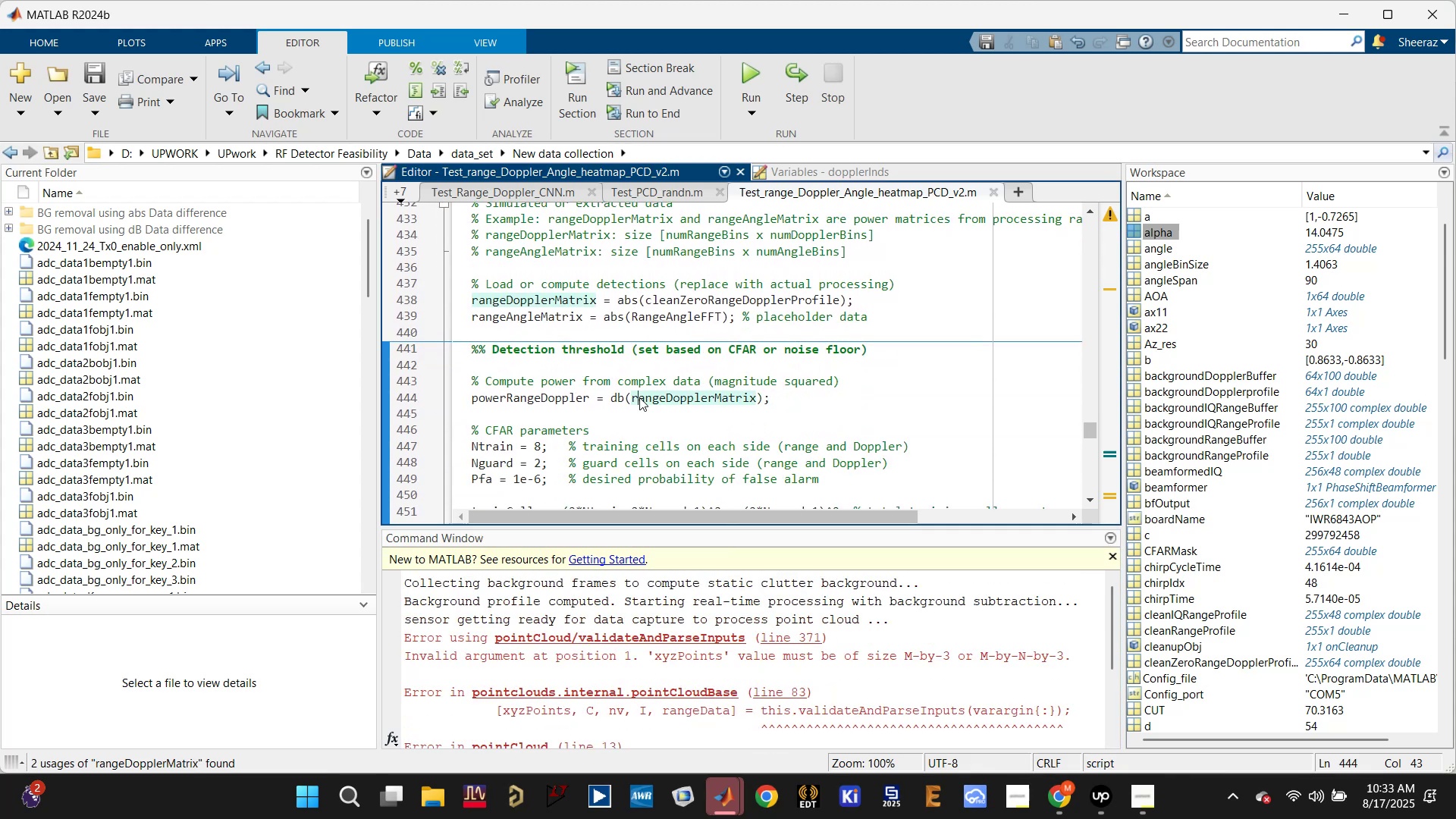 
key(Control+Z)
 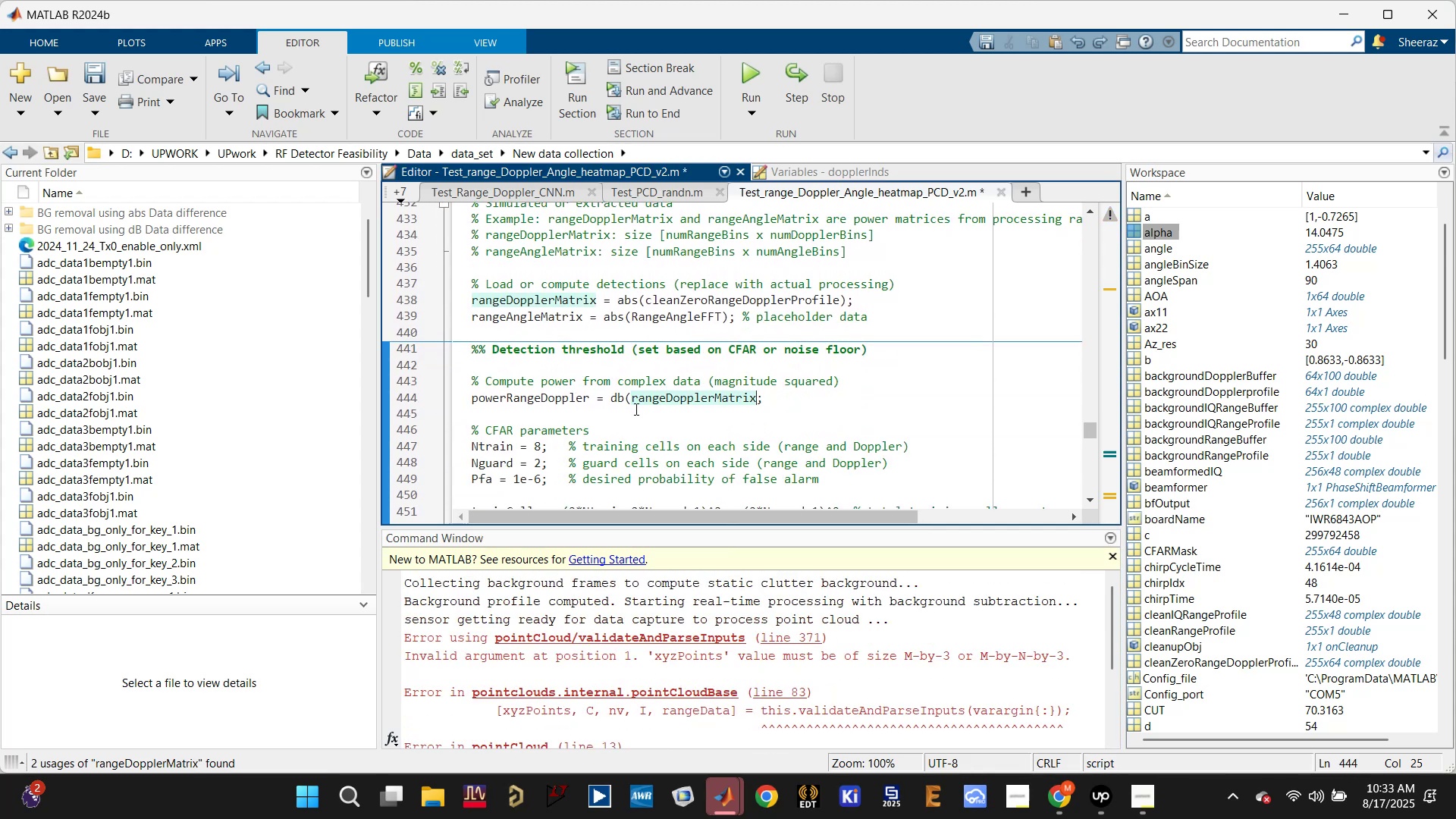 
key(Control+Z)
 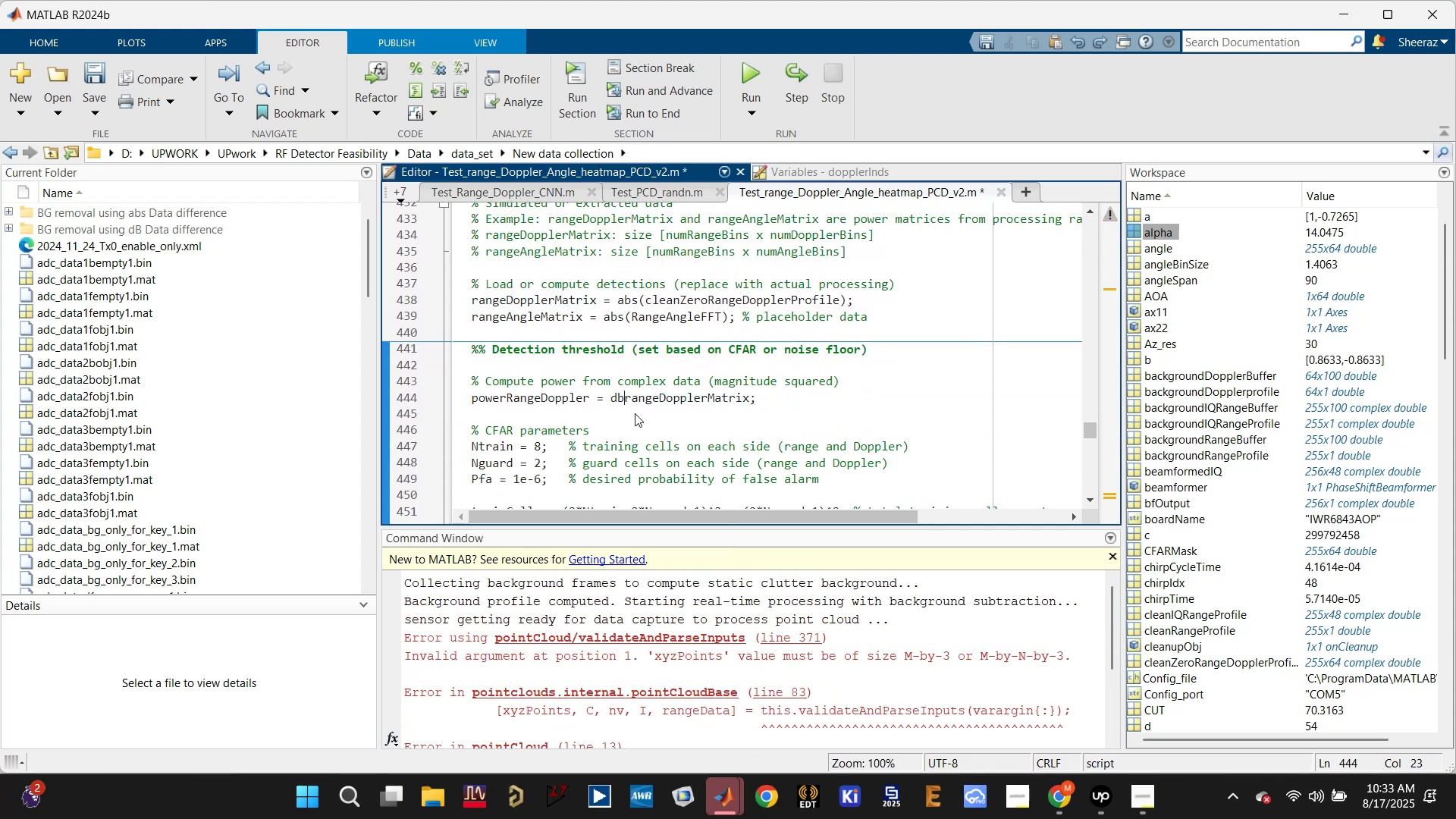 
key(Control+Z)
 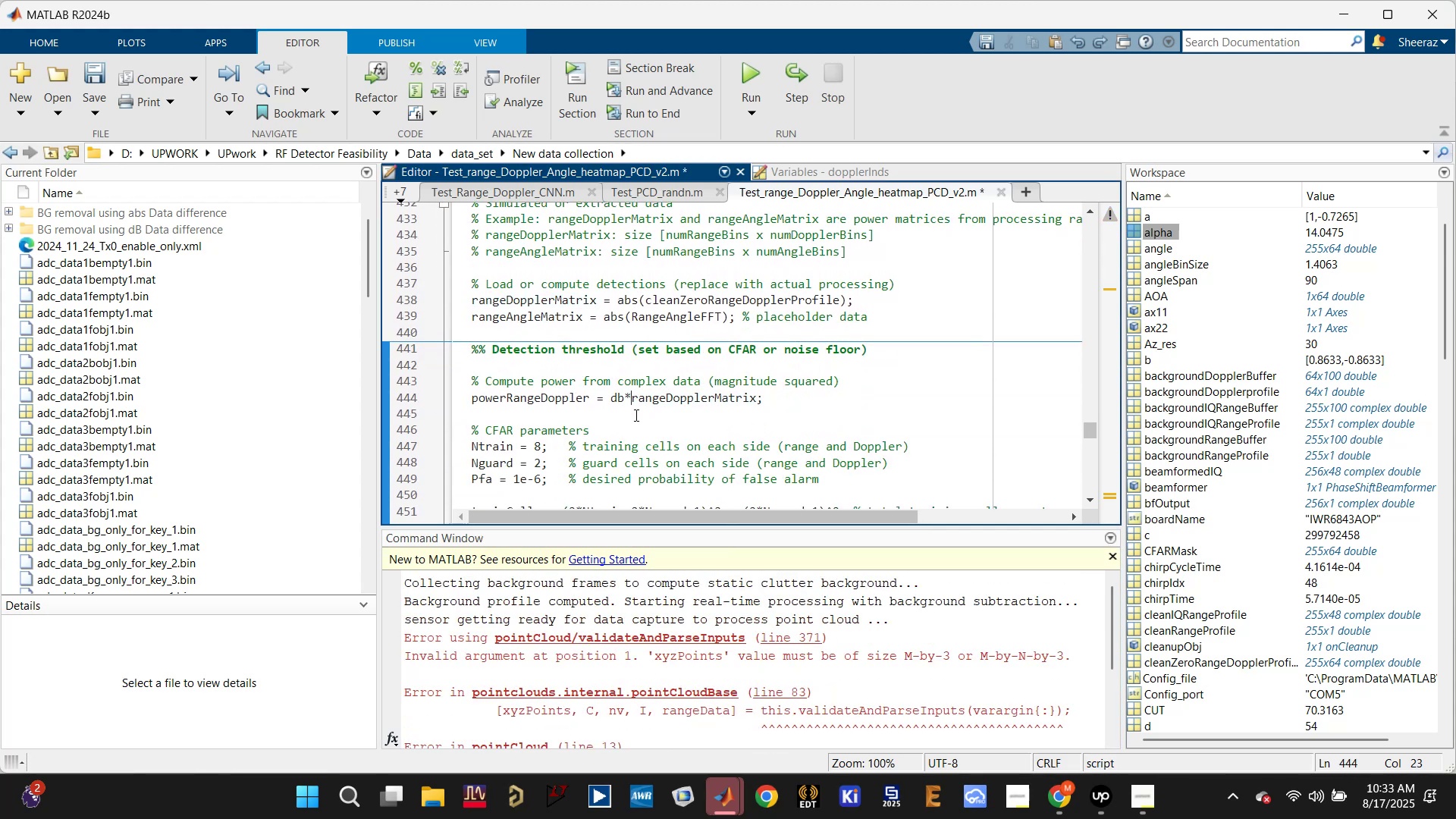 
key(Control+Z)
 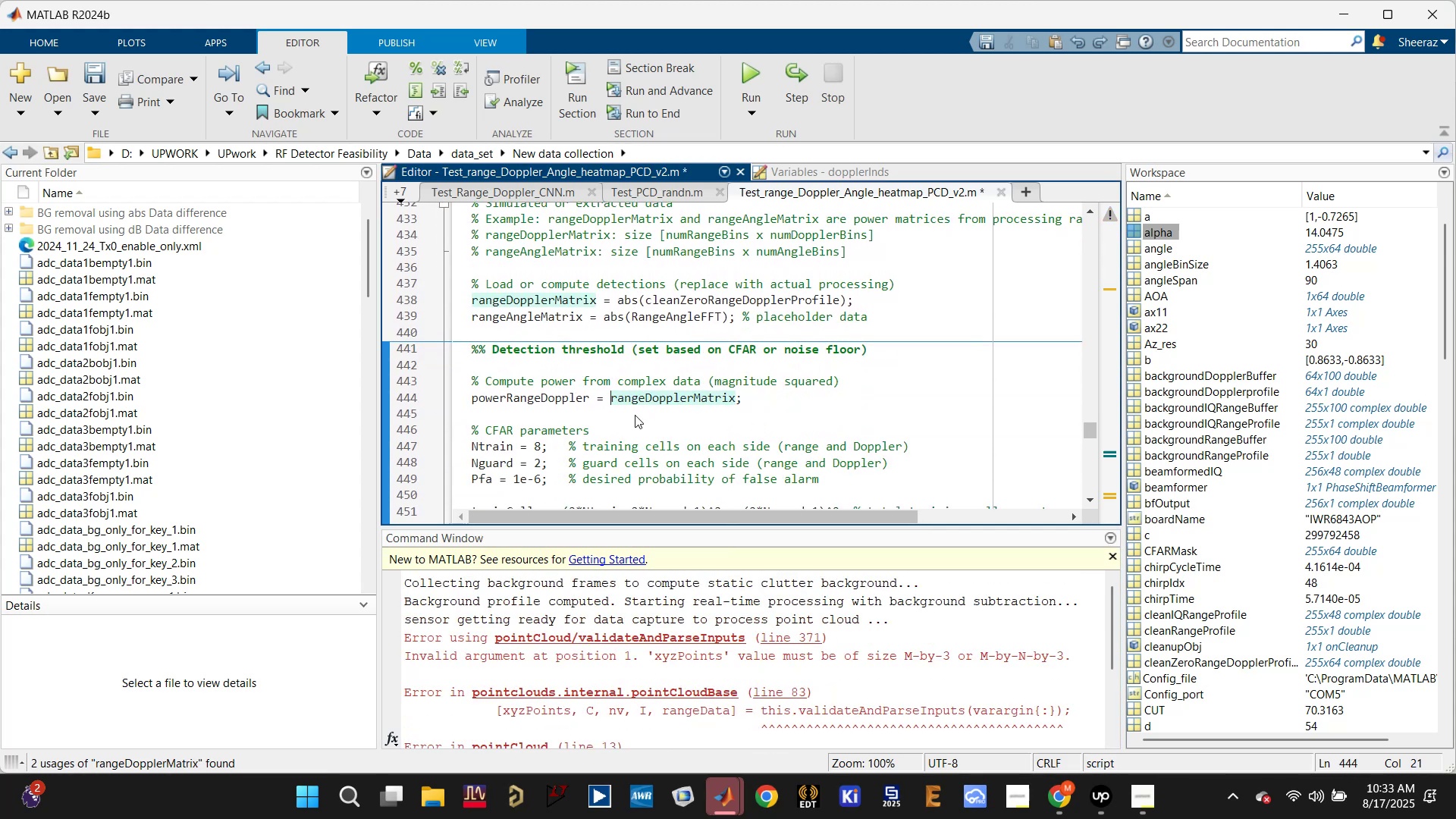 
key(Control+Z)
 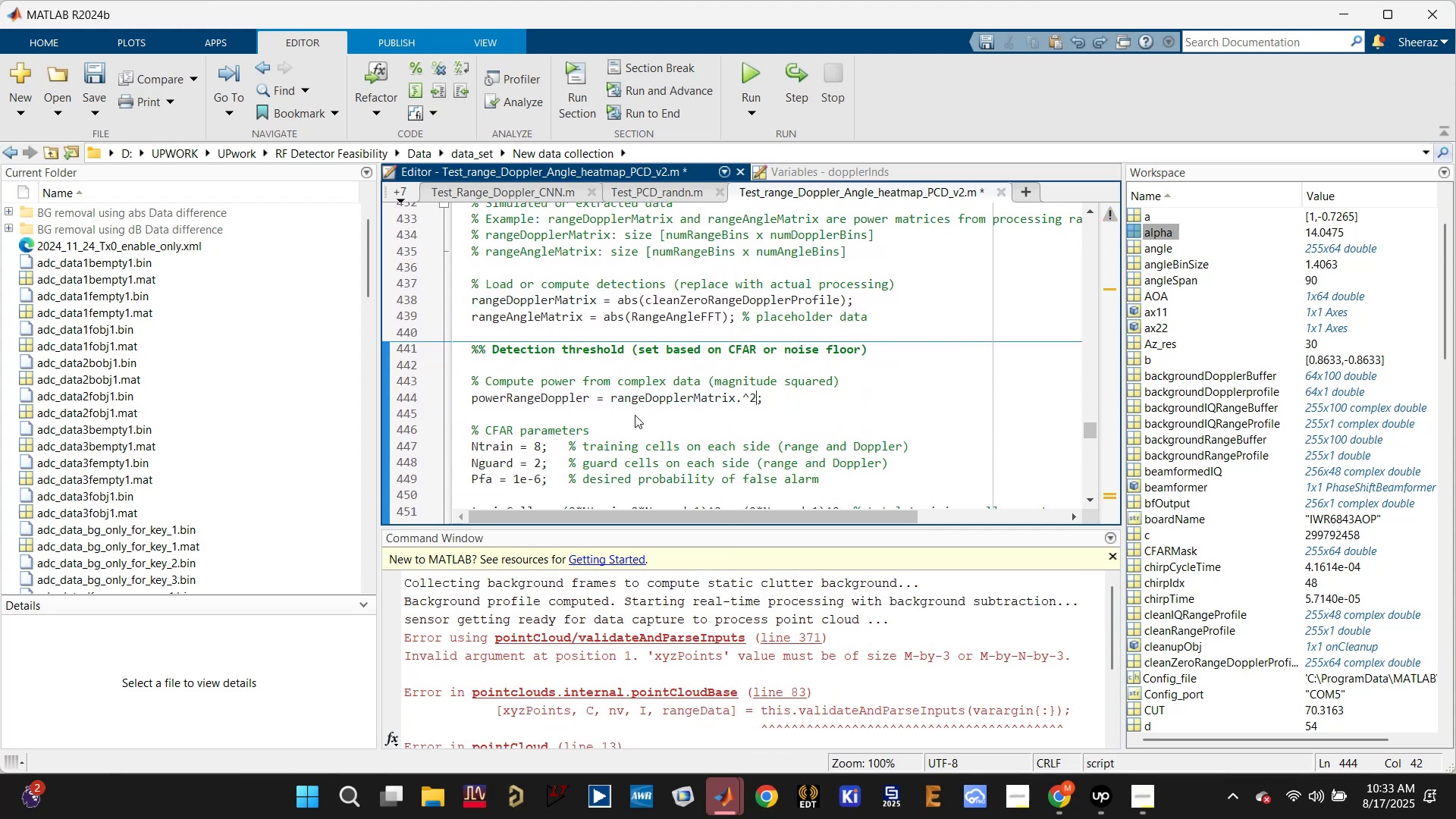 
key(Control+S)
 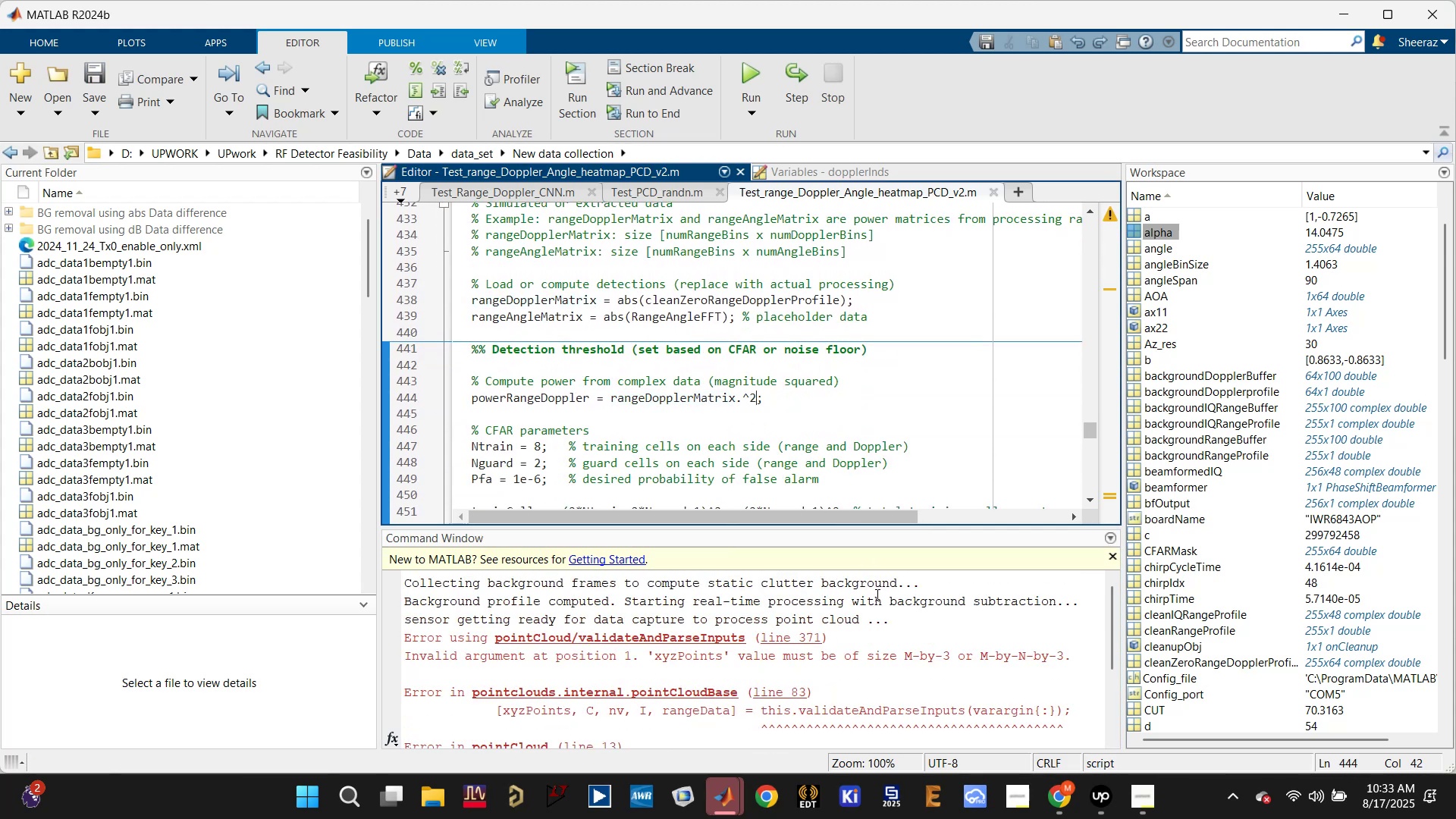 
scroll: coordinate [733, 689], scroll_direction: down, amount: 6.0
 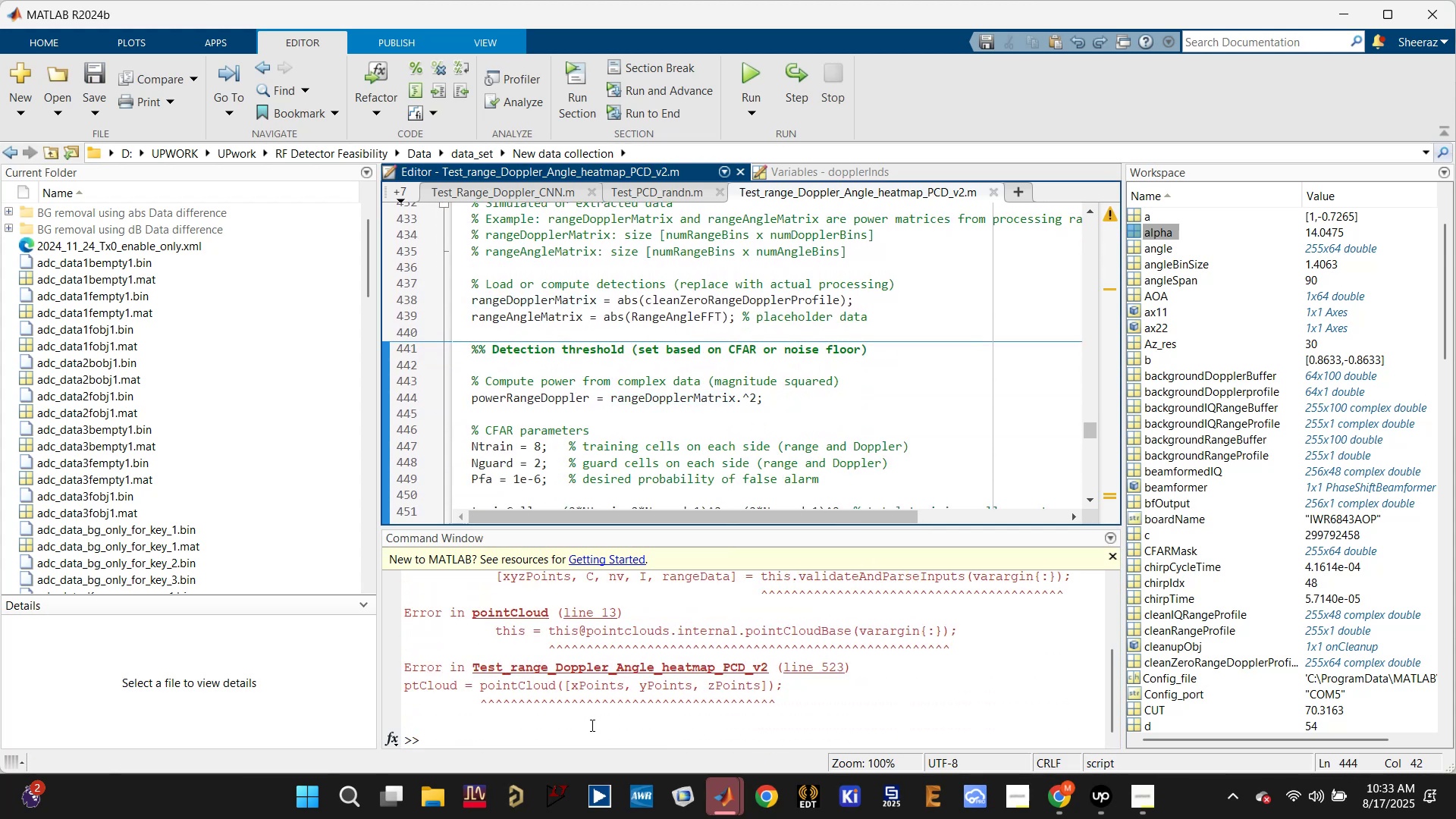 
left_click([571, 730])
 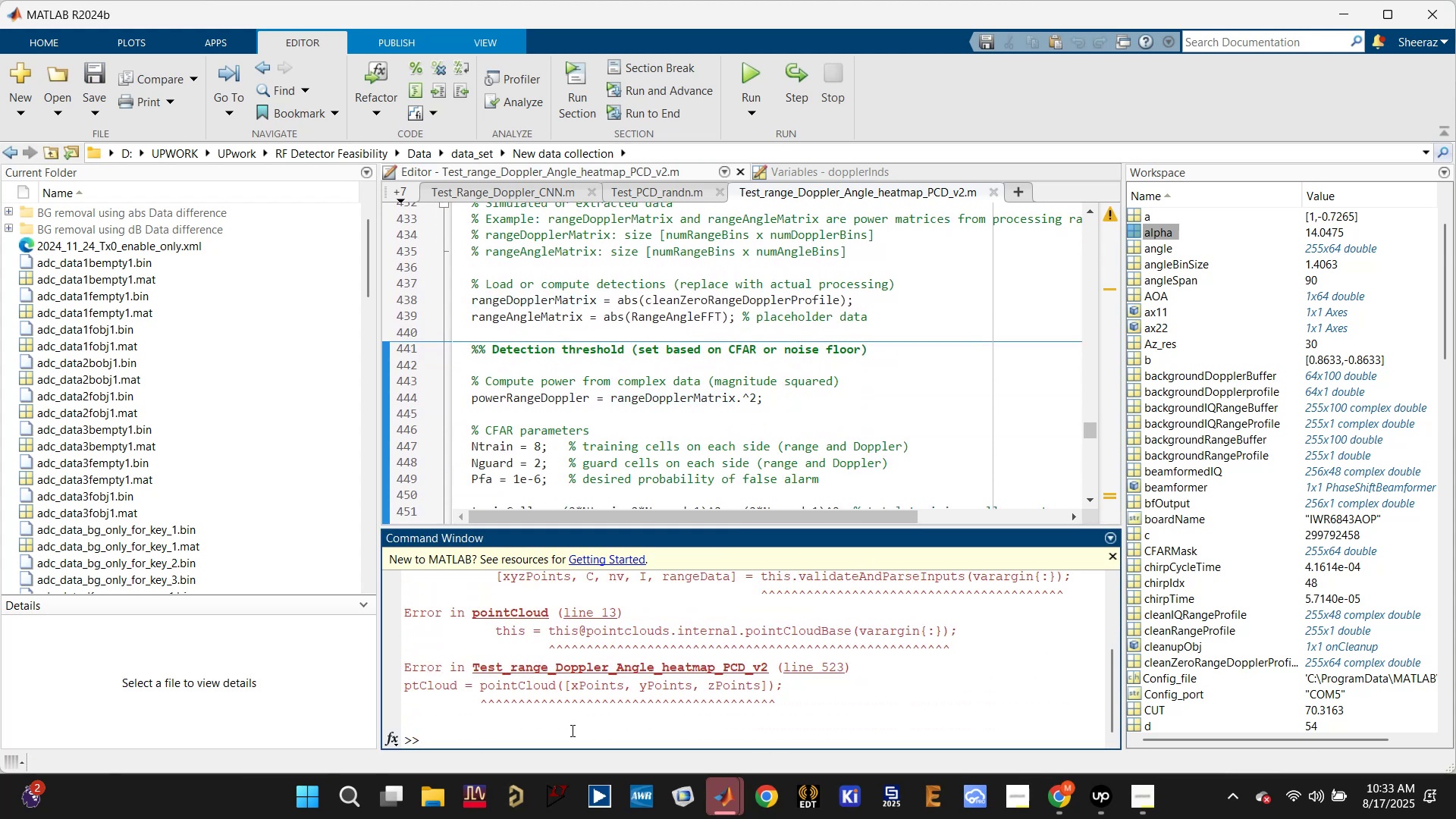 
type(clc)
 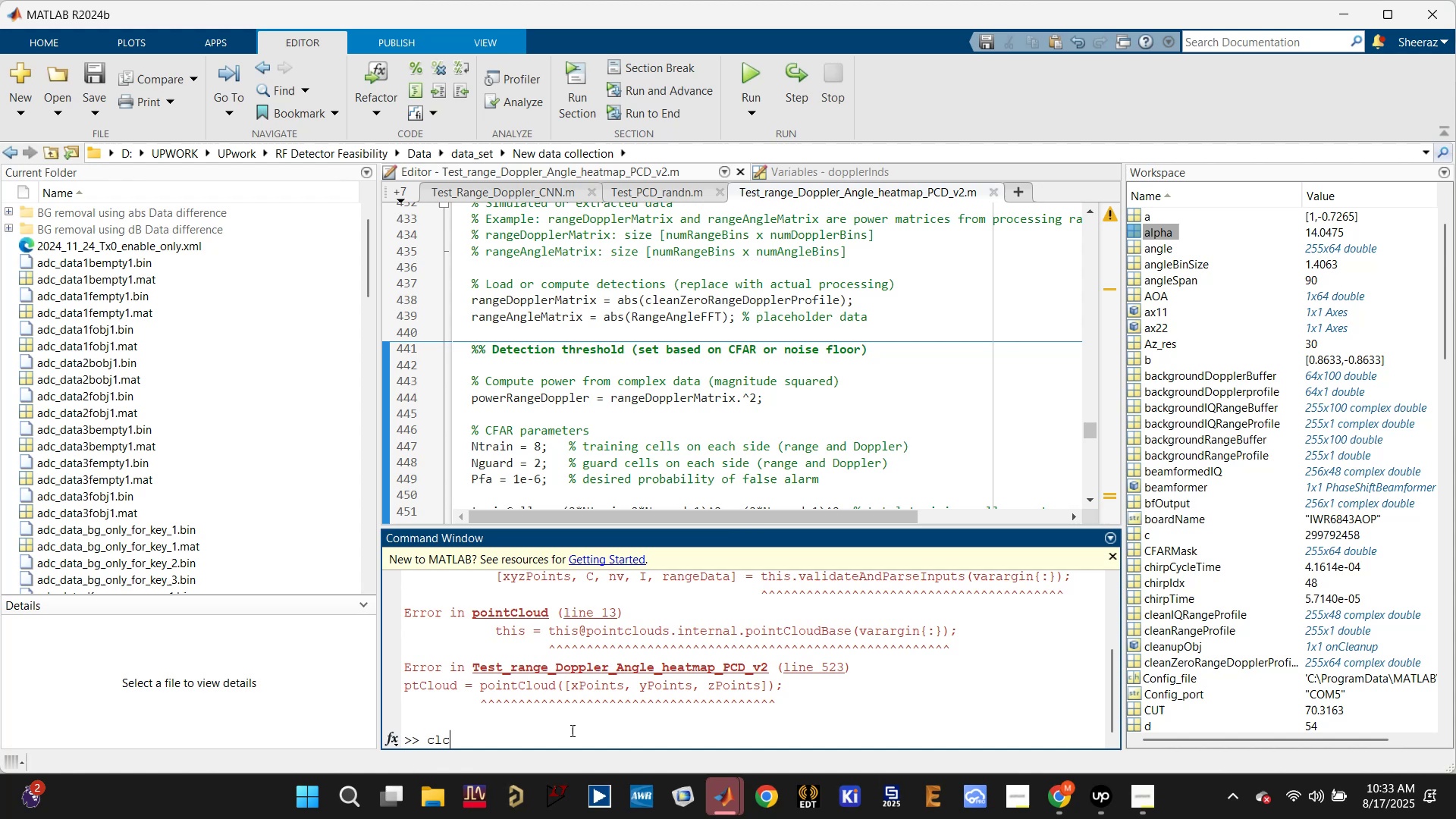 
key(Enter)
 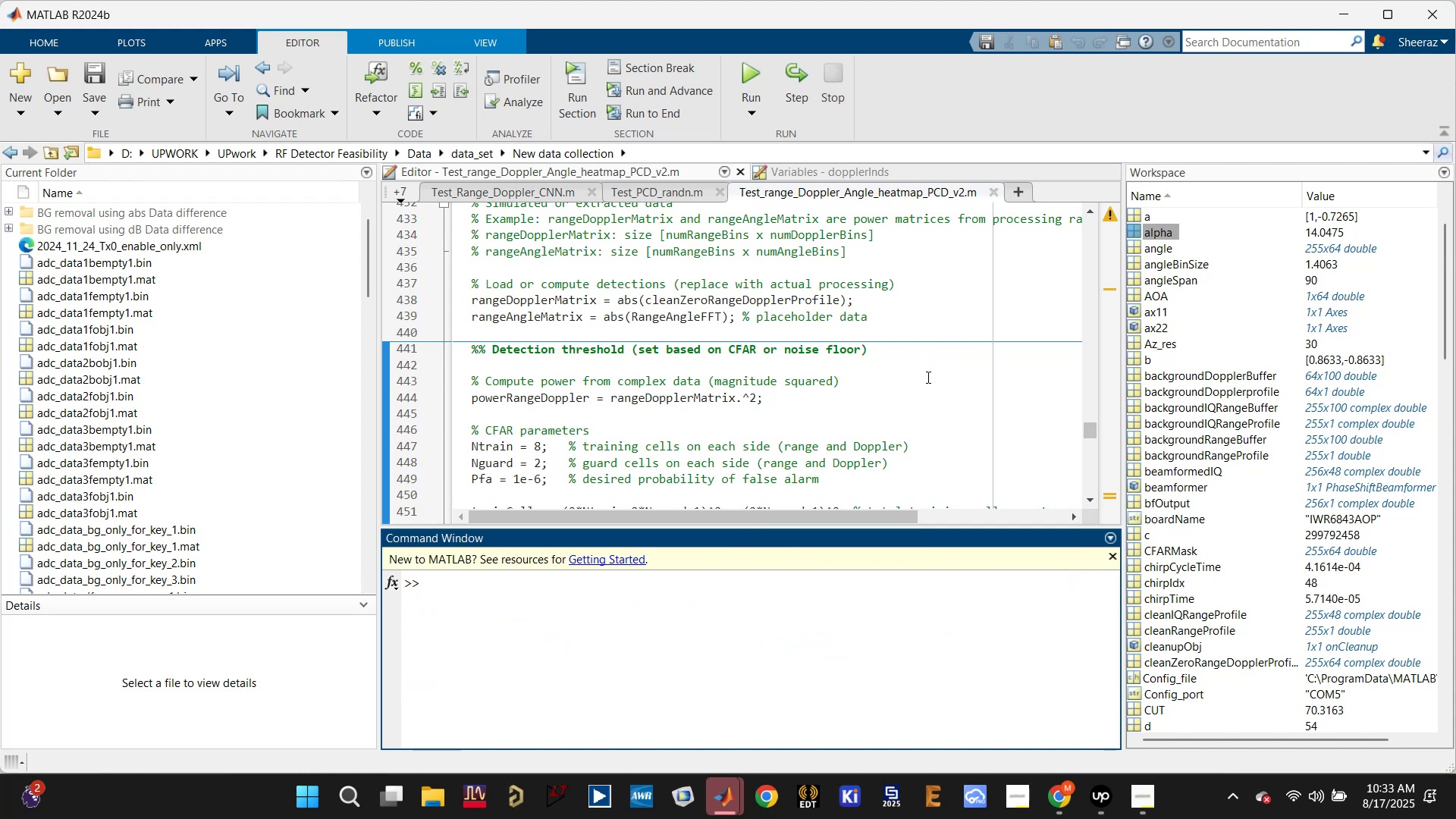 
scroll: coordinate [632, 425], scroll_direction: down, amount: 18.0
 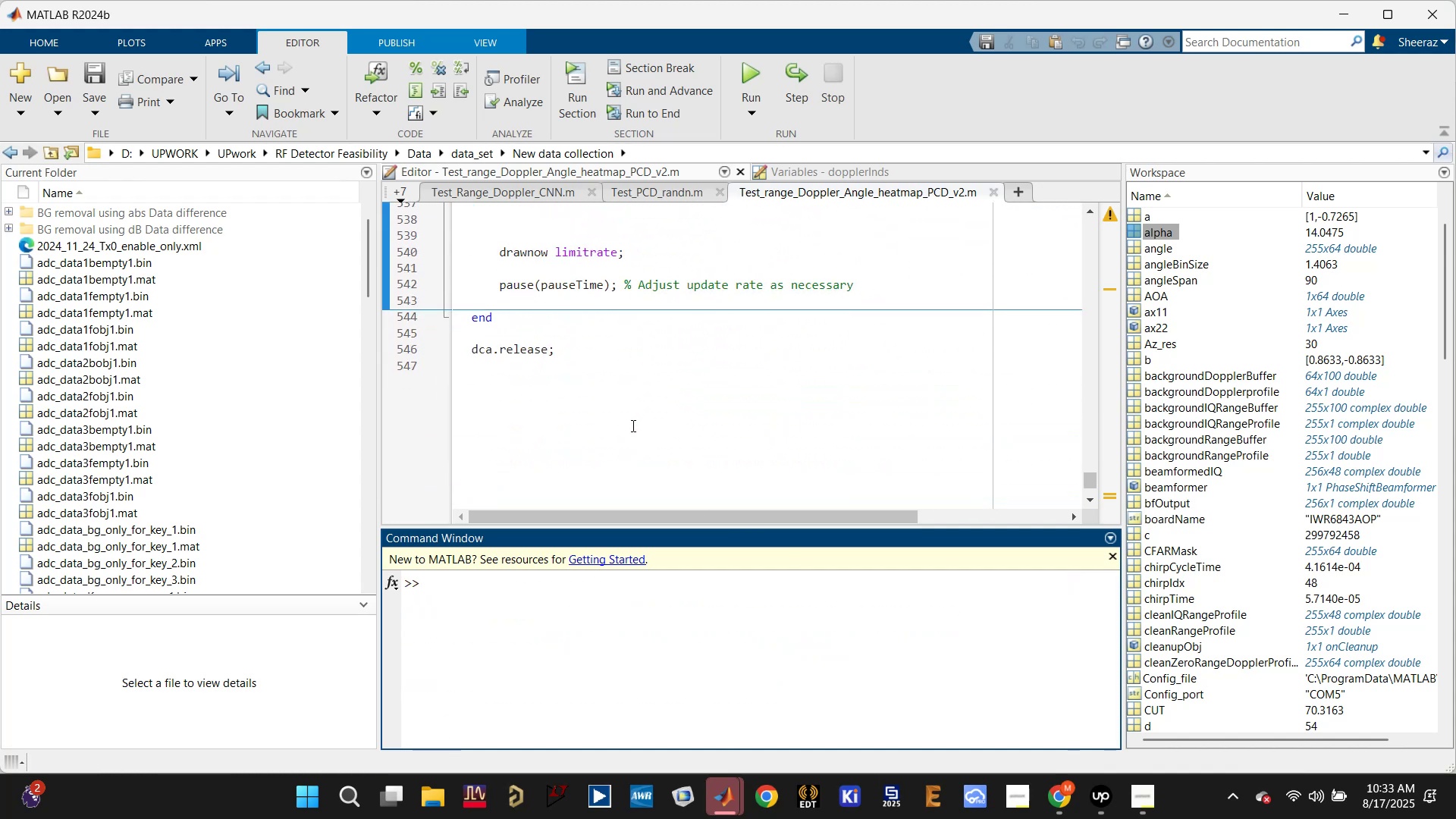 
scroll: coordinate [632, 412], scroll_direction: up, amount: 4.0
 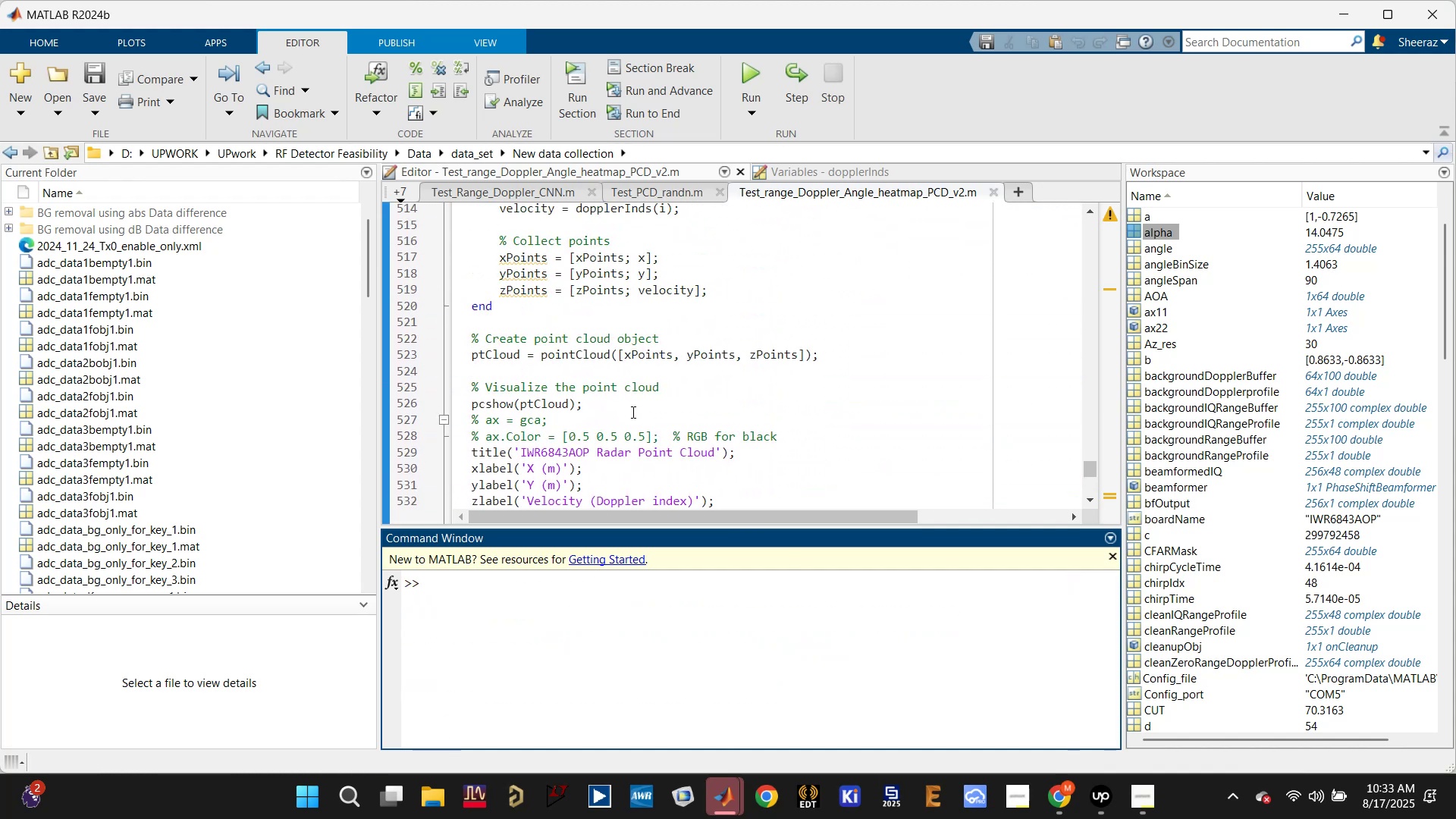 
scroll: coordinate [632, 412], scroll_direction: down, amount: 1.0
 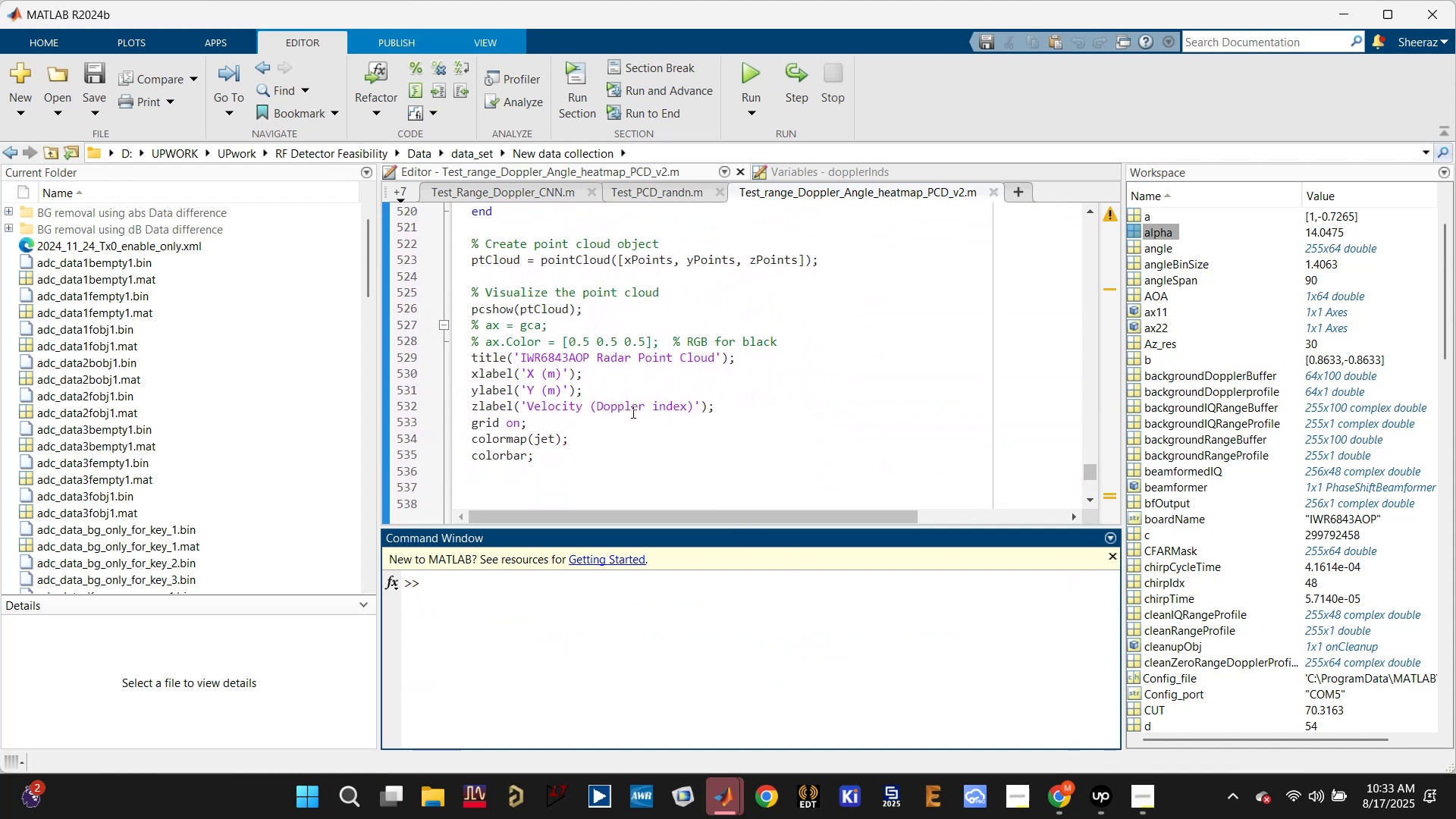 
scroll: coordinate [632, 412], scroll_direction: up, amount: 1.0
 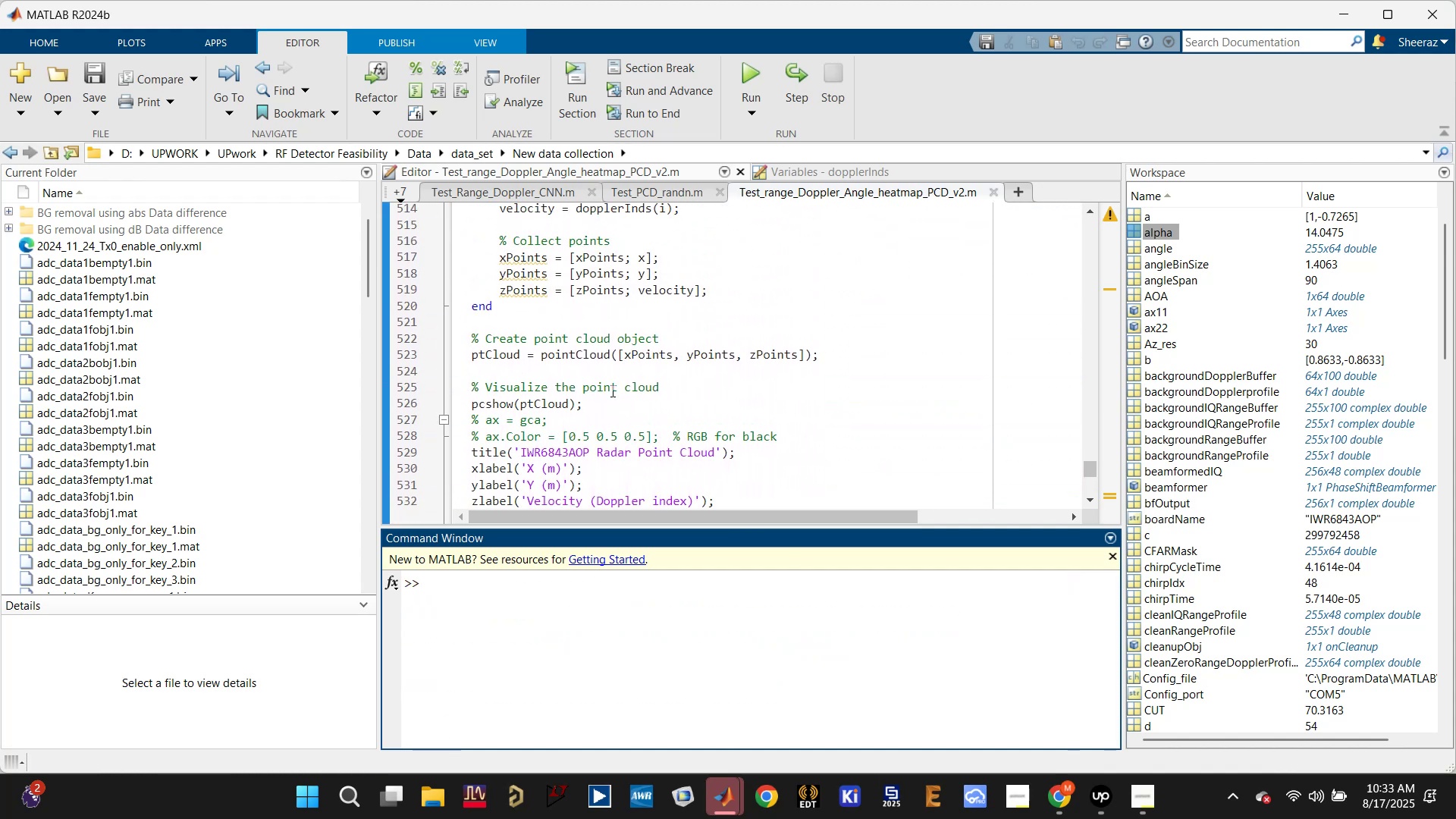 
left_click([512, 356])
 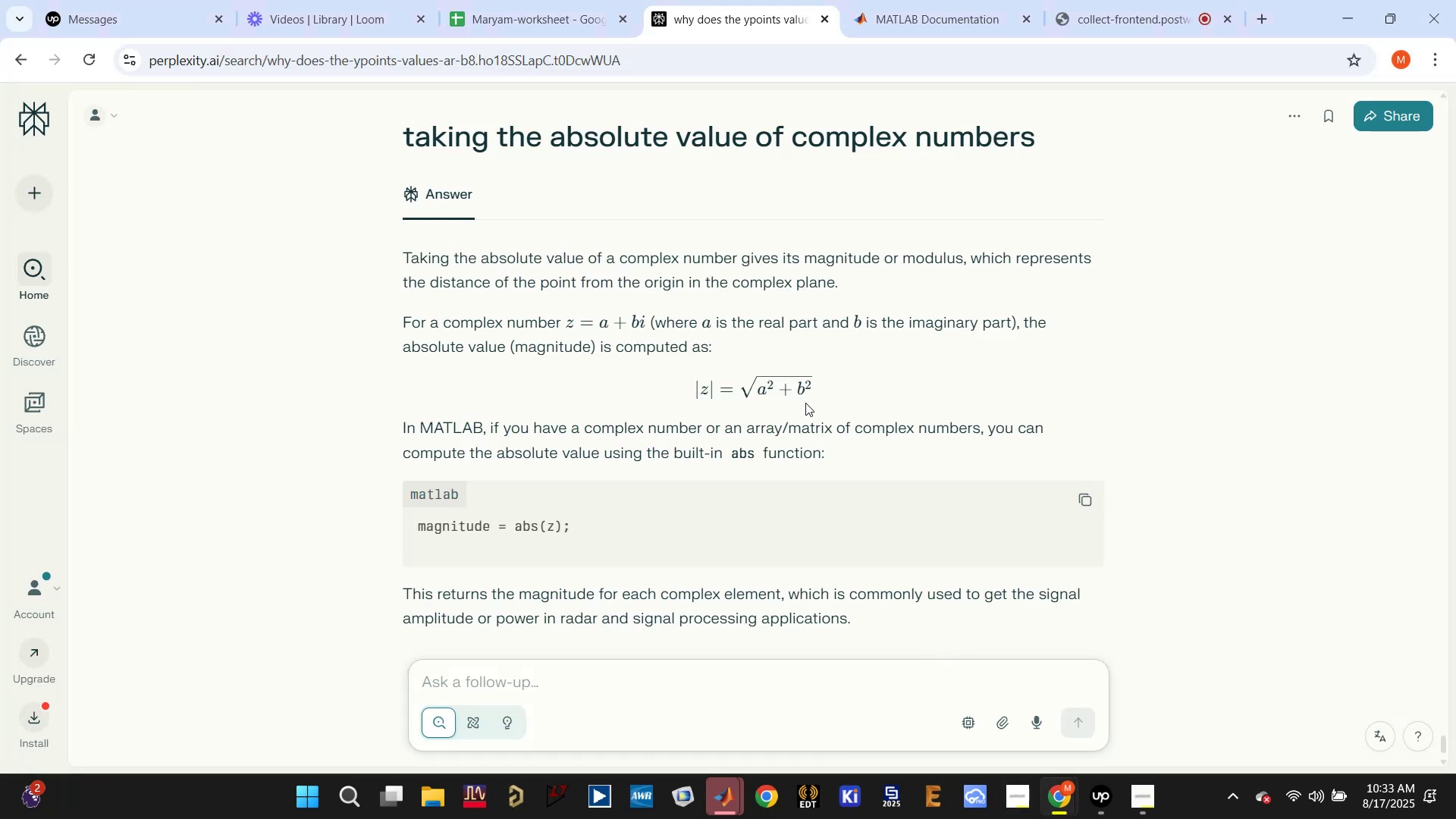 
wait(9.61)
 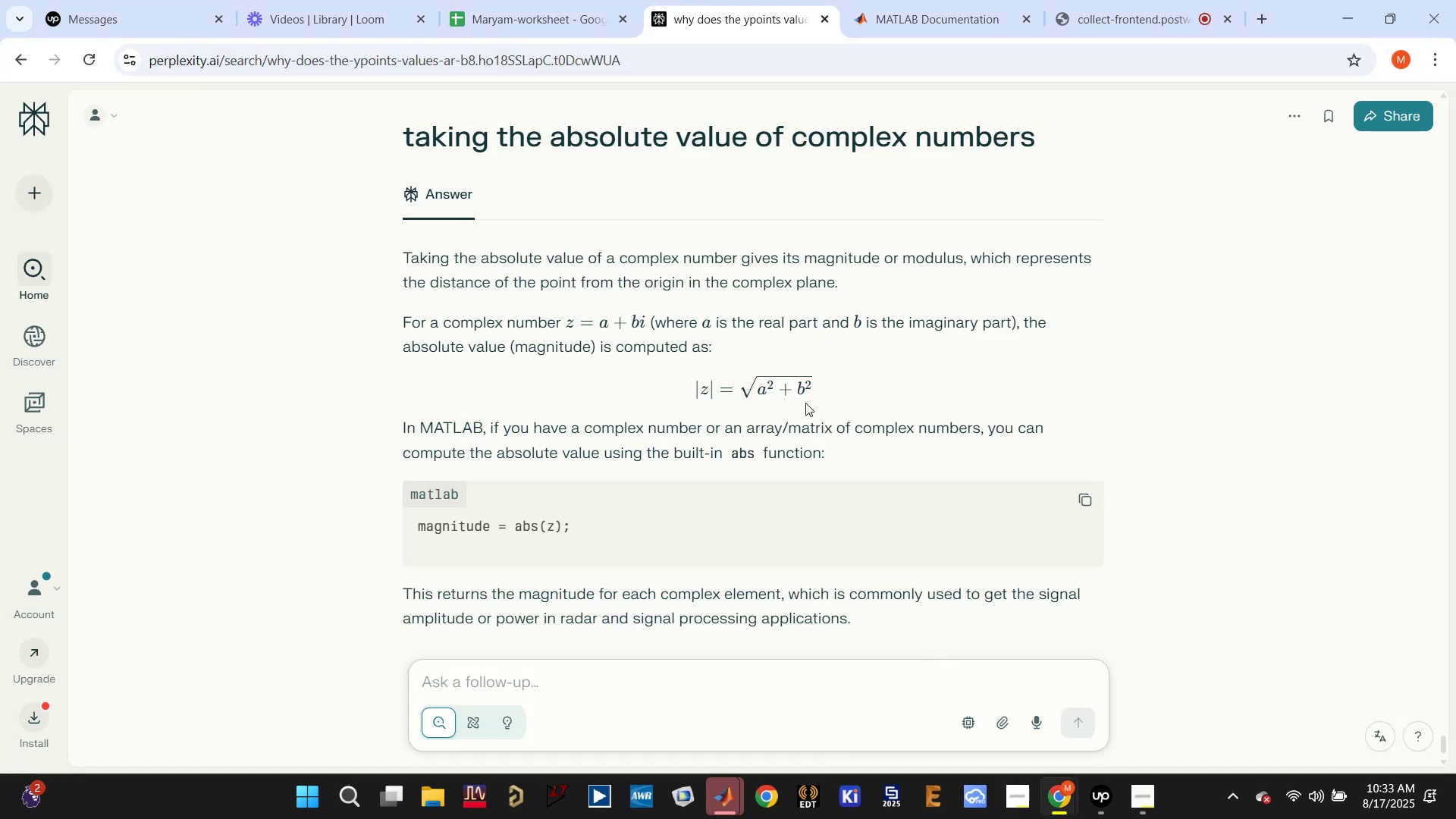 
left_click_drag(start_coordinate=[743, 384], to_coordinate=[817, 379])
 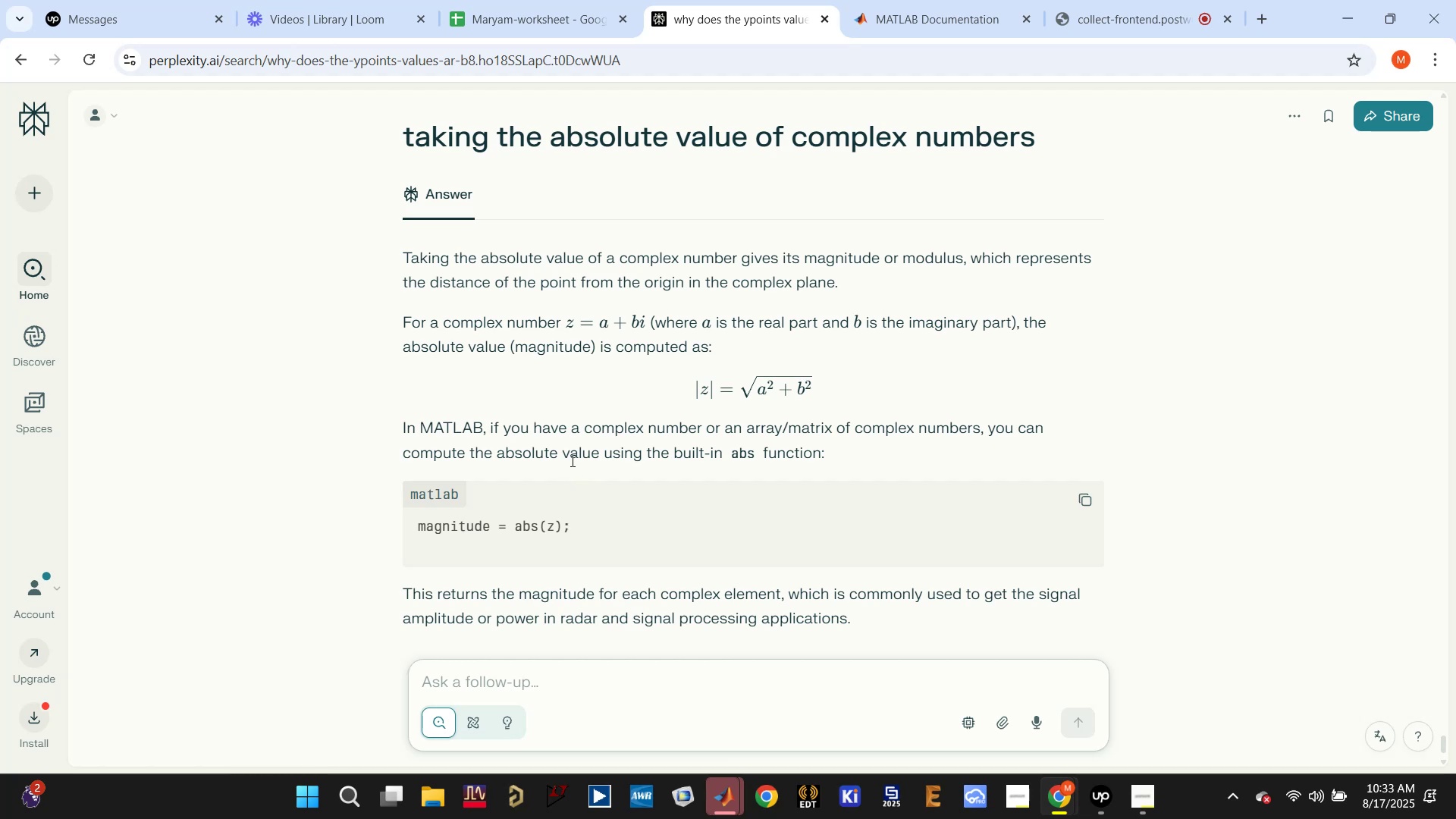 
scroll: coordinate [733, 458], scroll_direction: down, amount: 1.0
 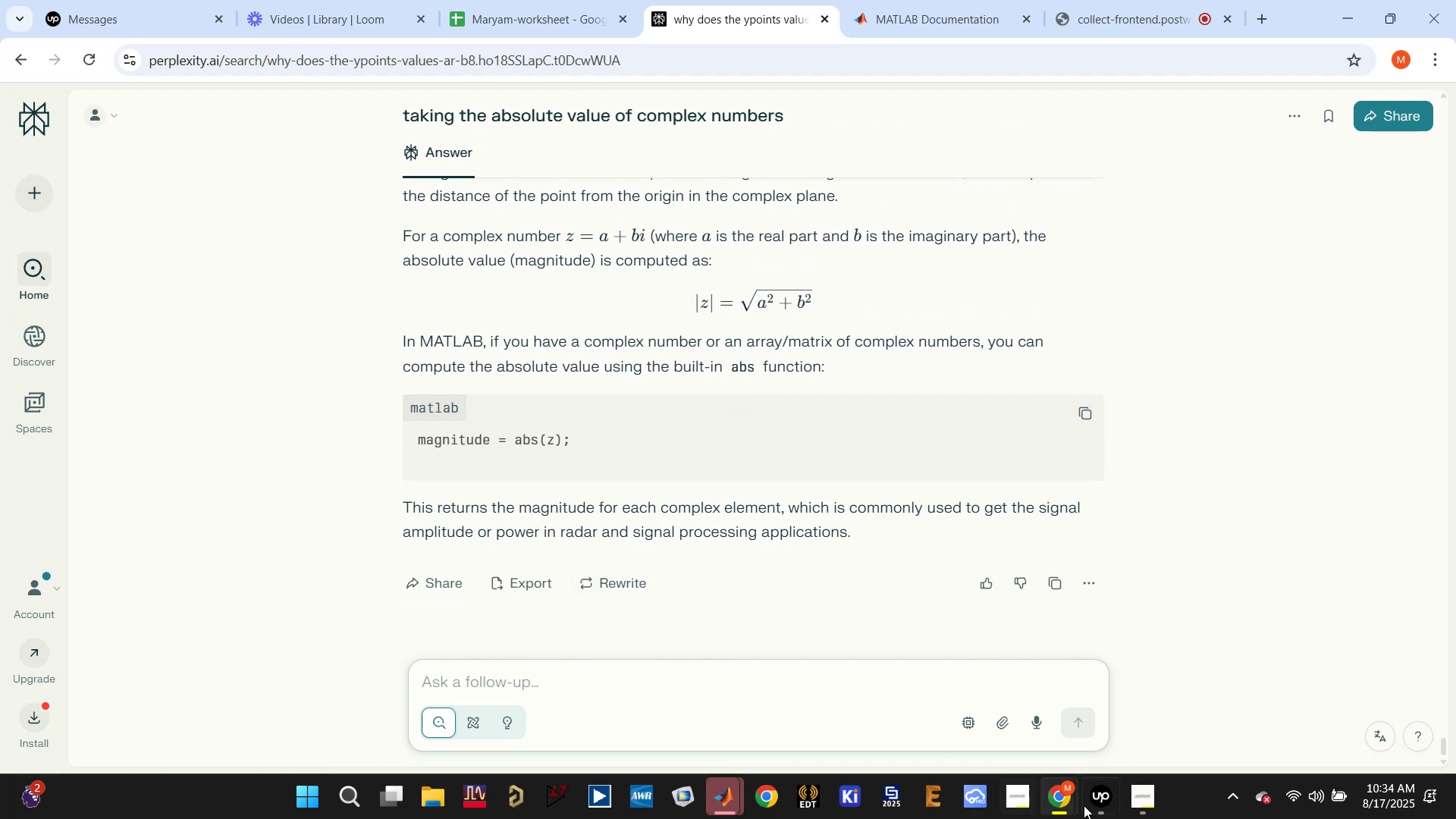 
double_click([932, 690])
 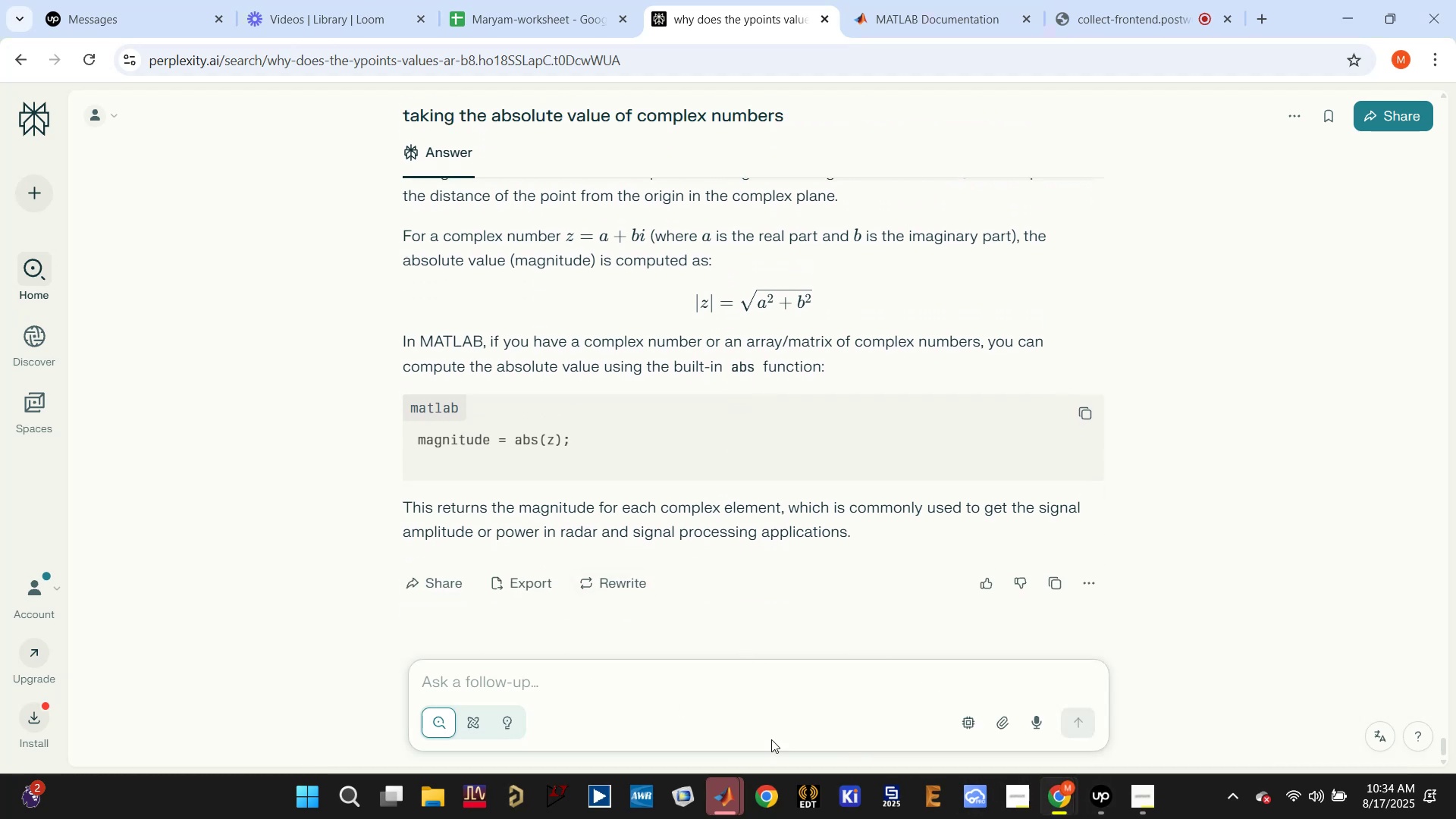 
left_click([730, 792])
 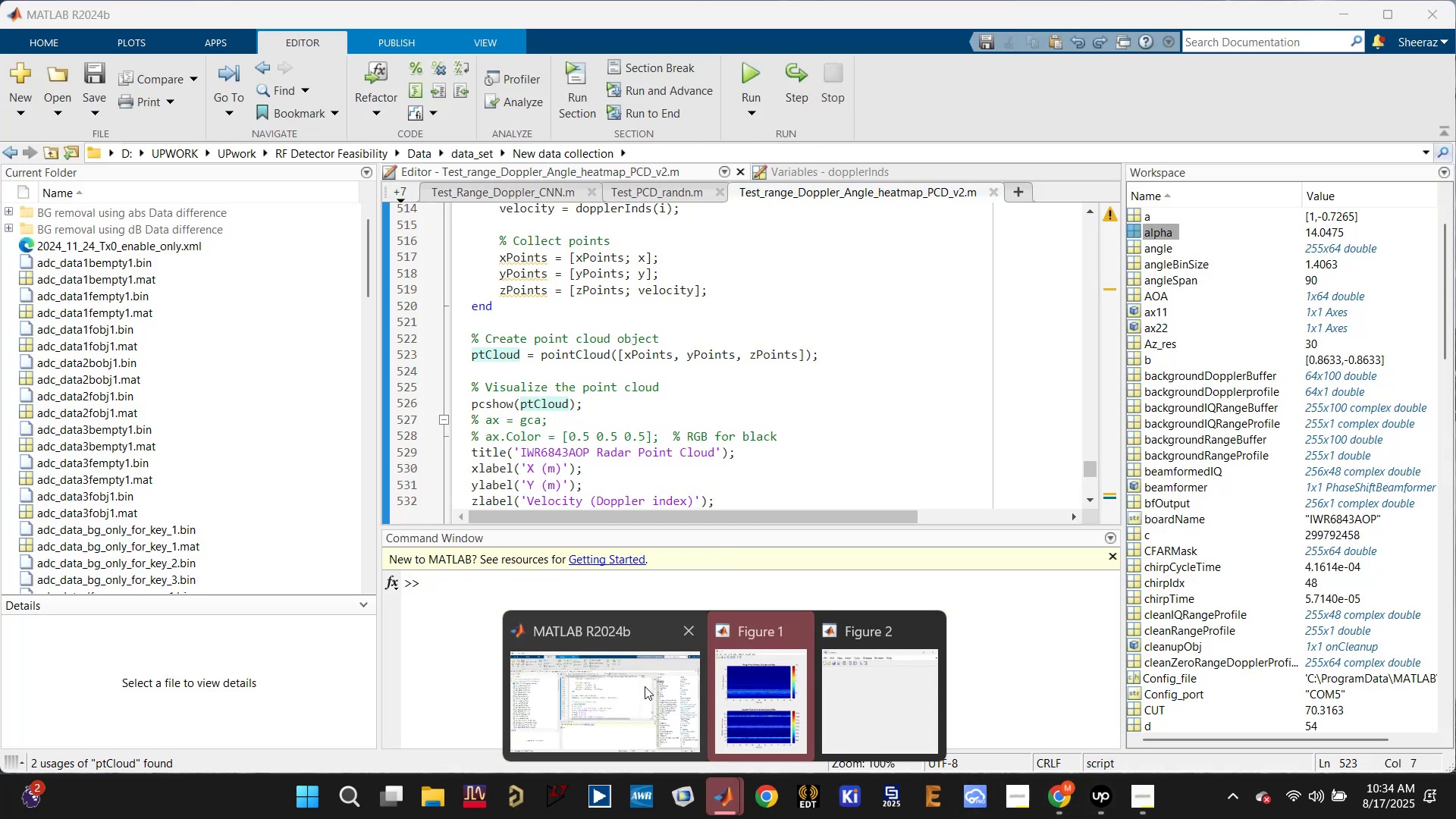 
left_click([862, 703])
 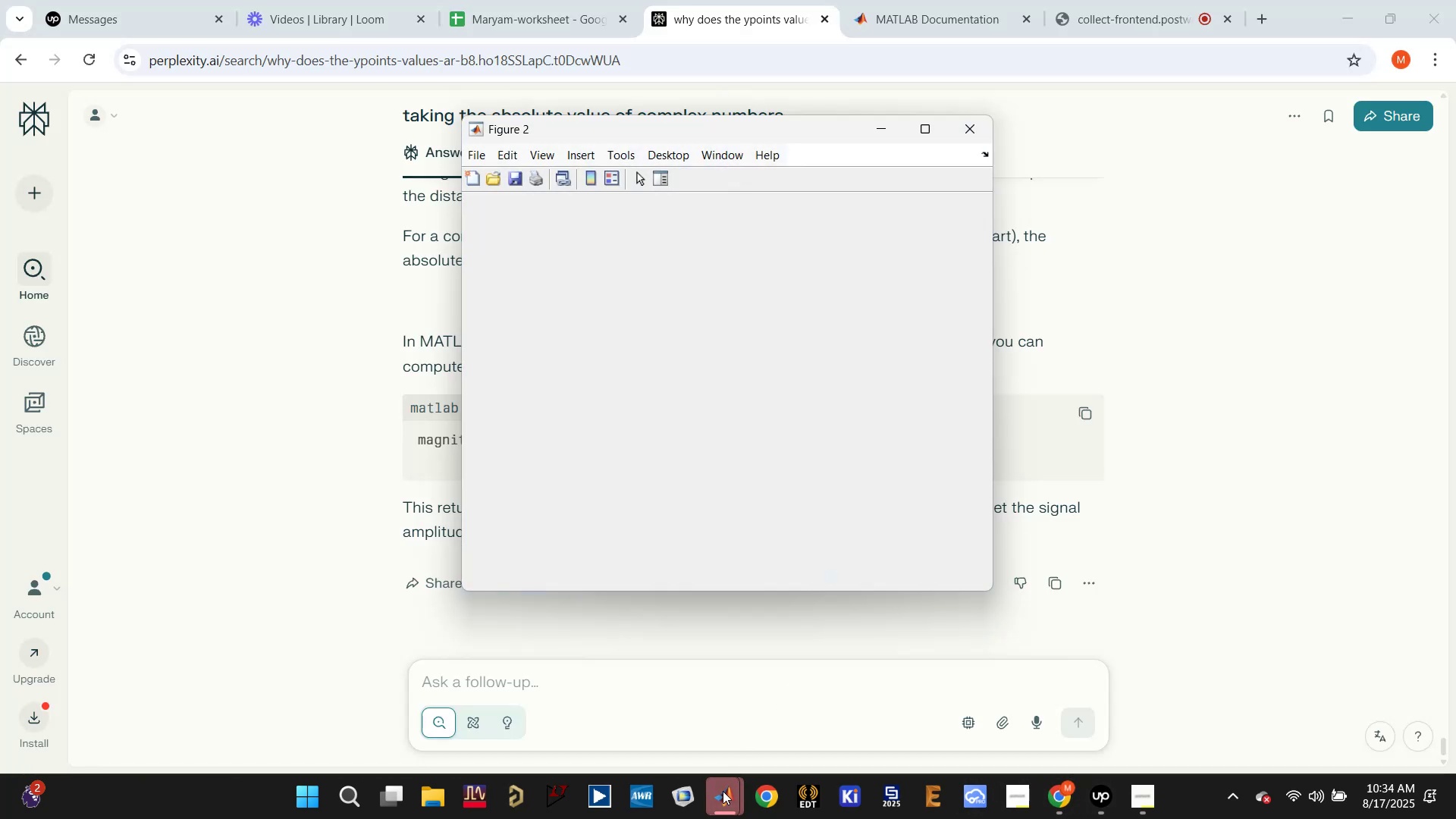 
double_click([624, 707])
 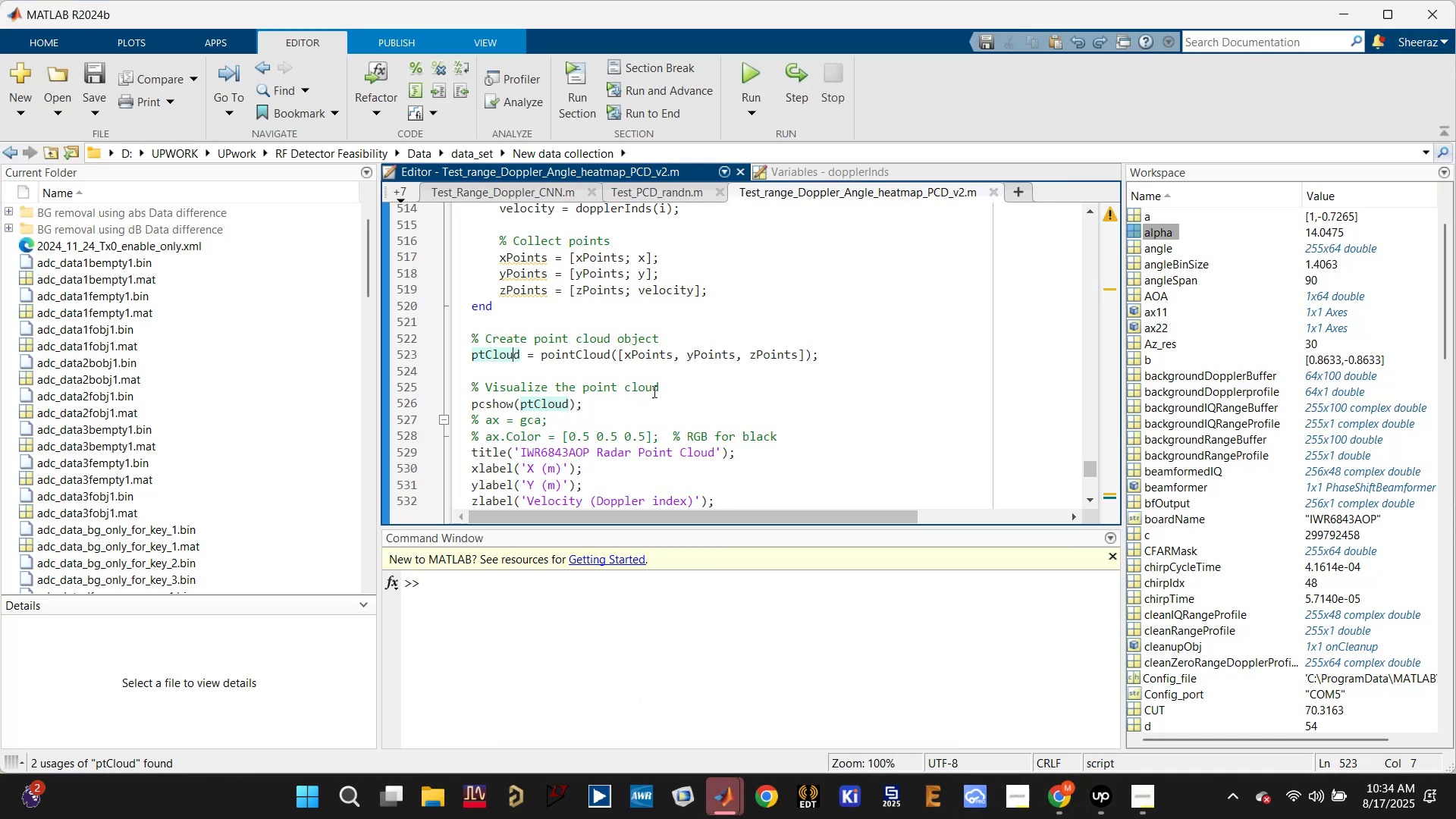 
scroll: coordinate [740, 380], scroll_direction: up, amount: 9.0
 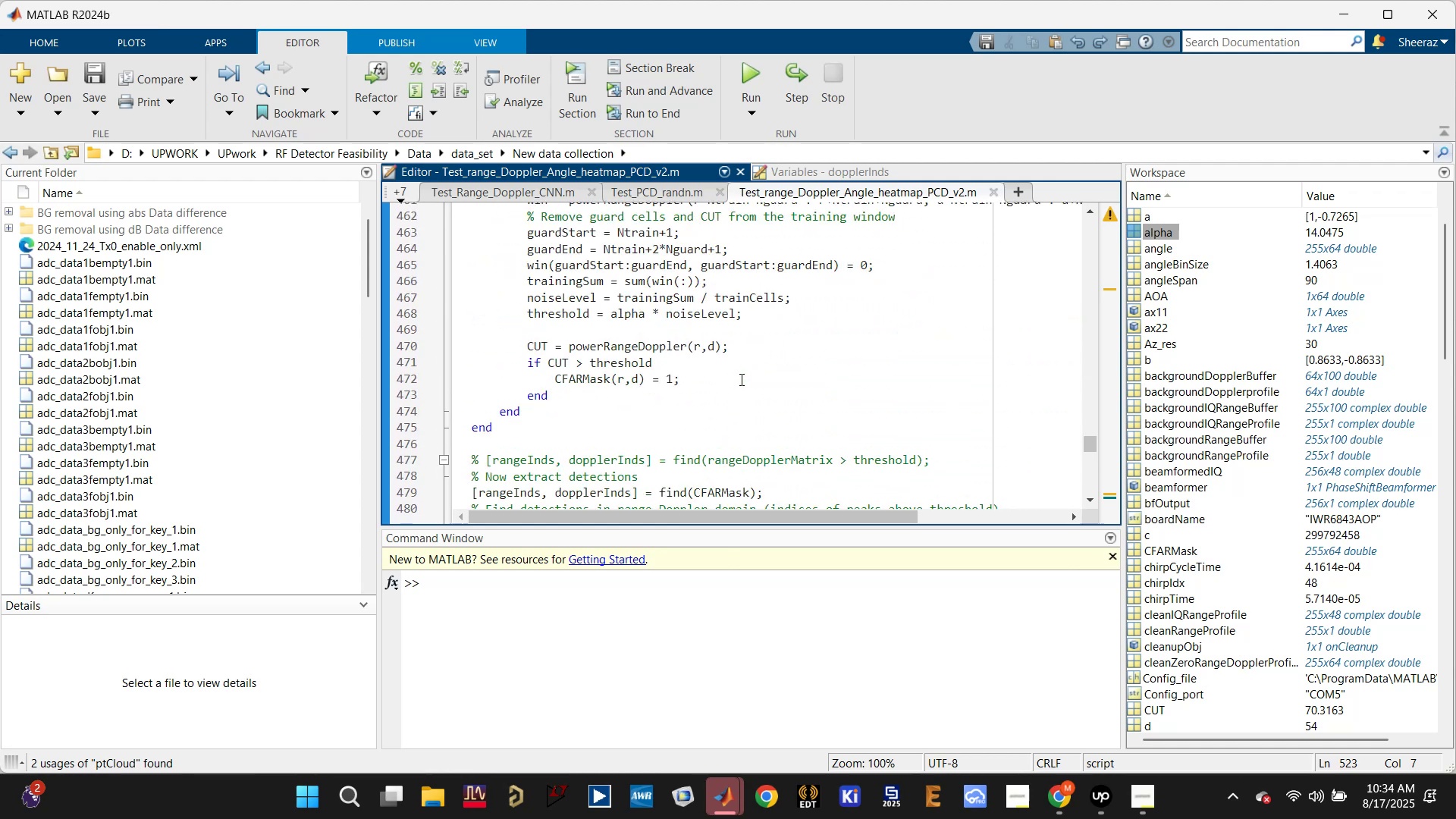 
scroll: coordinate [739, 388], scroll_direction: down, amount: 3.0
 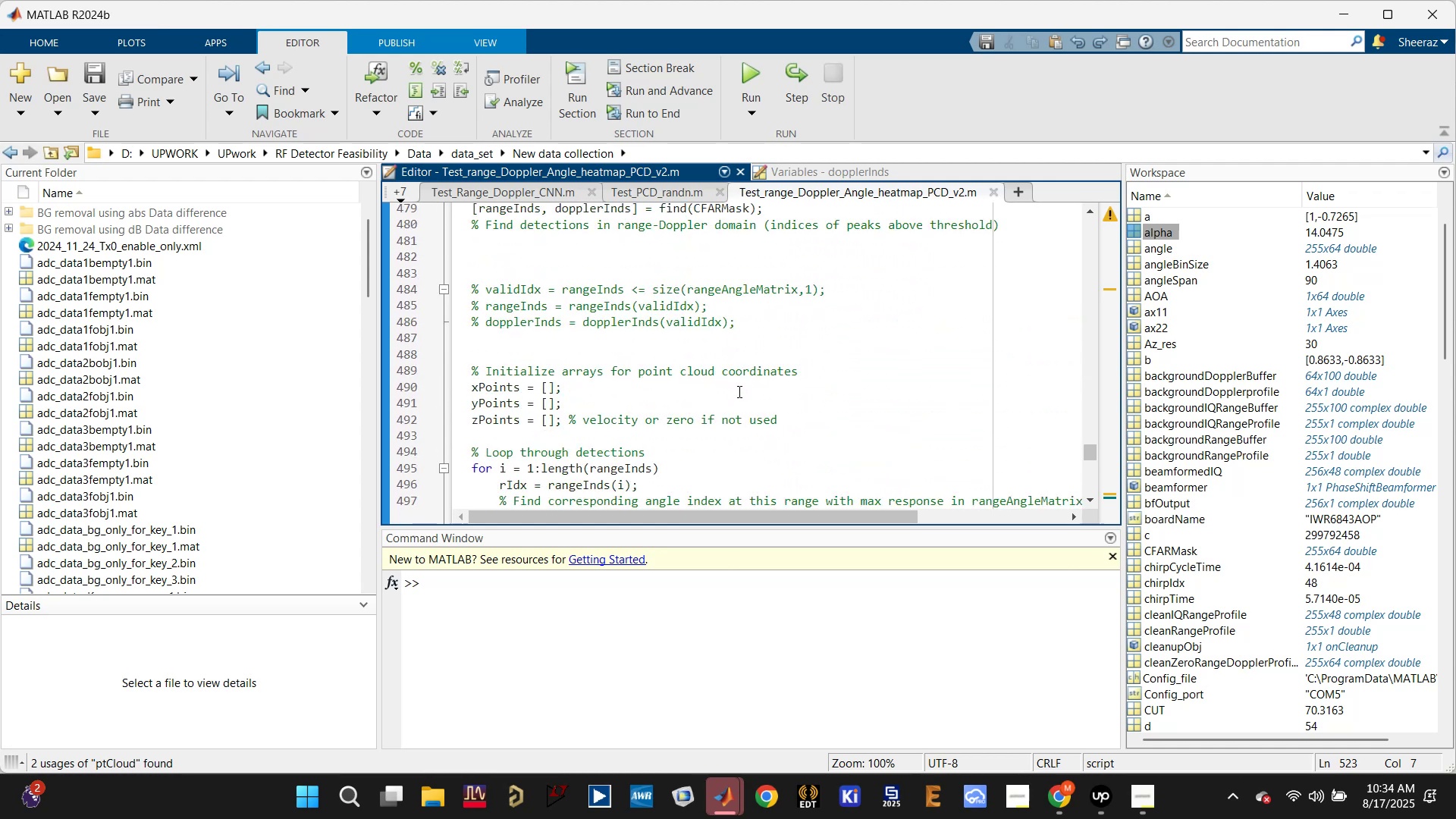 
scroll: coordinate [734, 390], scroll_direction: up, amount: 8.0
 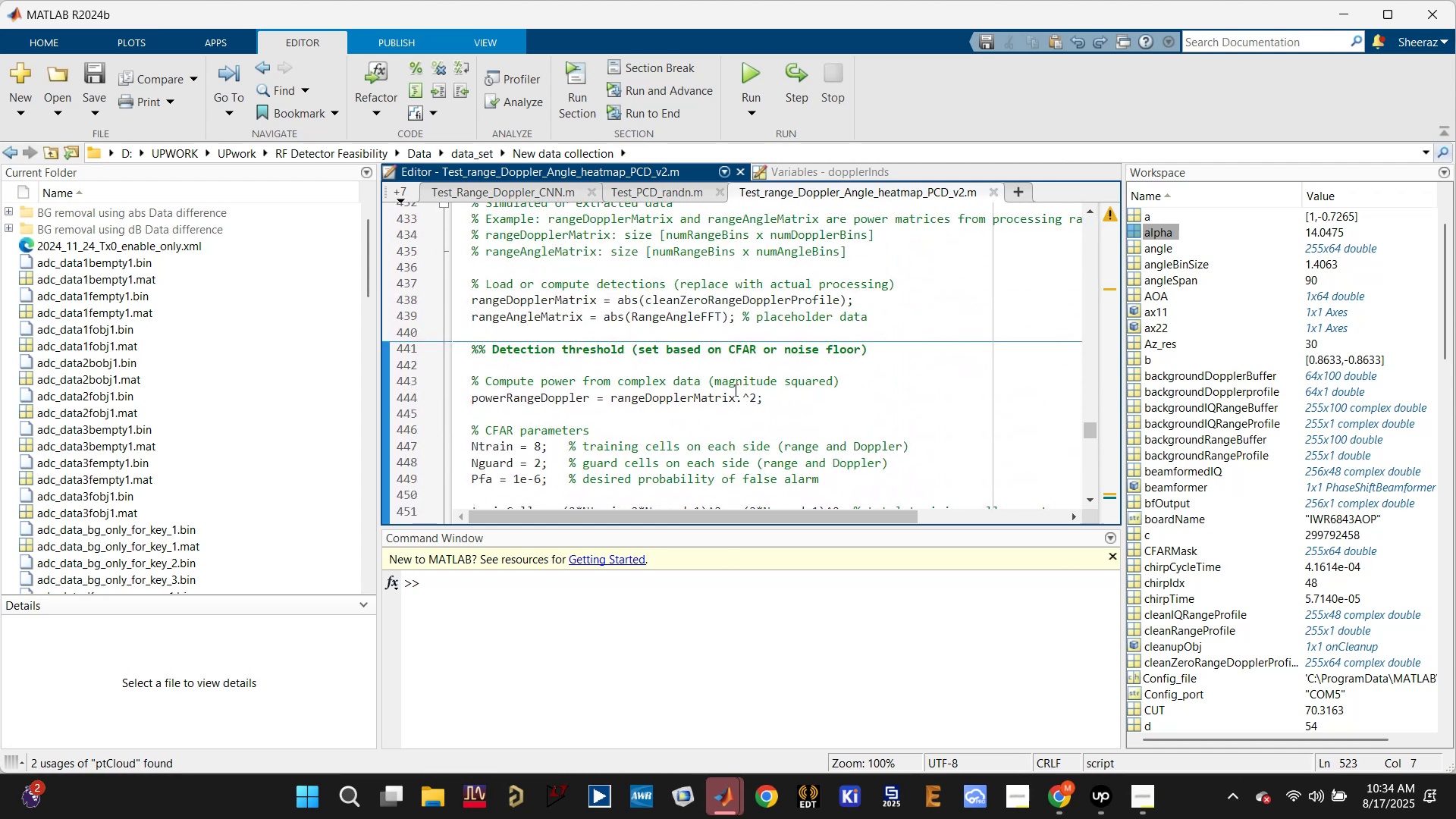 
left_click([732, 390])
 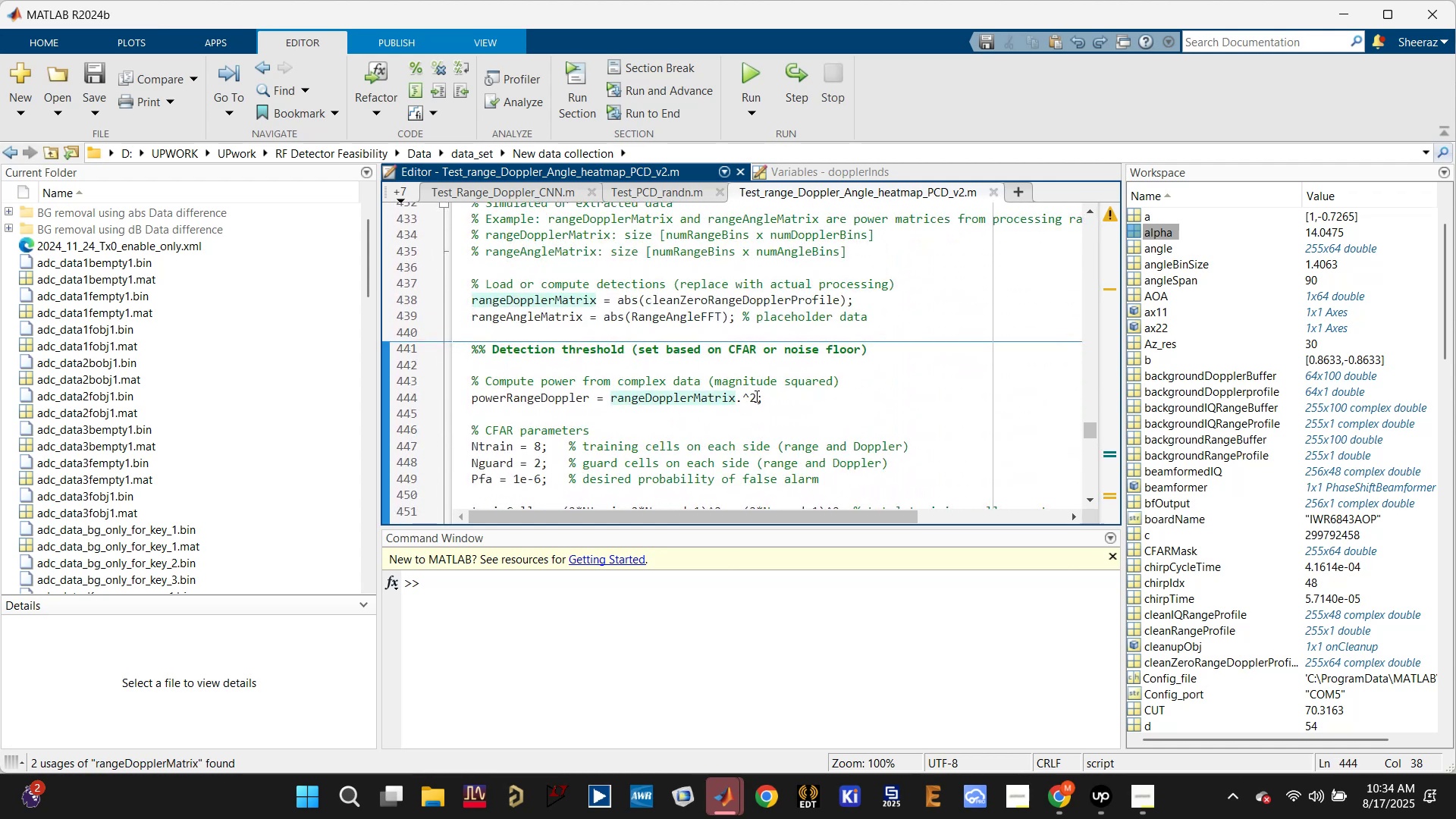 
left_click_drag(start_coordinate=[756, 398], to_coordinate=[738, 398])
 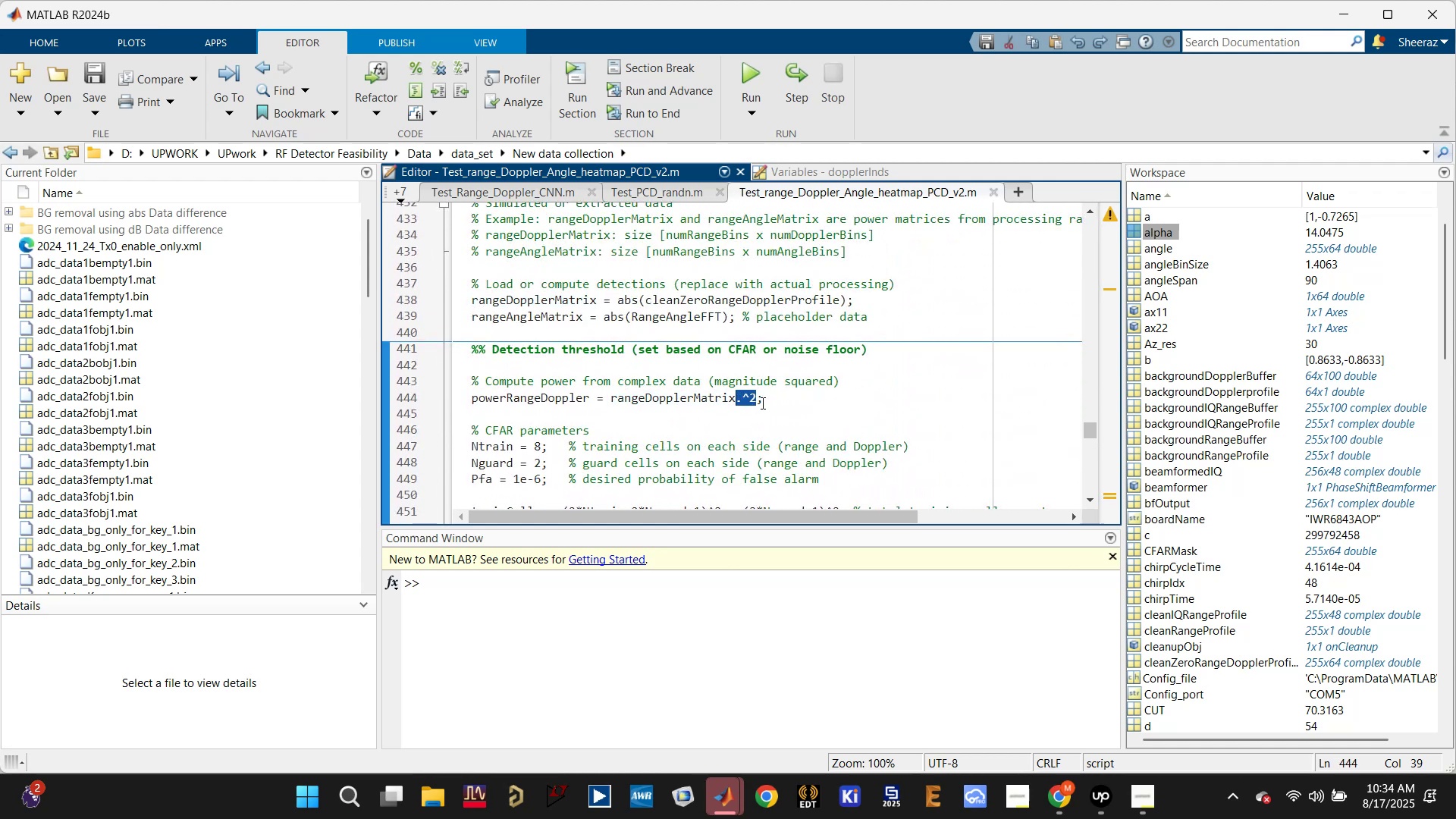 
key(Backspace)
 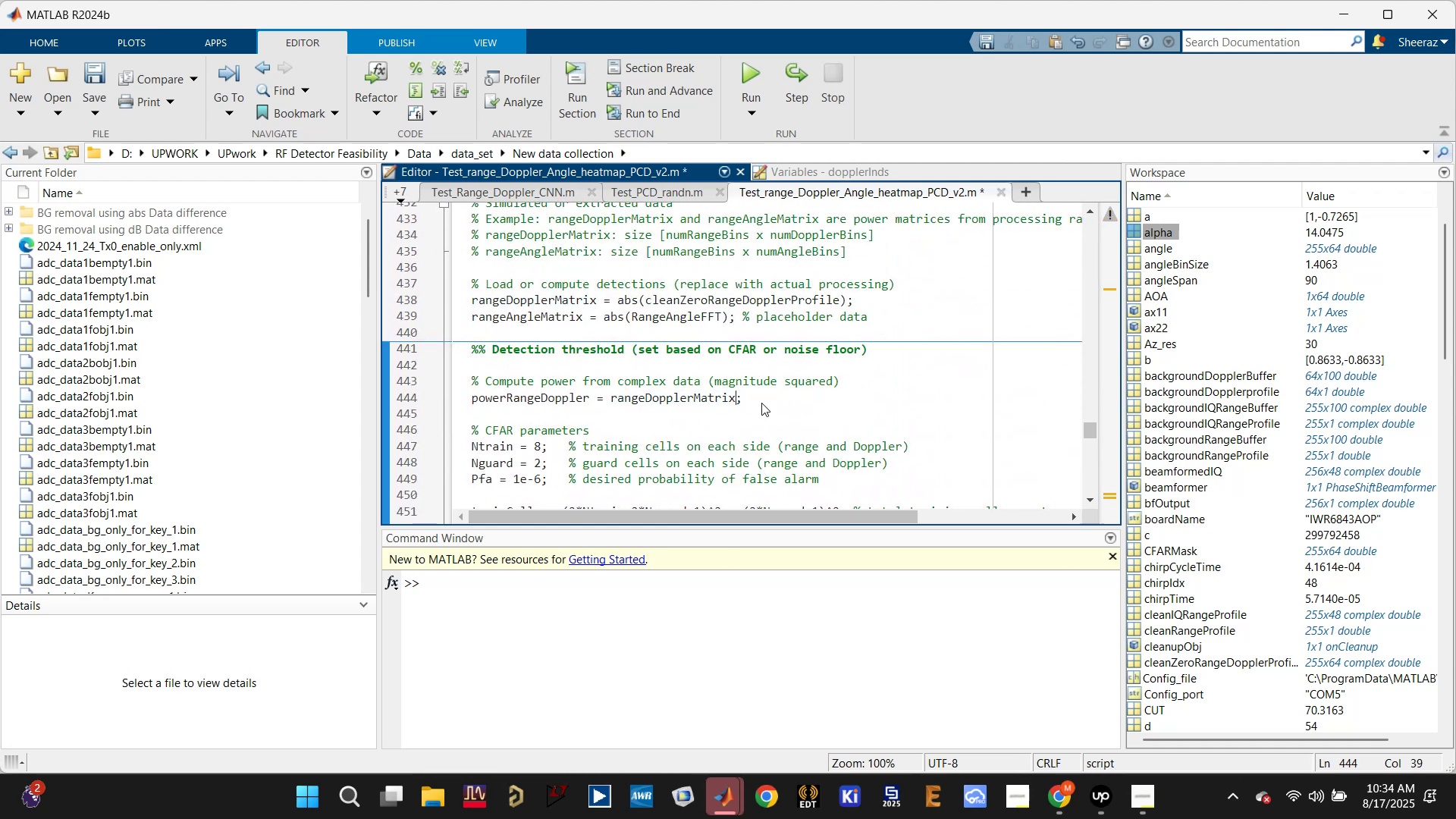 
key(Control+S)
 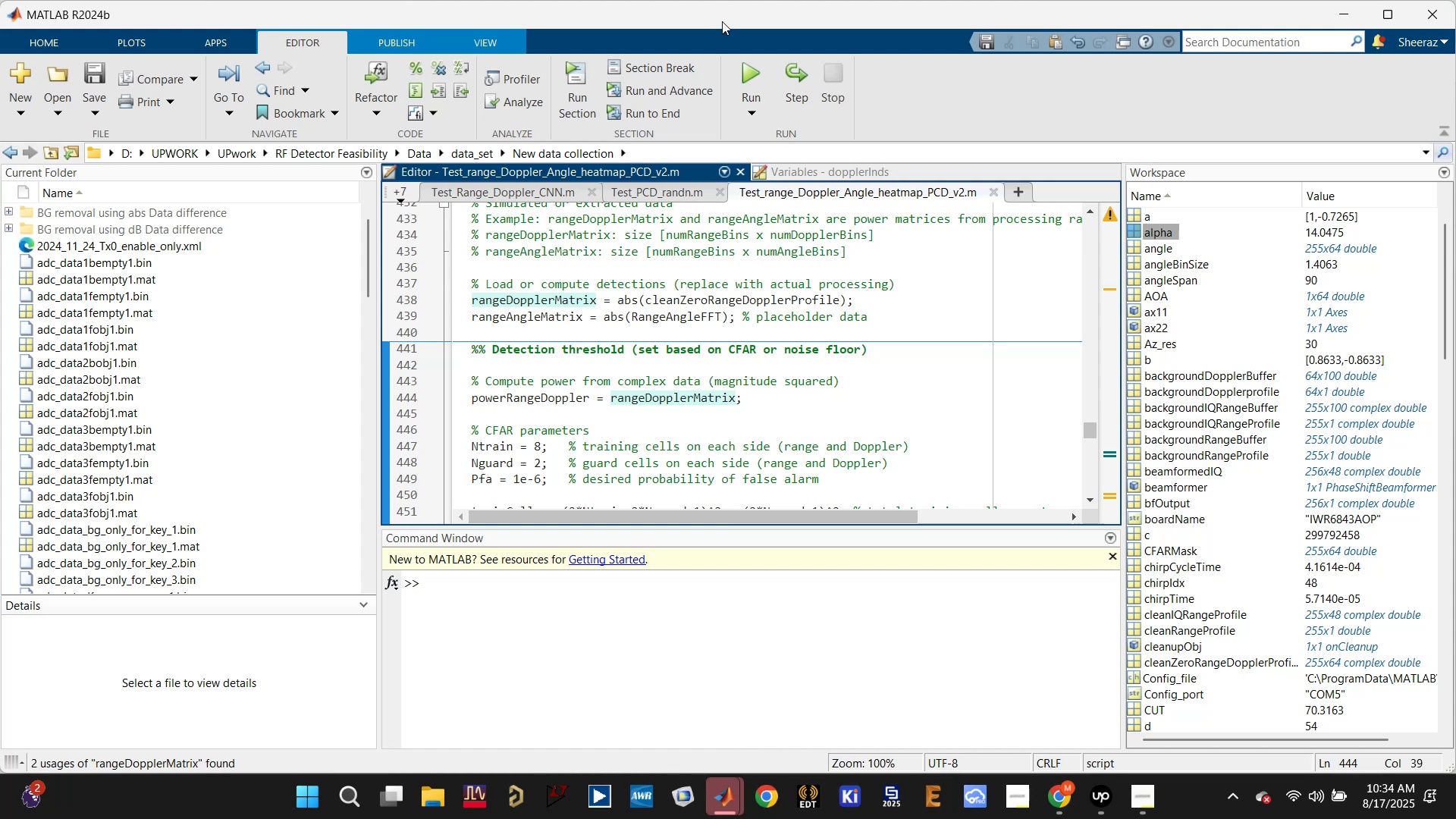 
left_click([754, 71])
 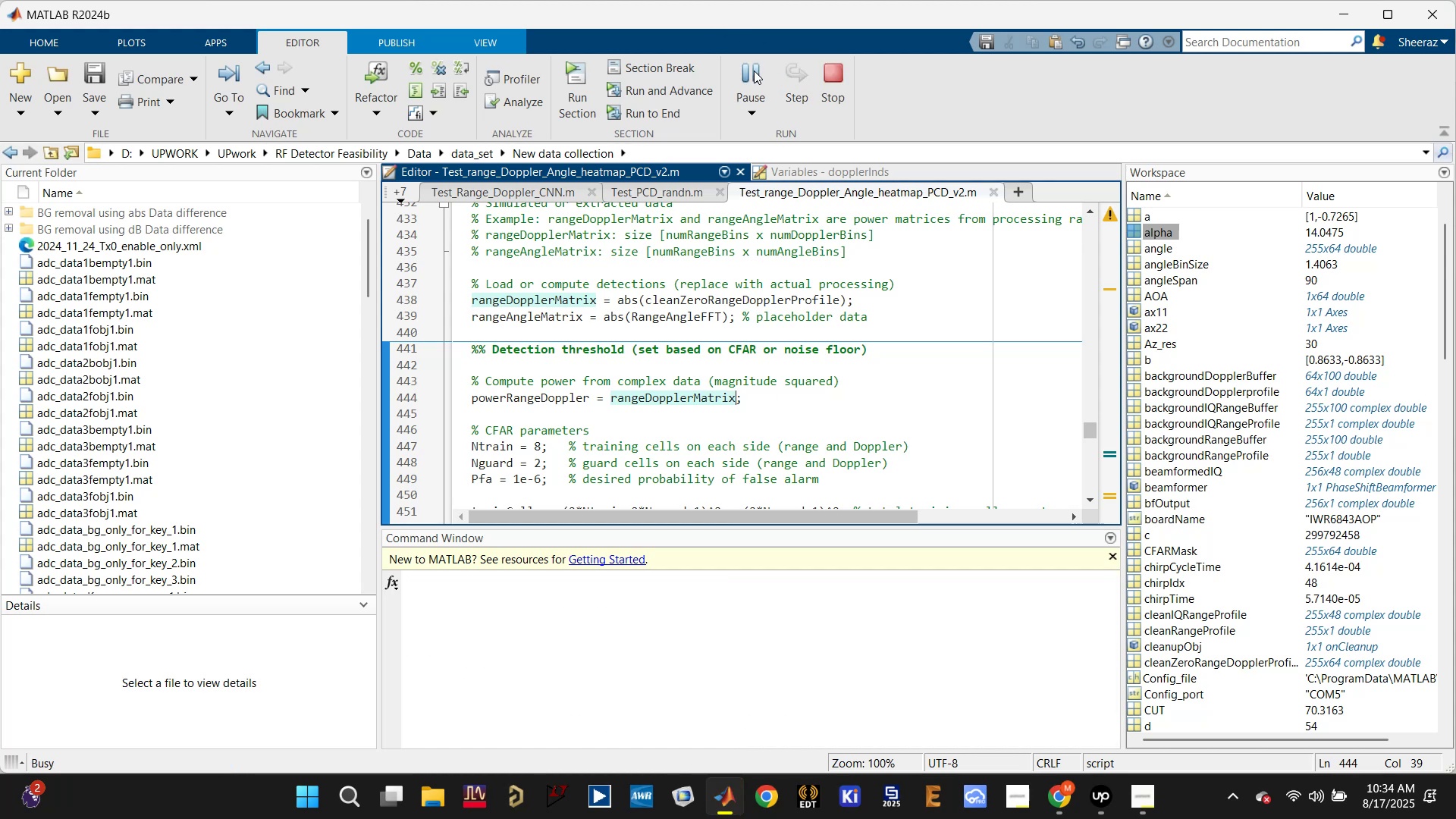 
wait(7.9)
 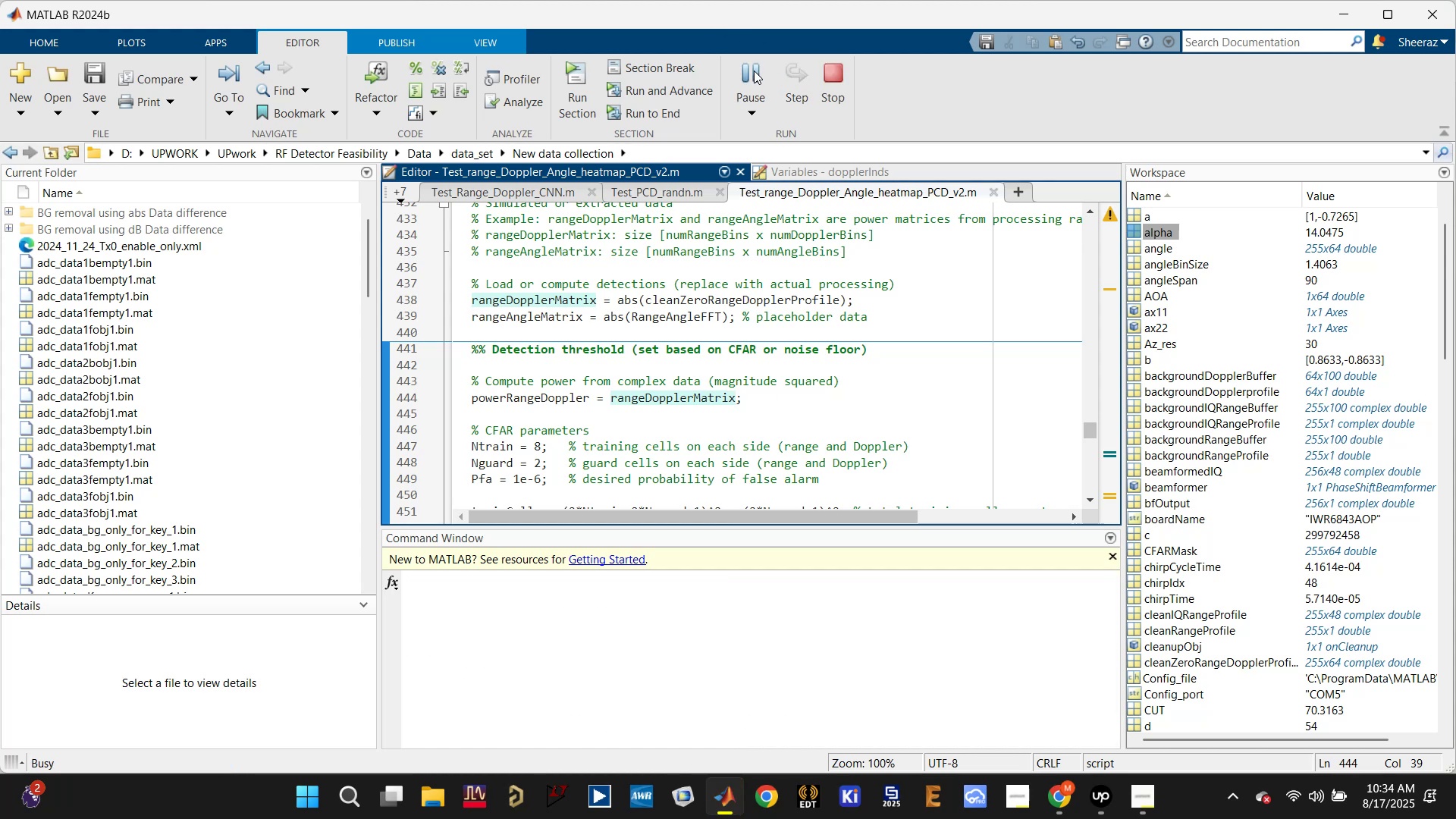 
mouse_move([766, 107])
 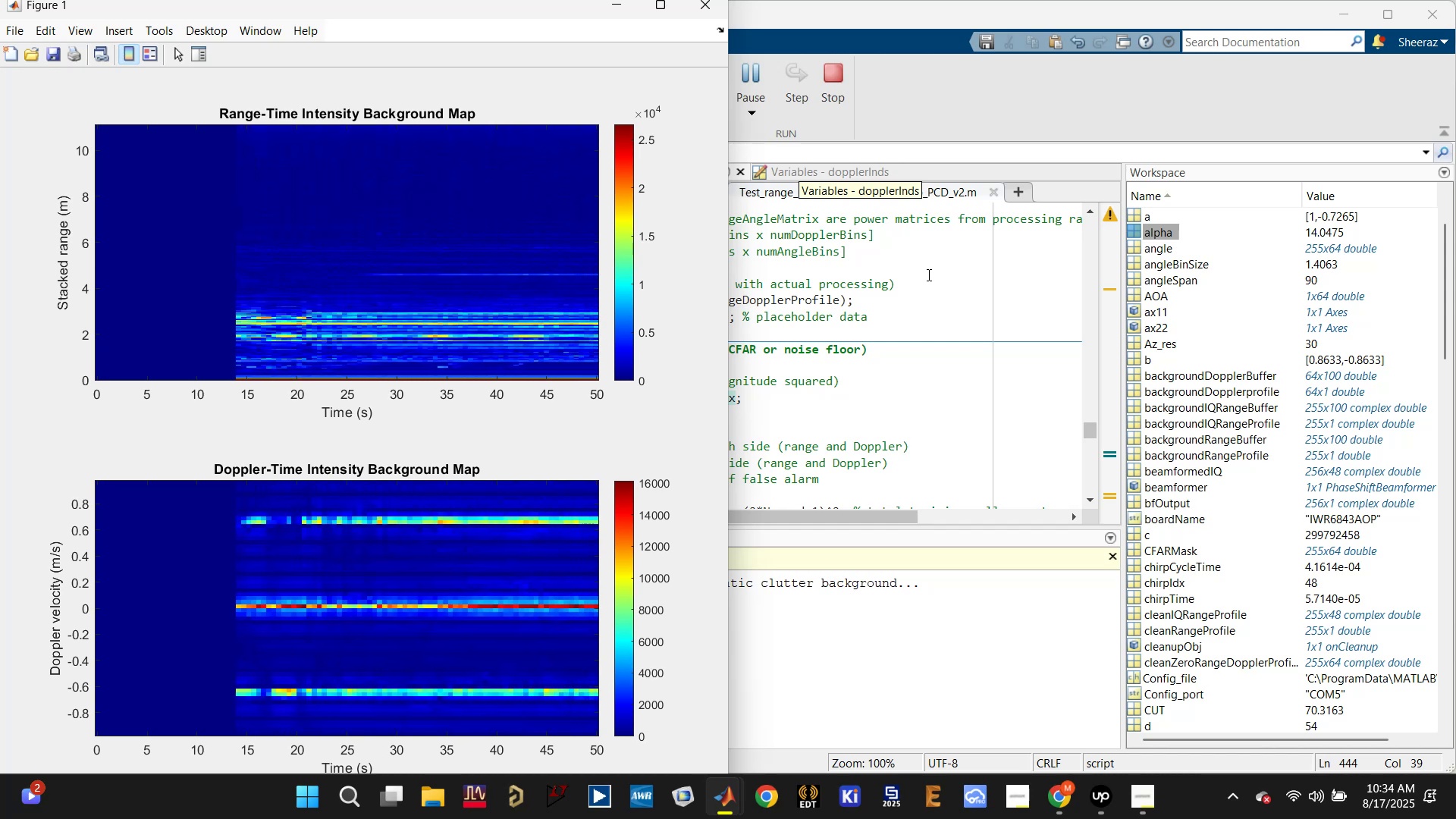 
wait(12.62)
 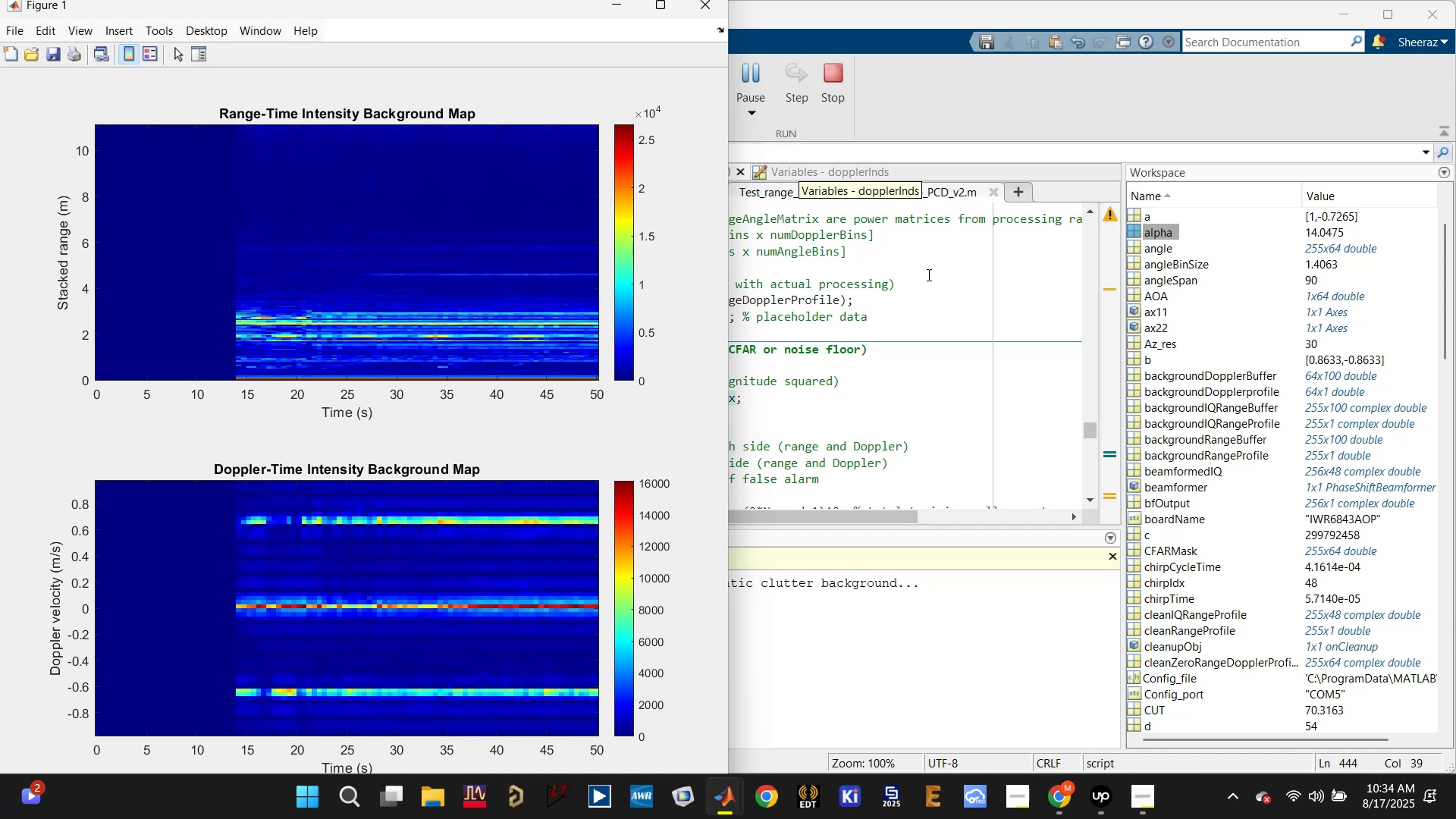 
key(Enter)
 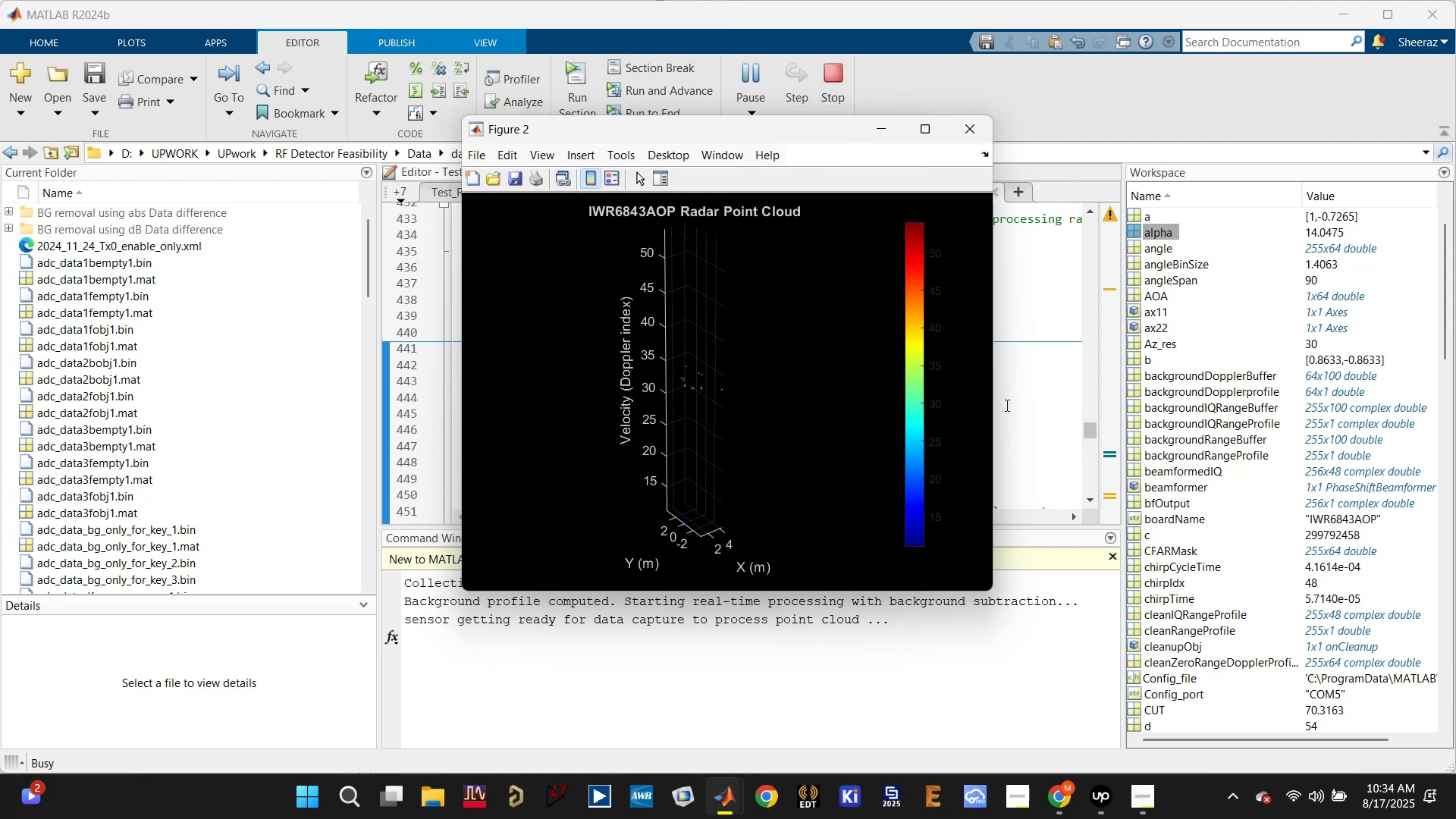 
wait(13.47)
 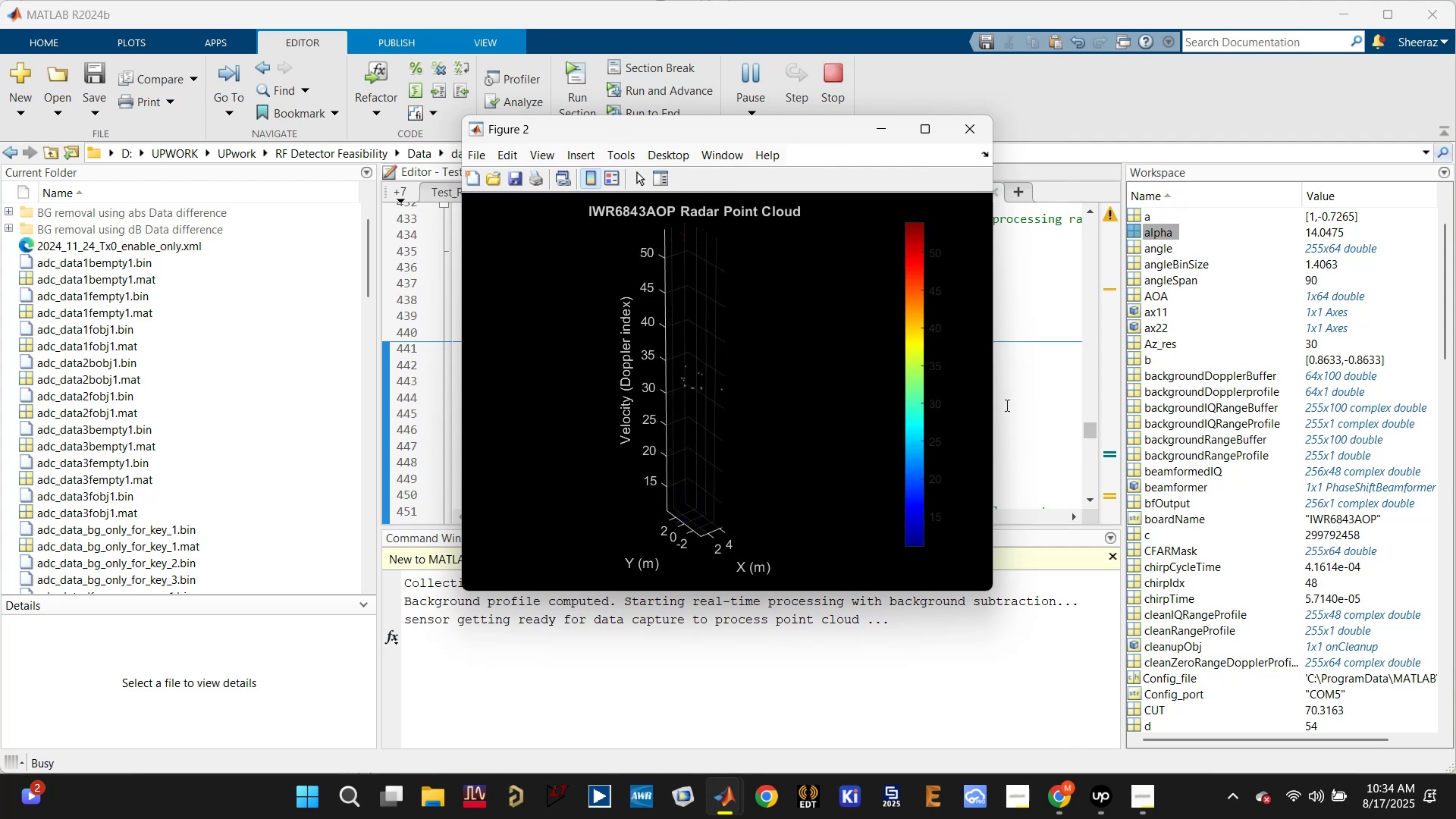 
left_click([949, 717])
 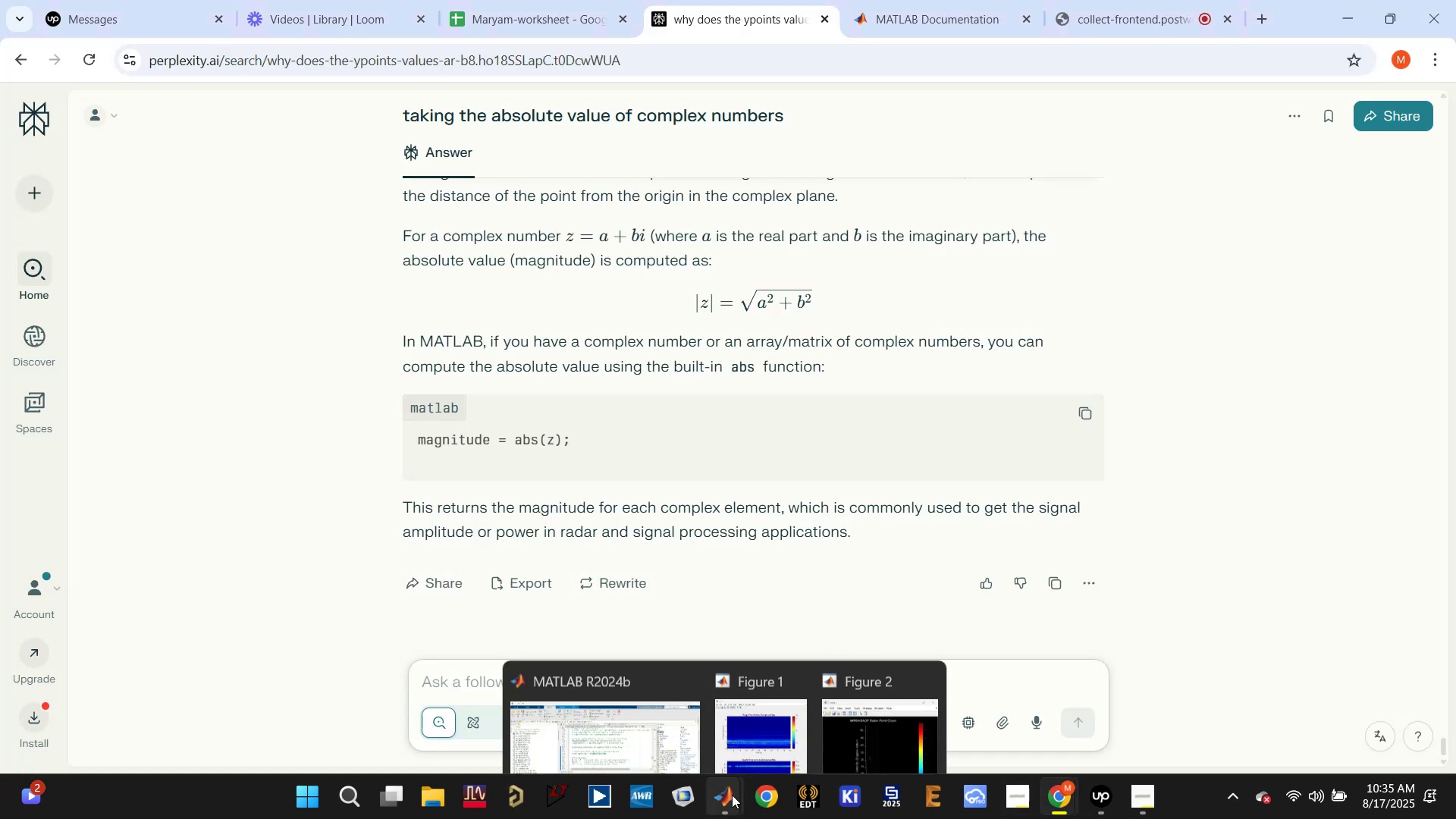 
left_click([632, 706])
 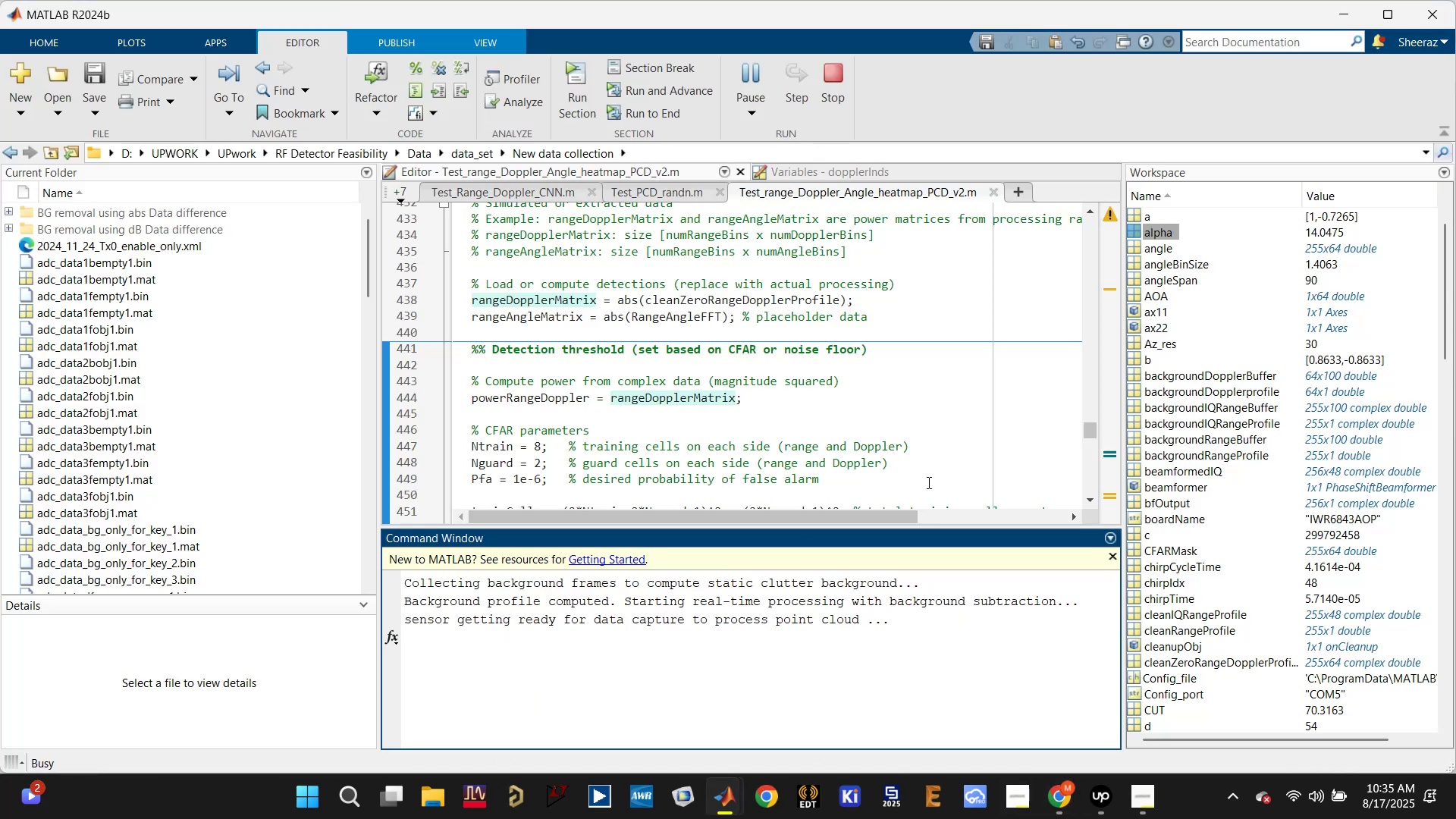 
mouse_move([1117, 808])
 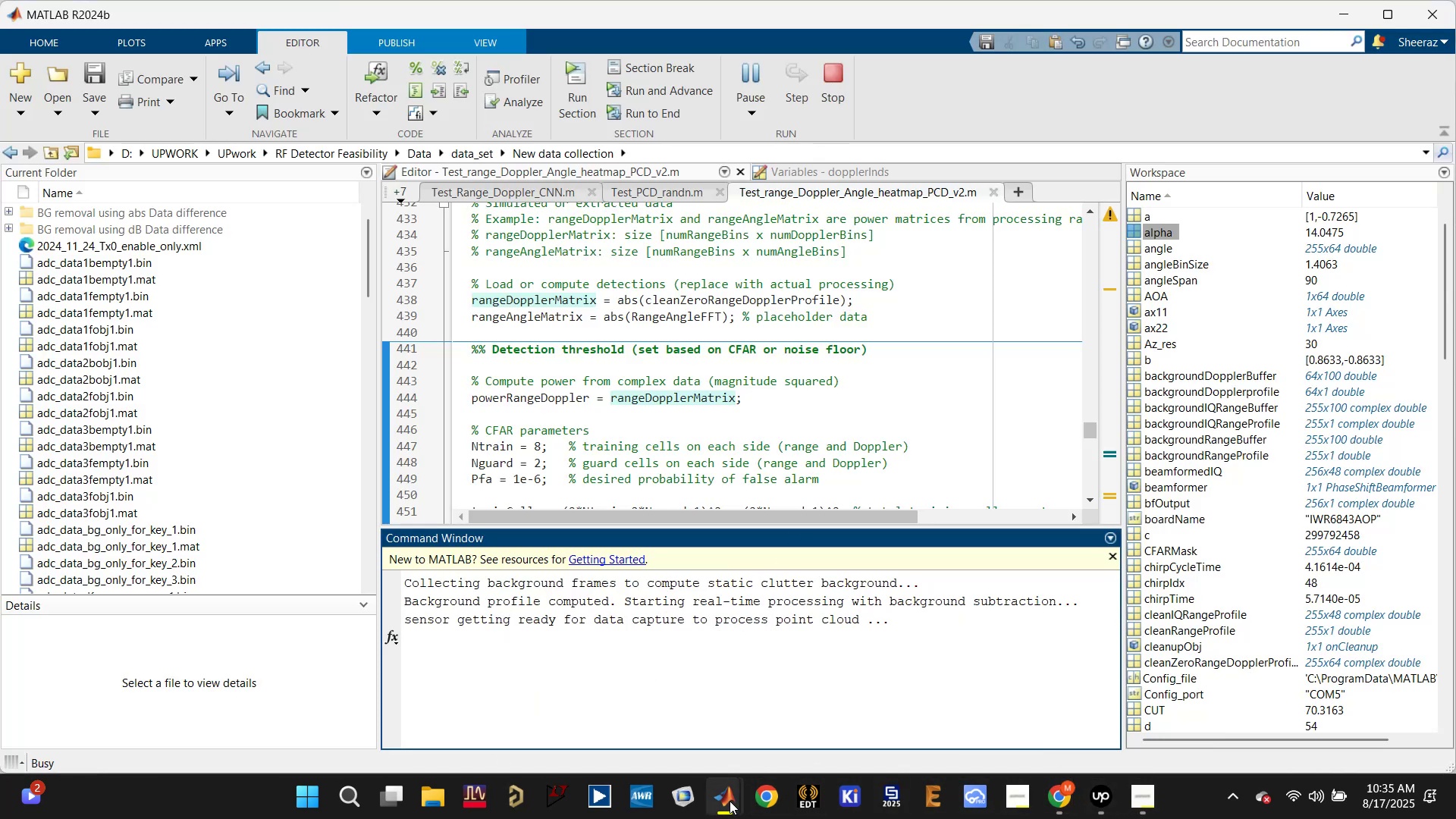 
left_click([896, 712])
 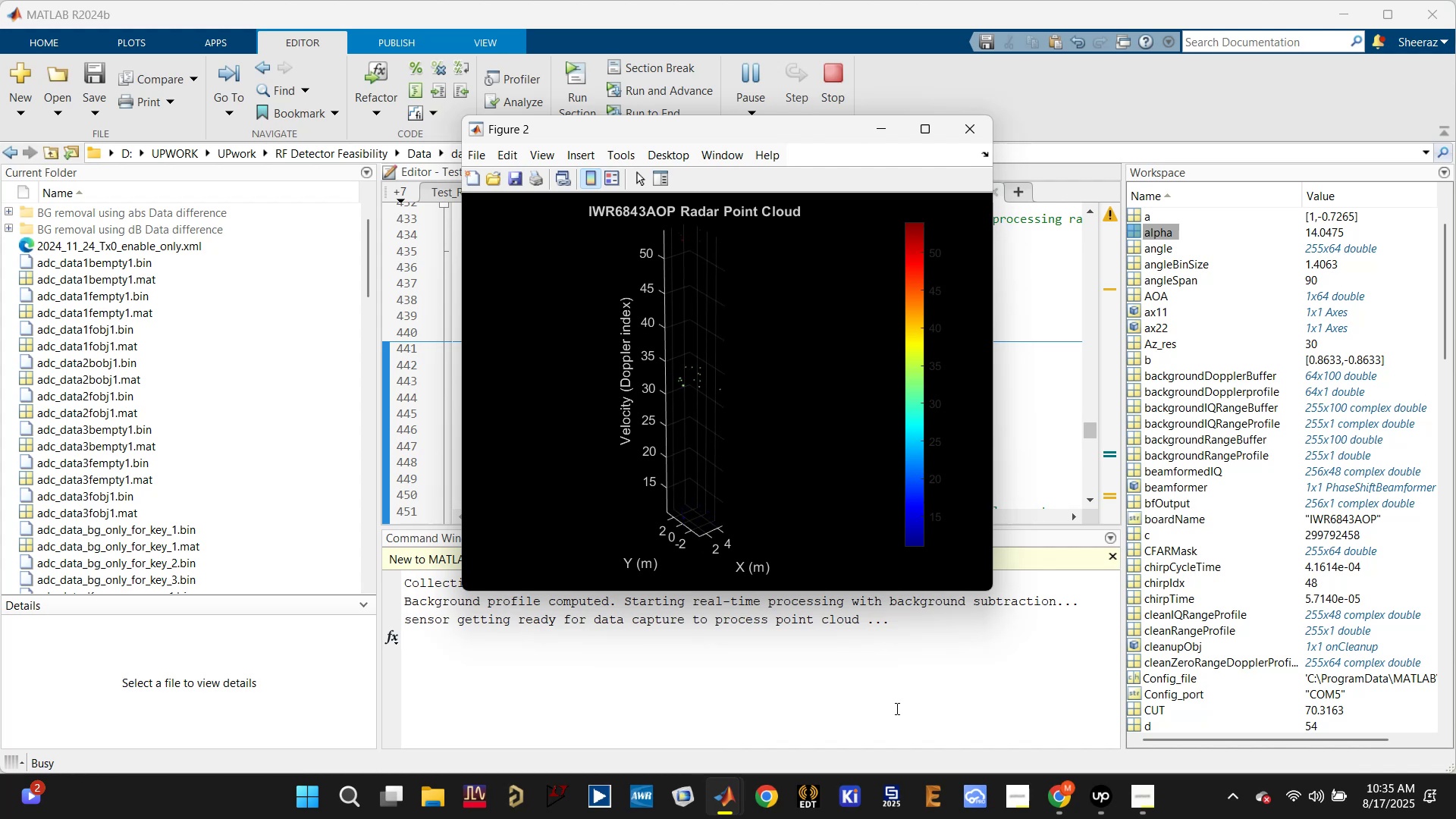 
wait(8.32)
 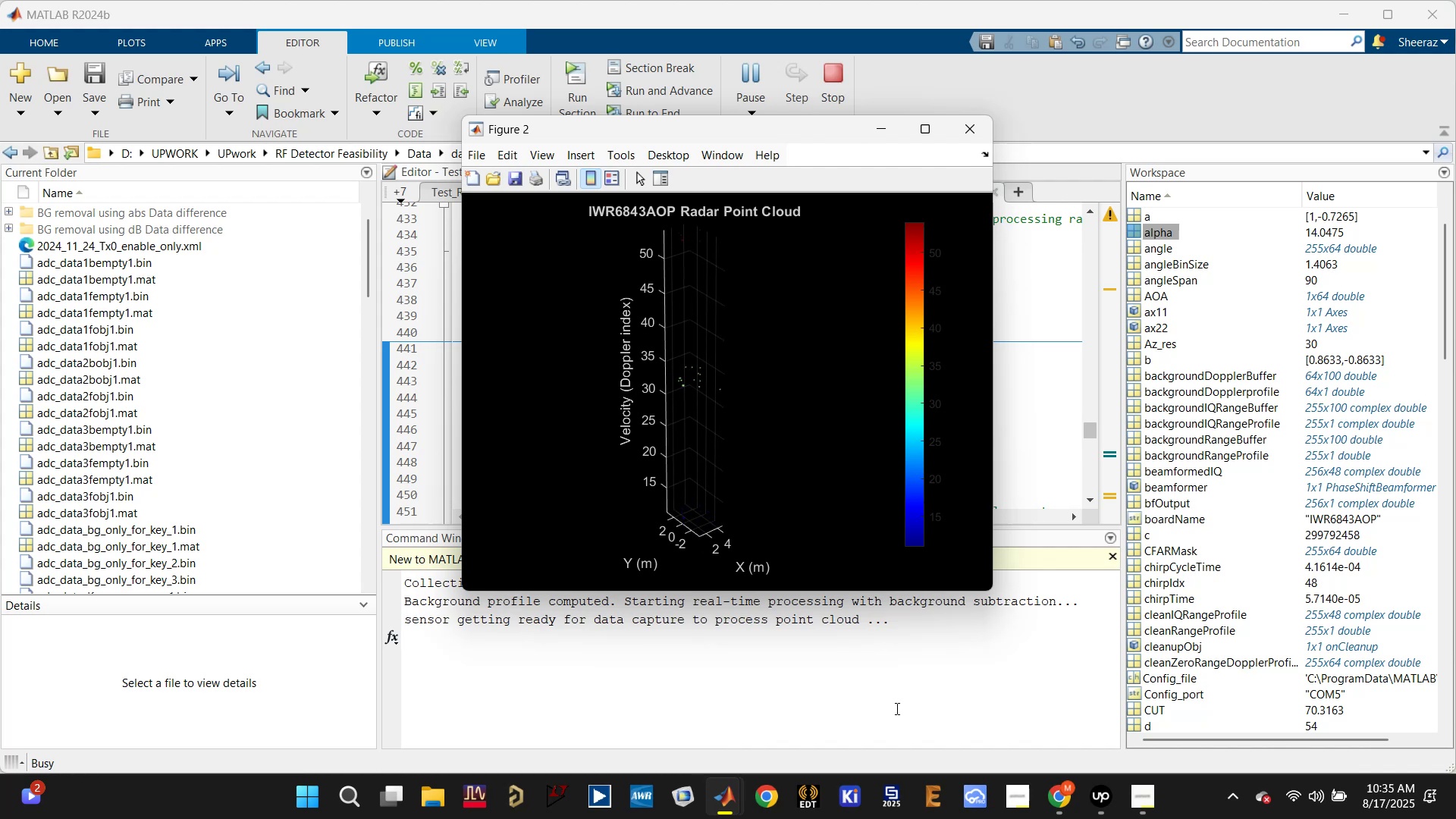 
left_click([1042, 473])
 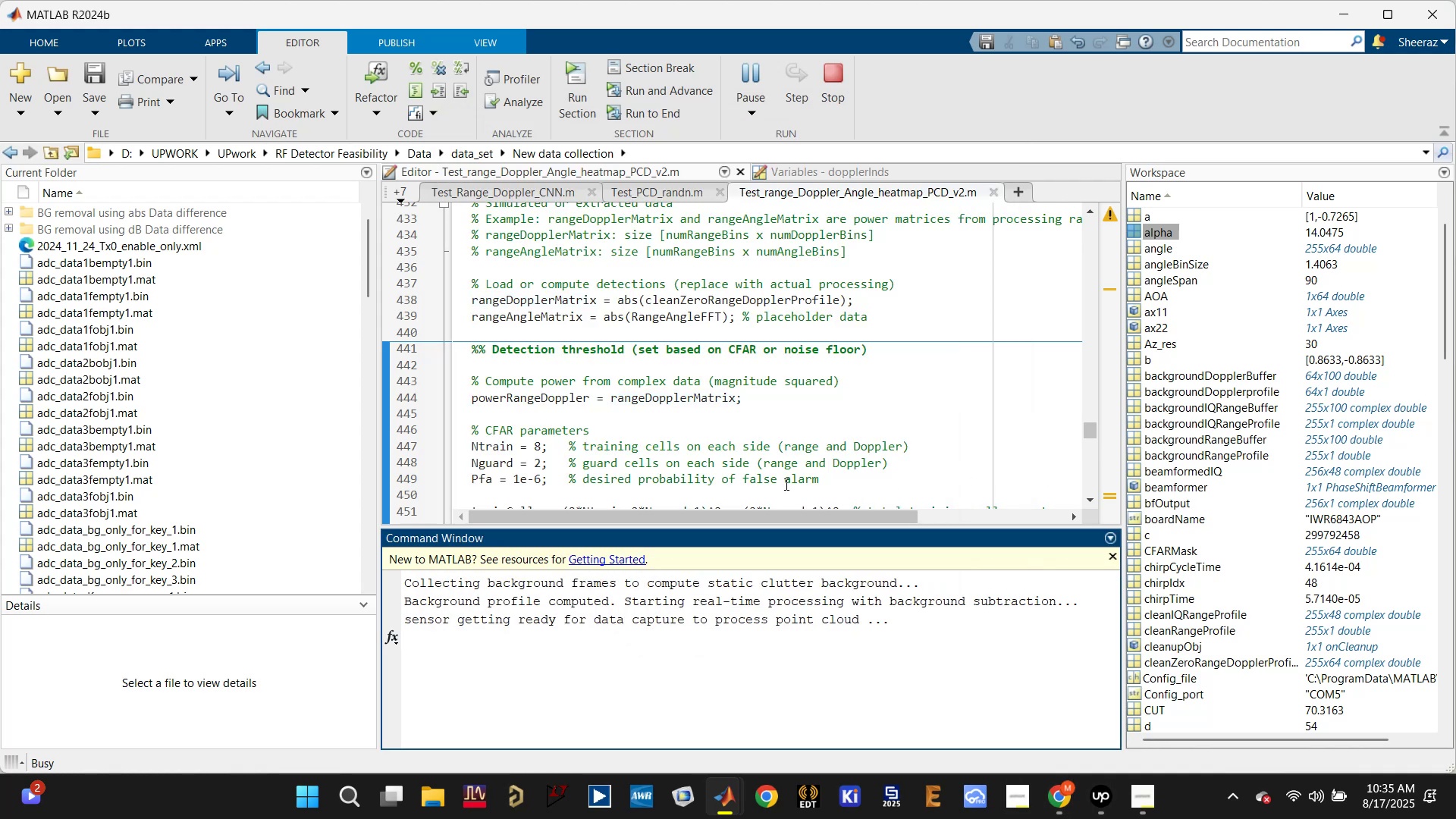 
scroll: coordinate [795, 463], scroll_direction: down, amount: 5.0
 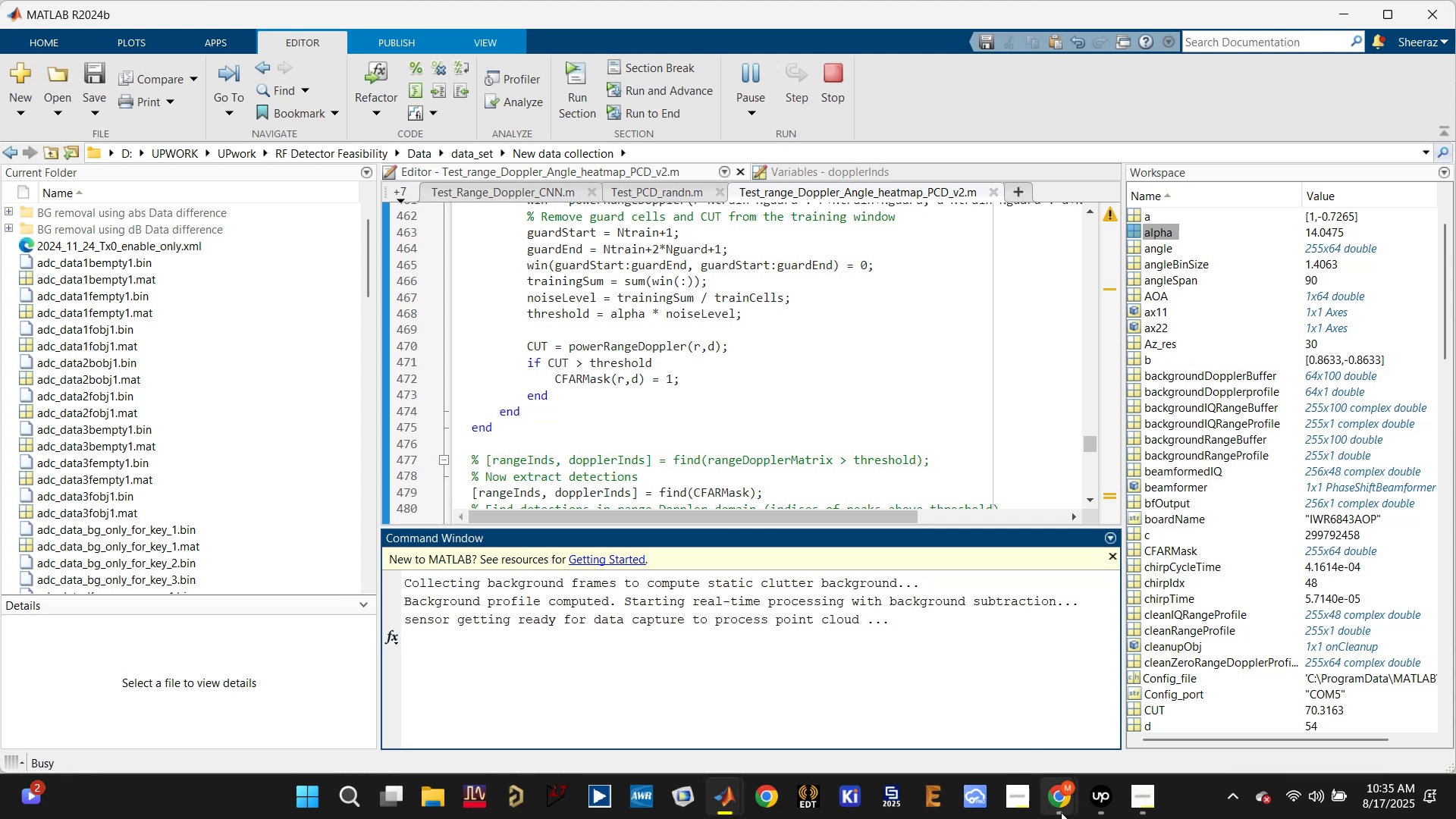 
left_click([807, 369])
 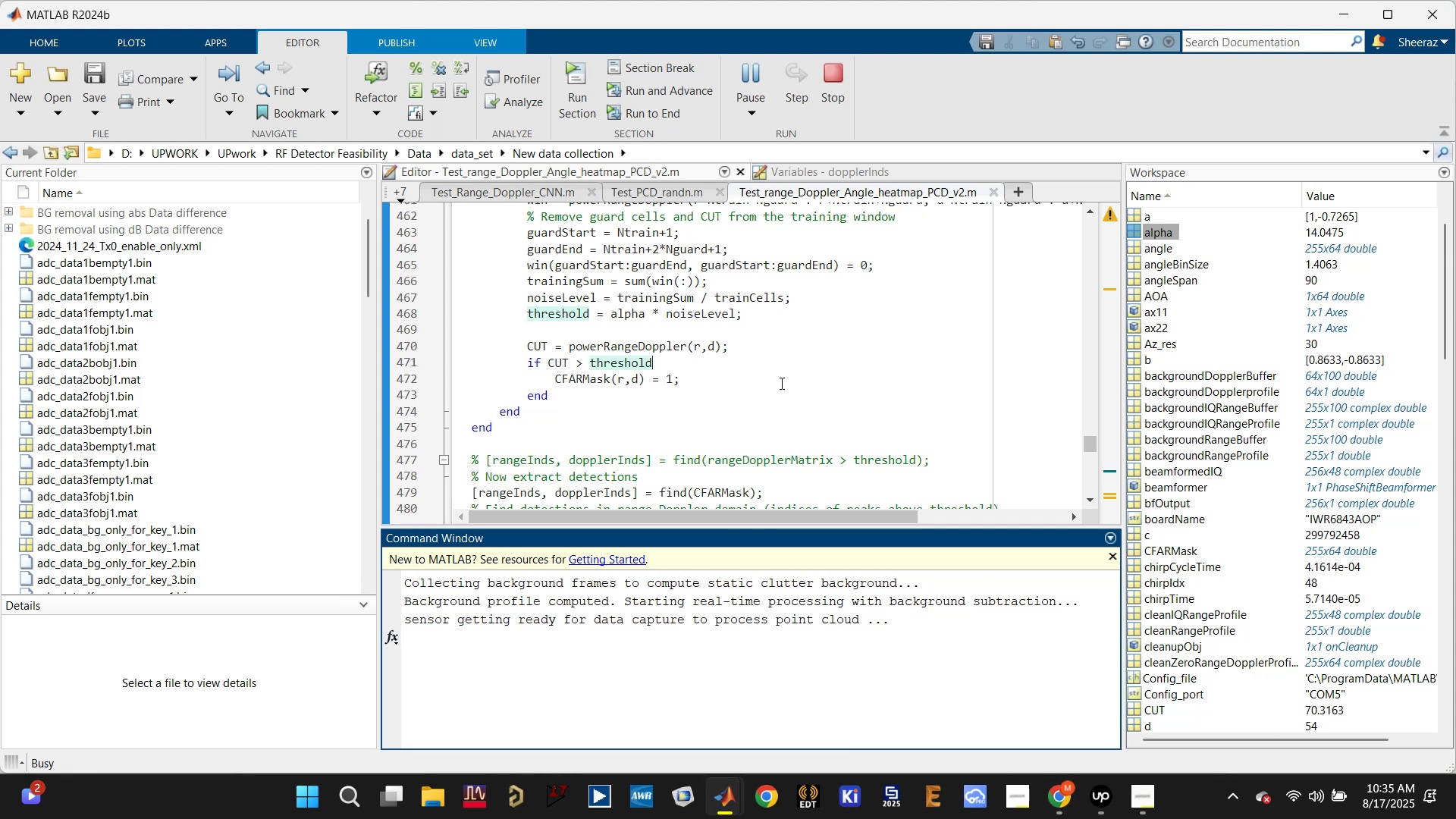 
scroll: coordinate [711, 389], scroll_direction: up, amount: 3.0
 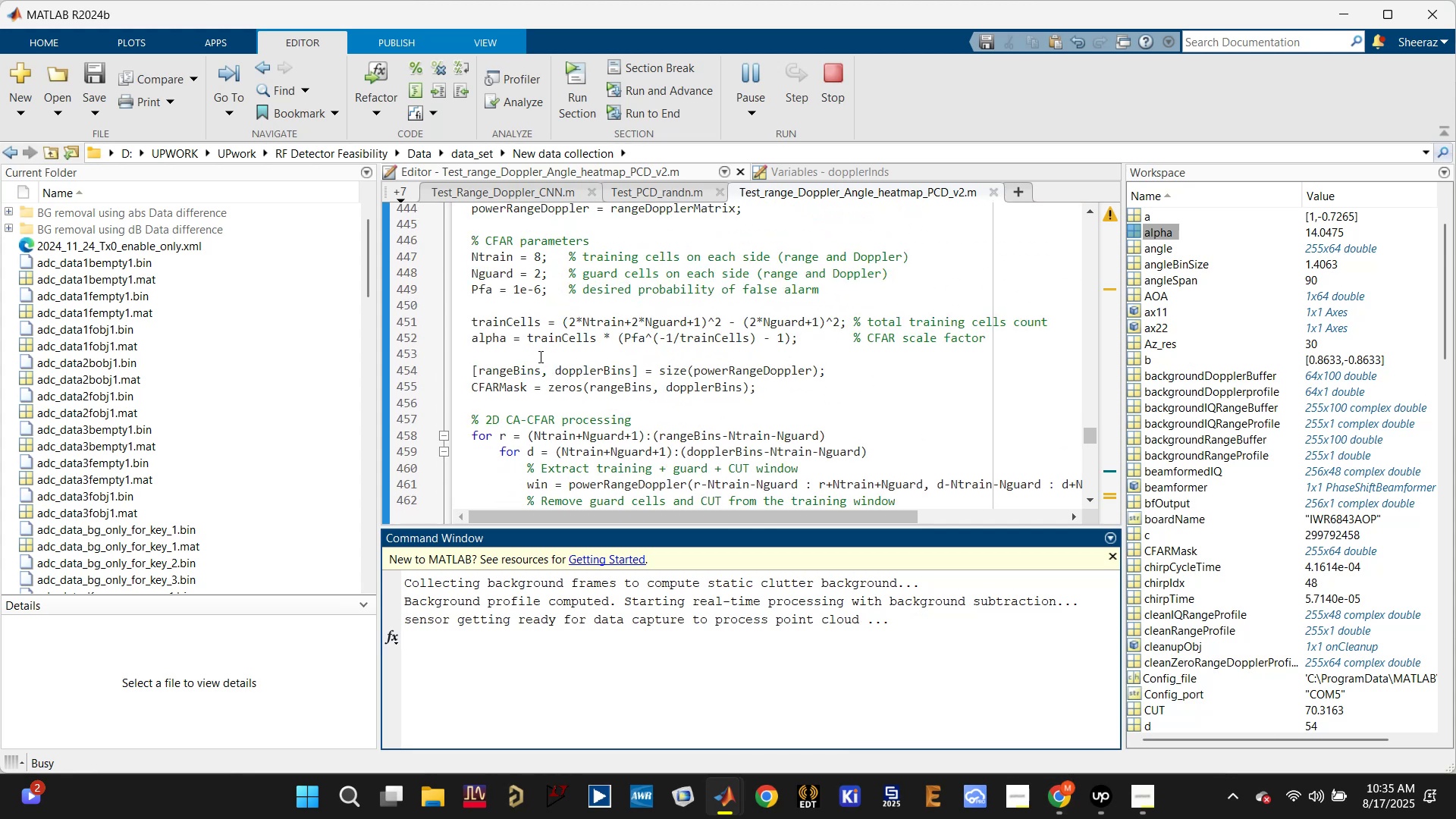 
key(Control+F)
 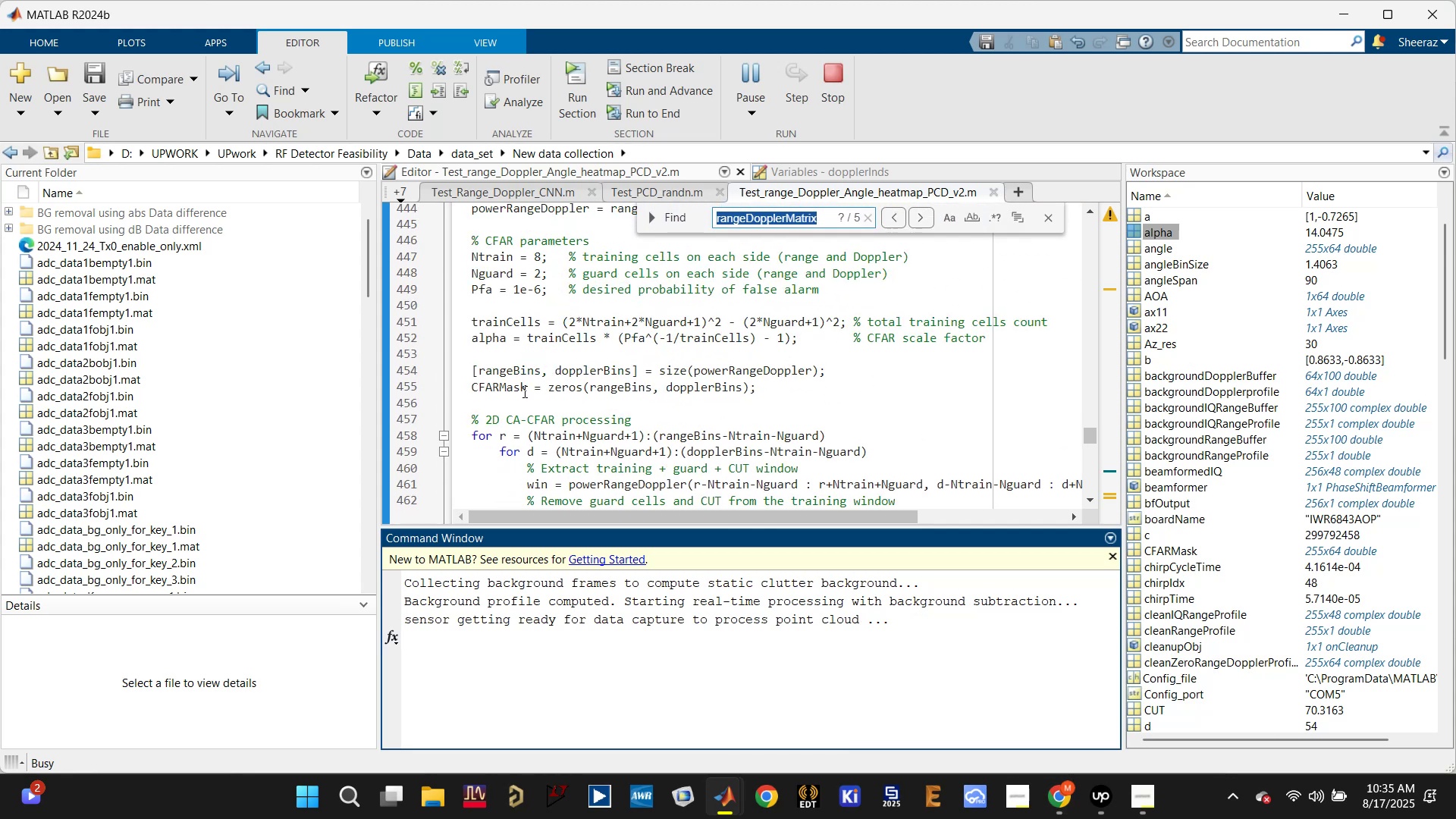 
type(po)
key(Backspace)
type(ause)
 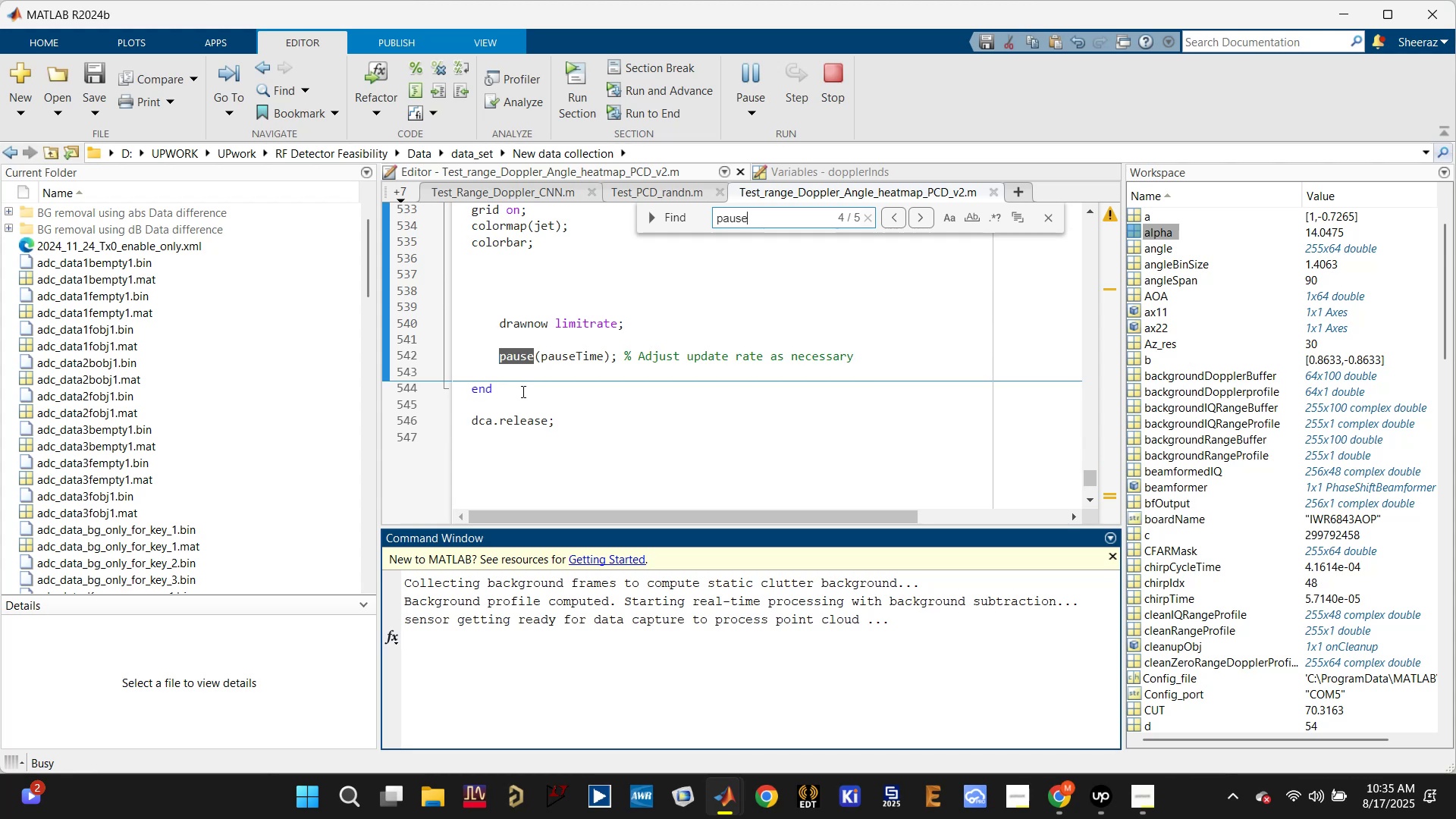 
left_click([564, 357])
 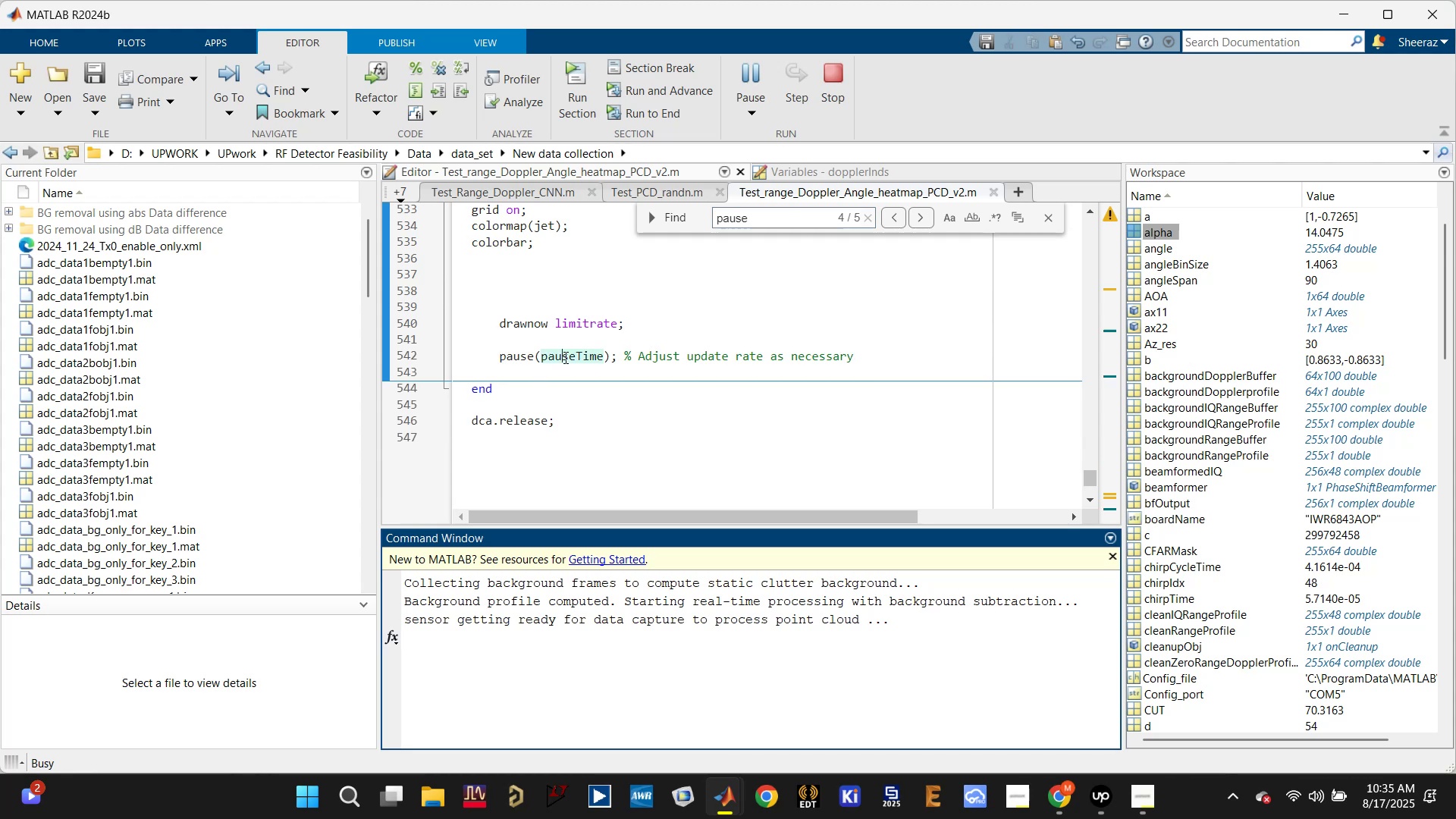 
scroll: coordinate [568, 359], scroll_direction: up, amount: 42.0
 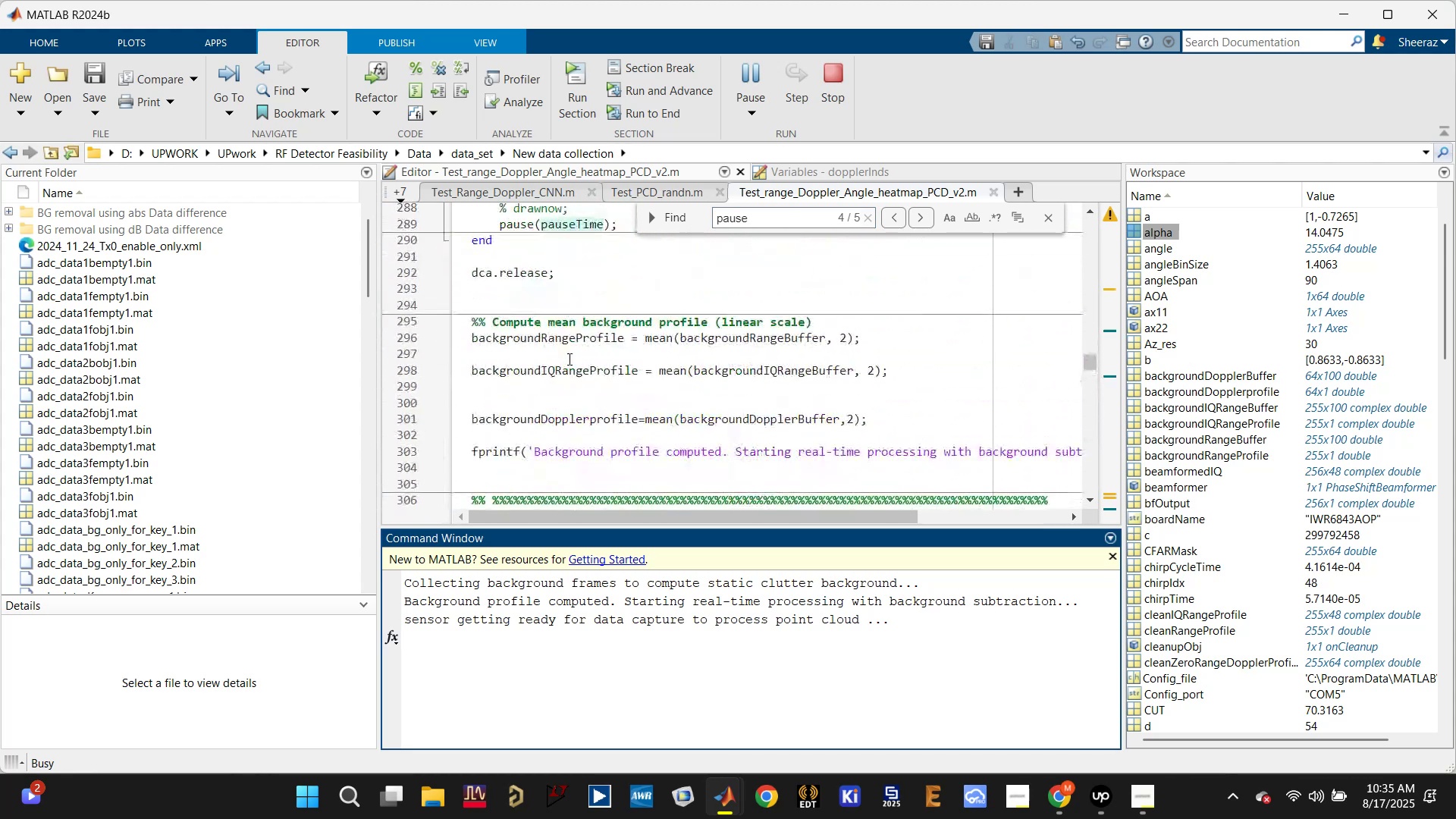 
scroll: coordinate [573, 379], scroll_direction: down, amount: 42.0
 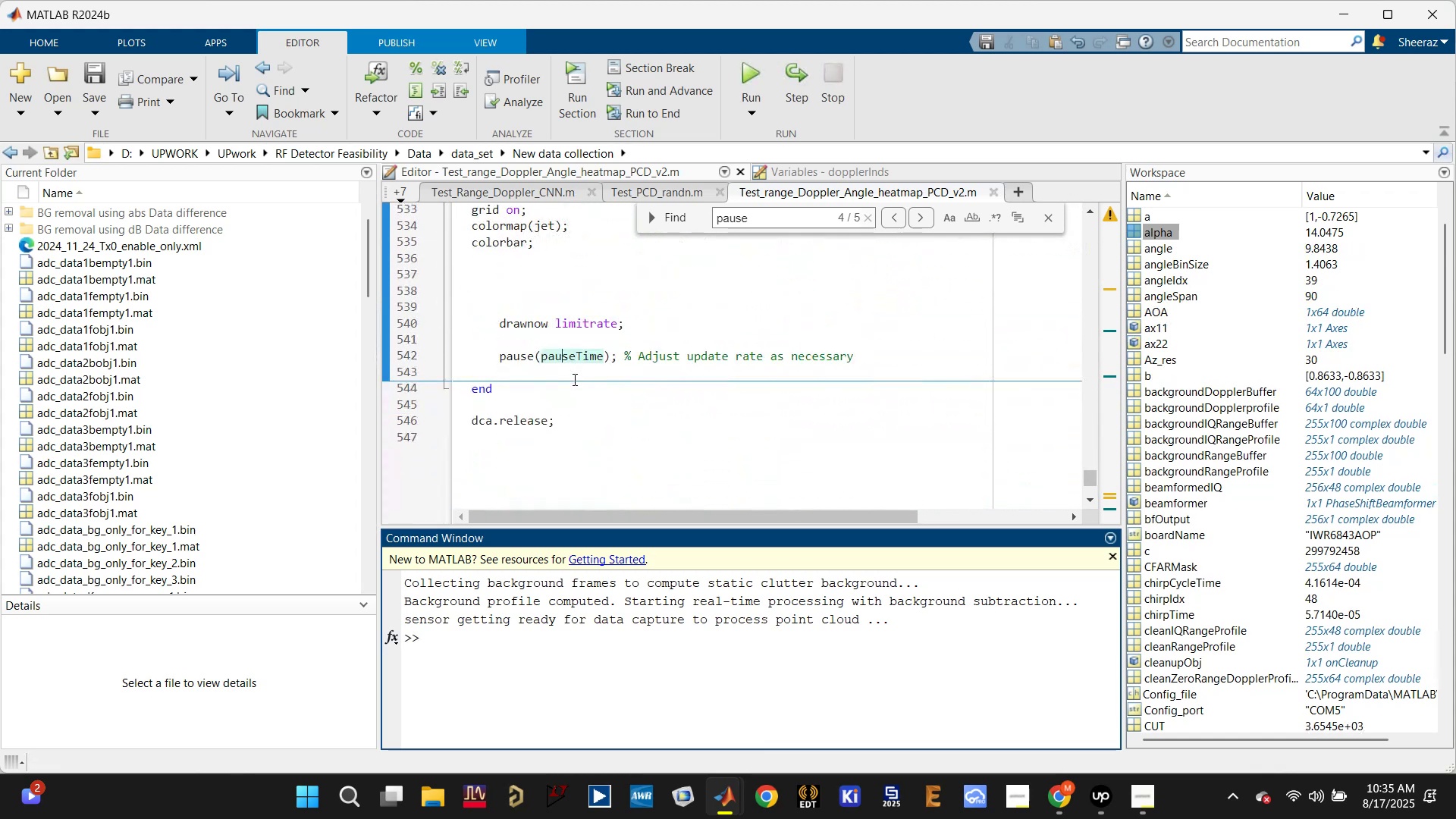 
scroll: coordinate [573, 379], scroll_direction: up, amount: 1.0
 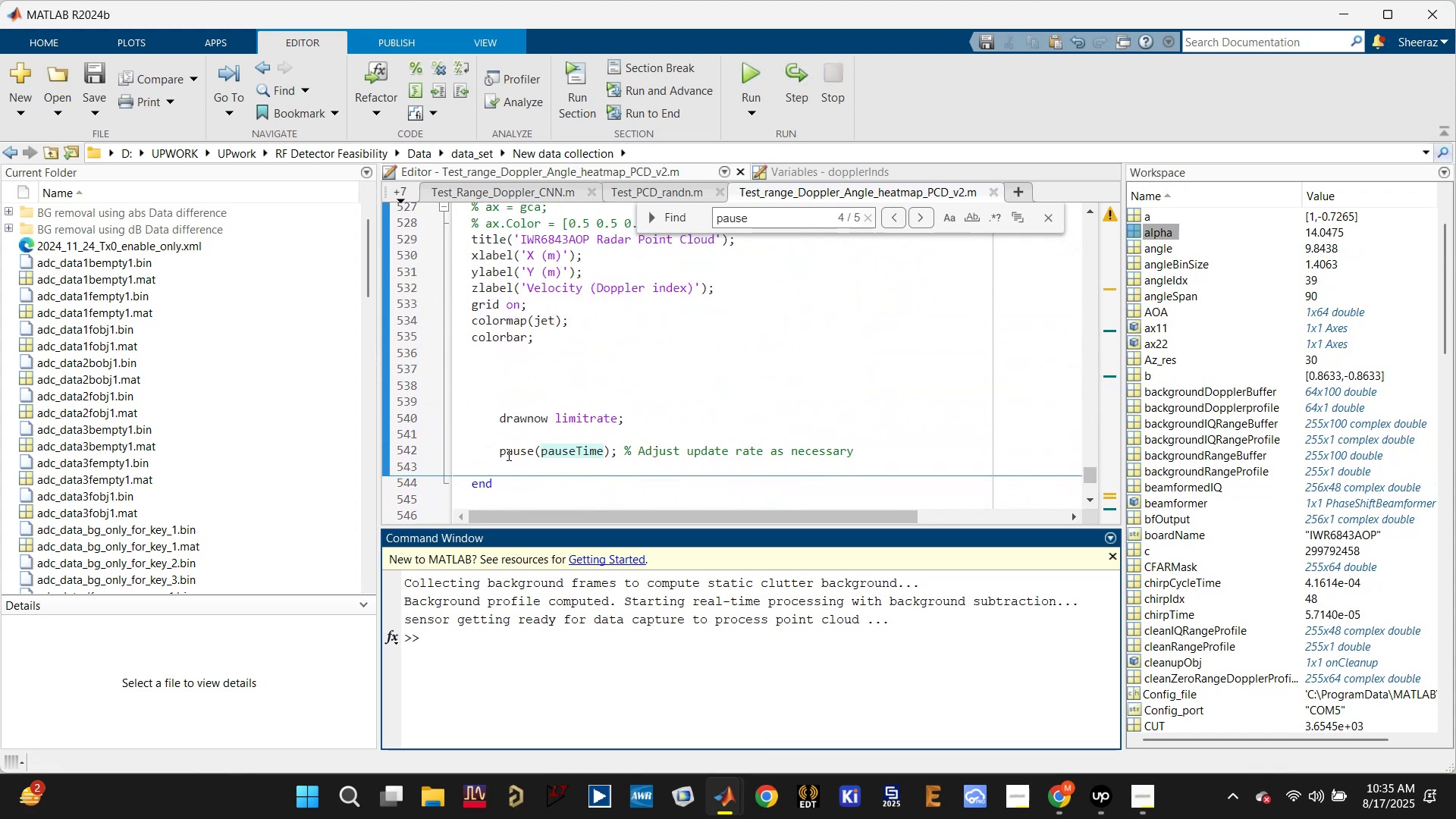 
left_click([498, 447])
 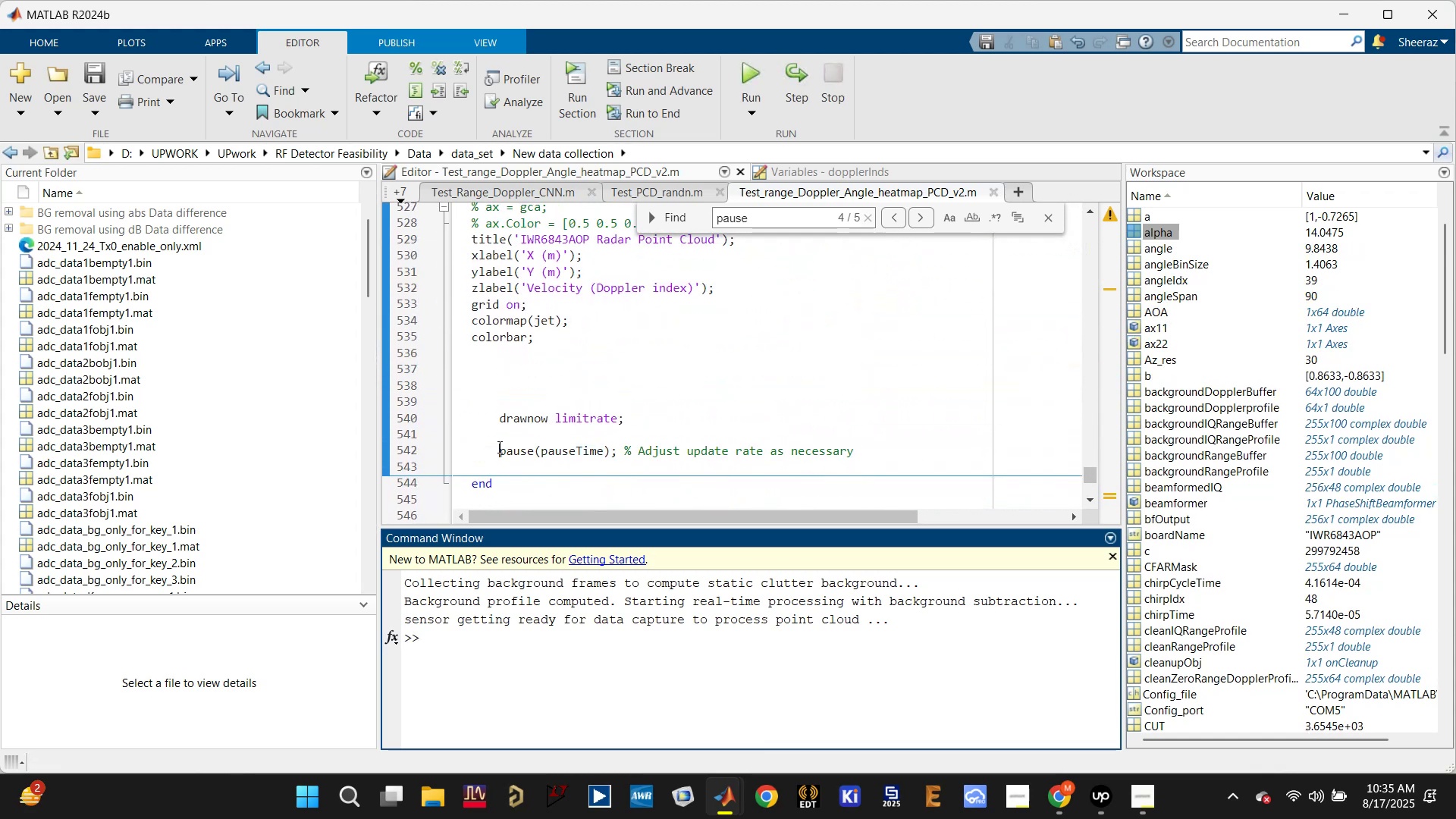 
key(Control+R)
 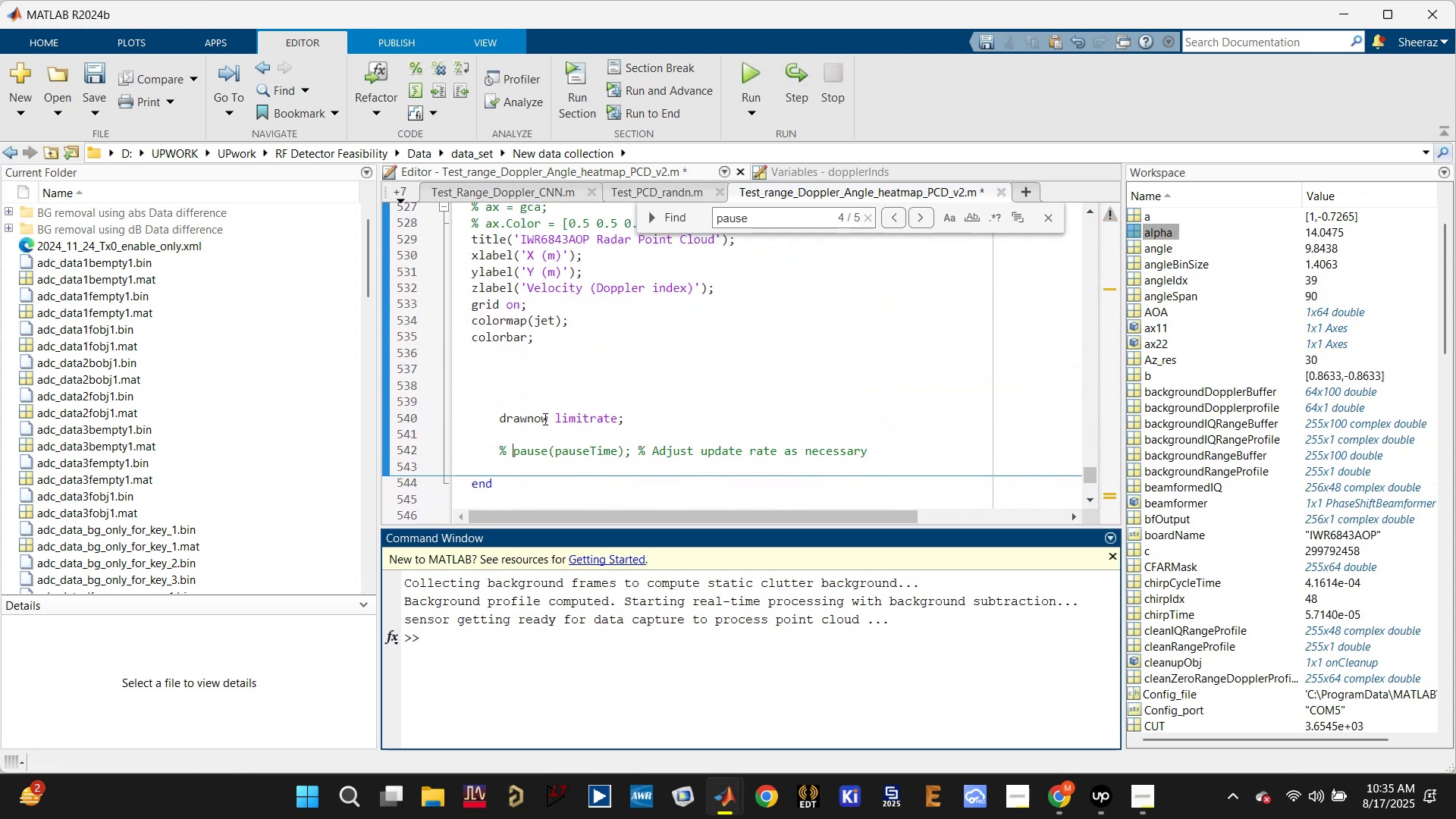 
left_click_drag(start_coordinate=[547, 416], to_coordinate=[620, 415])
 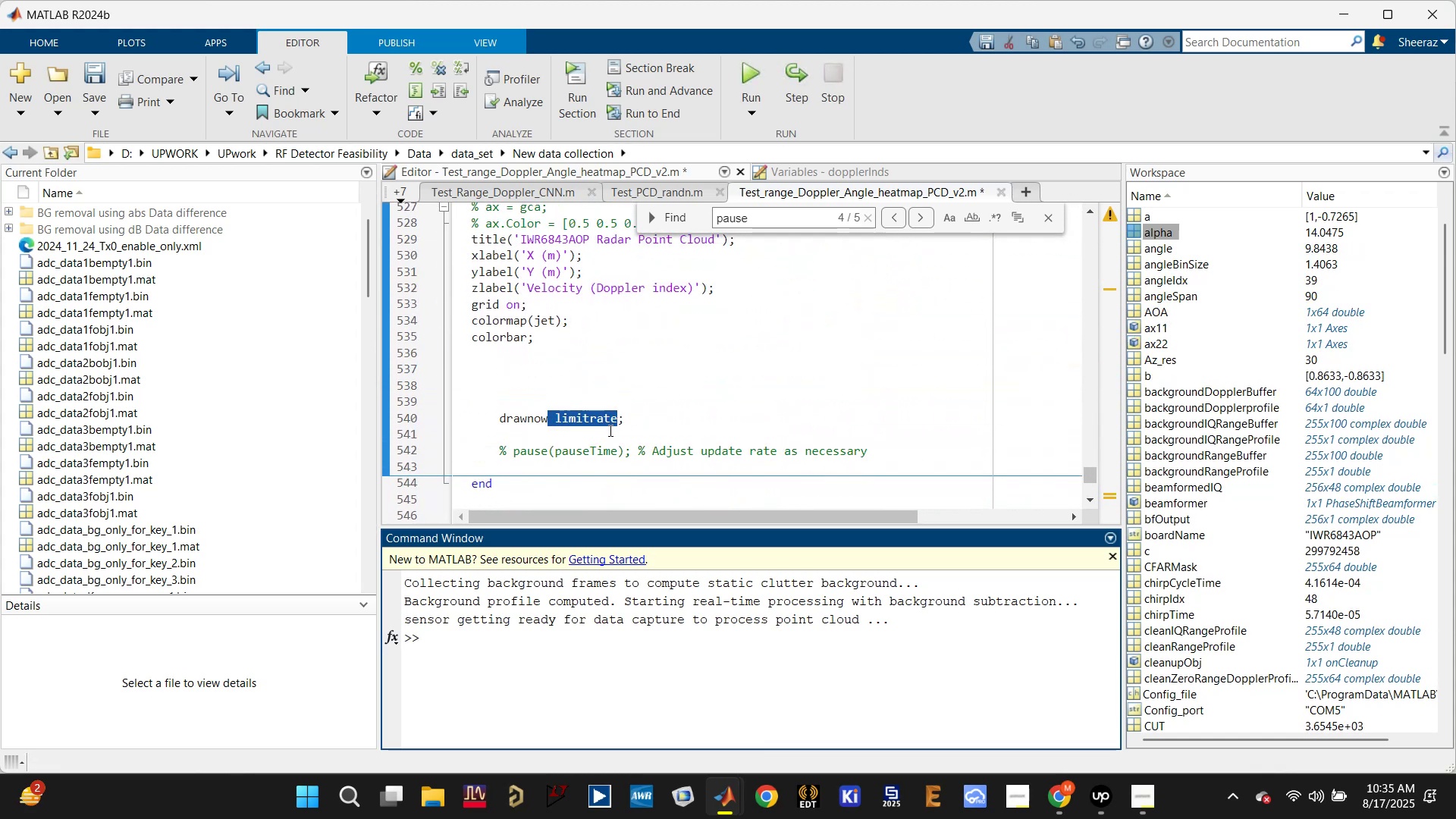 
key(Backspace)
 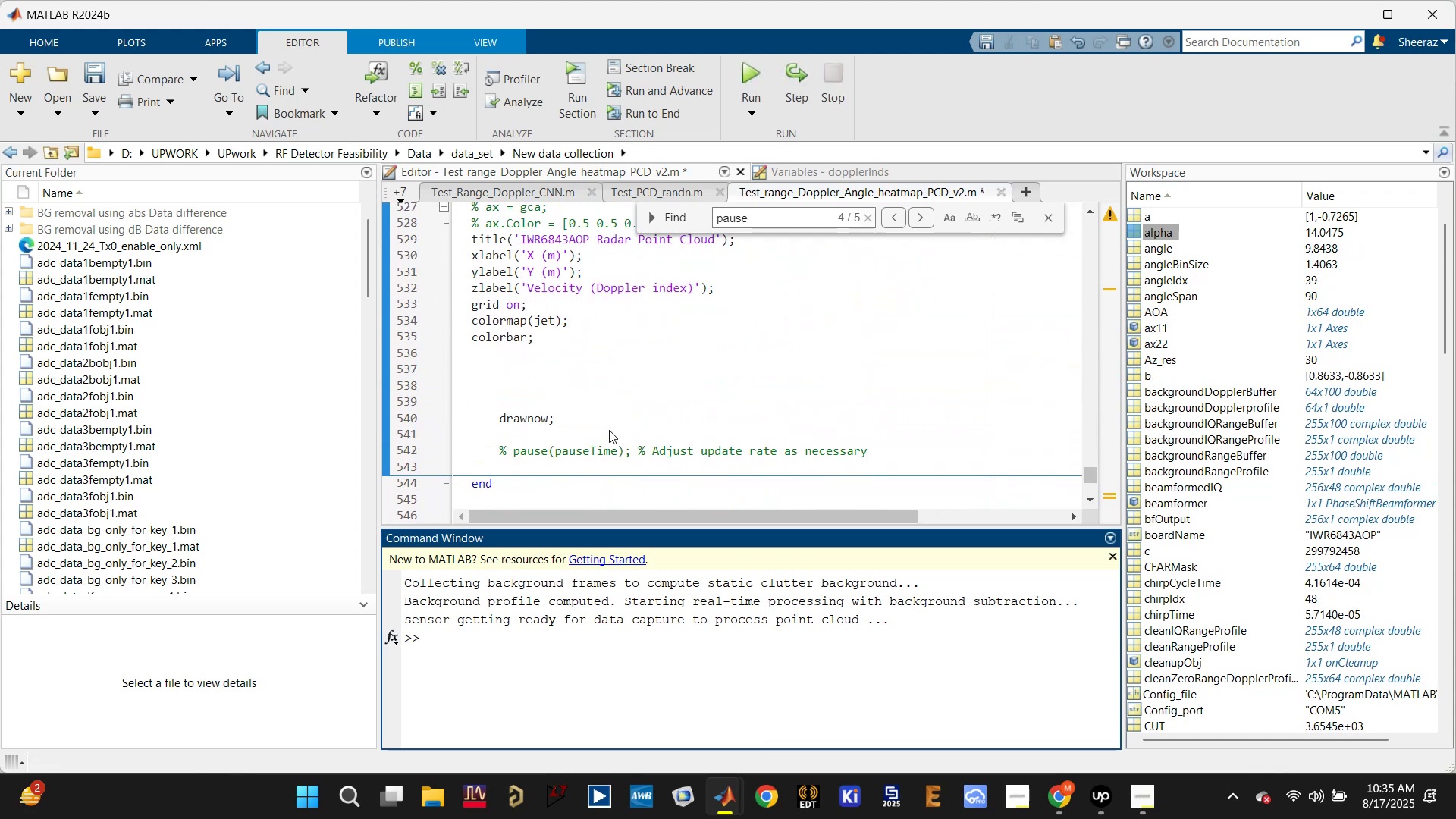 
left_click([628, 407])
 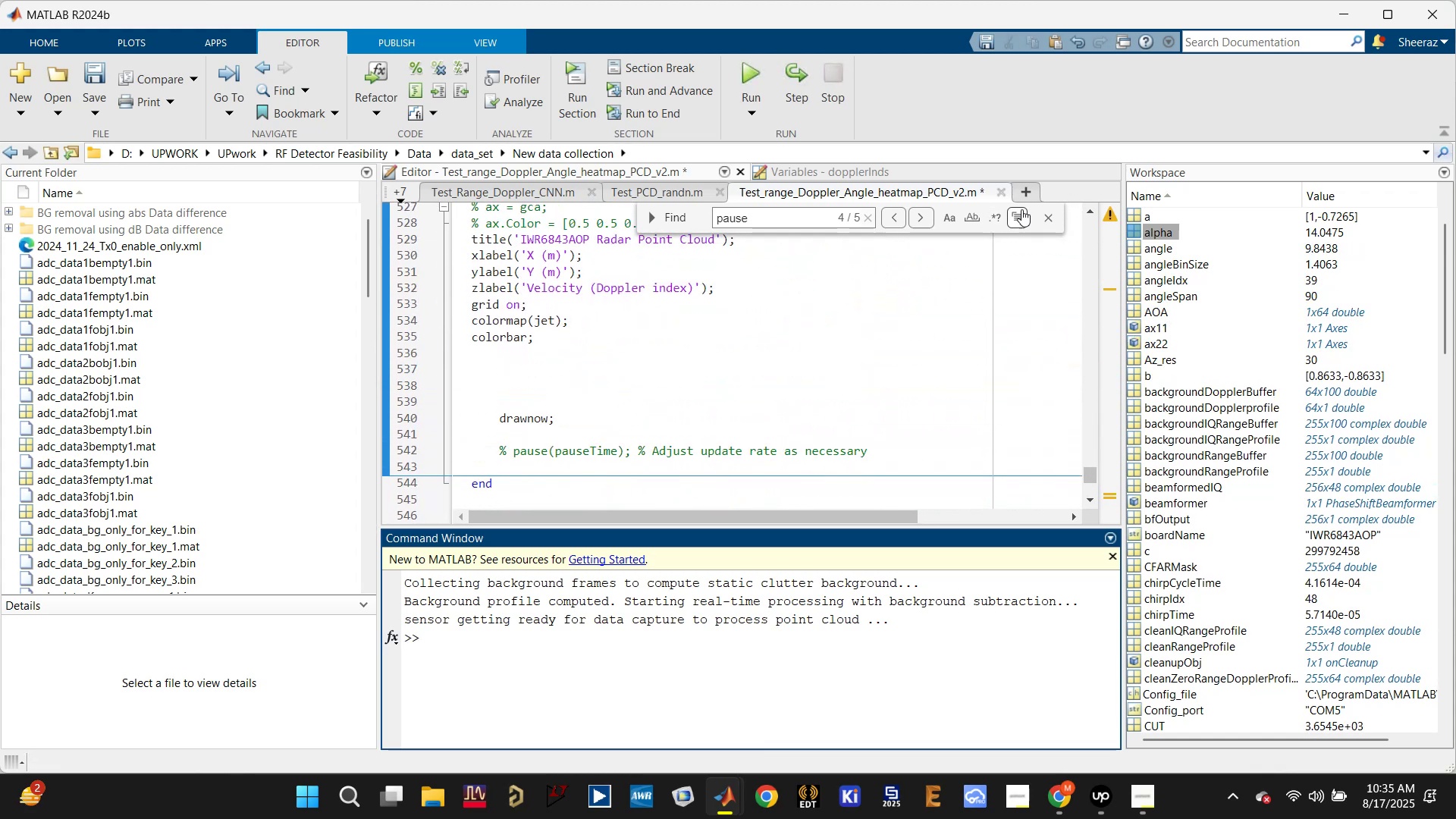 
left_click([902, 353])
 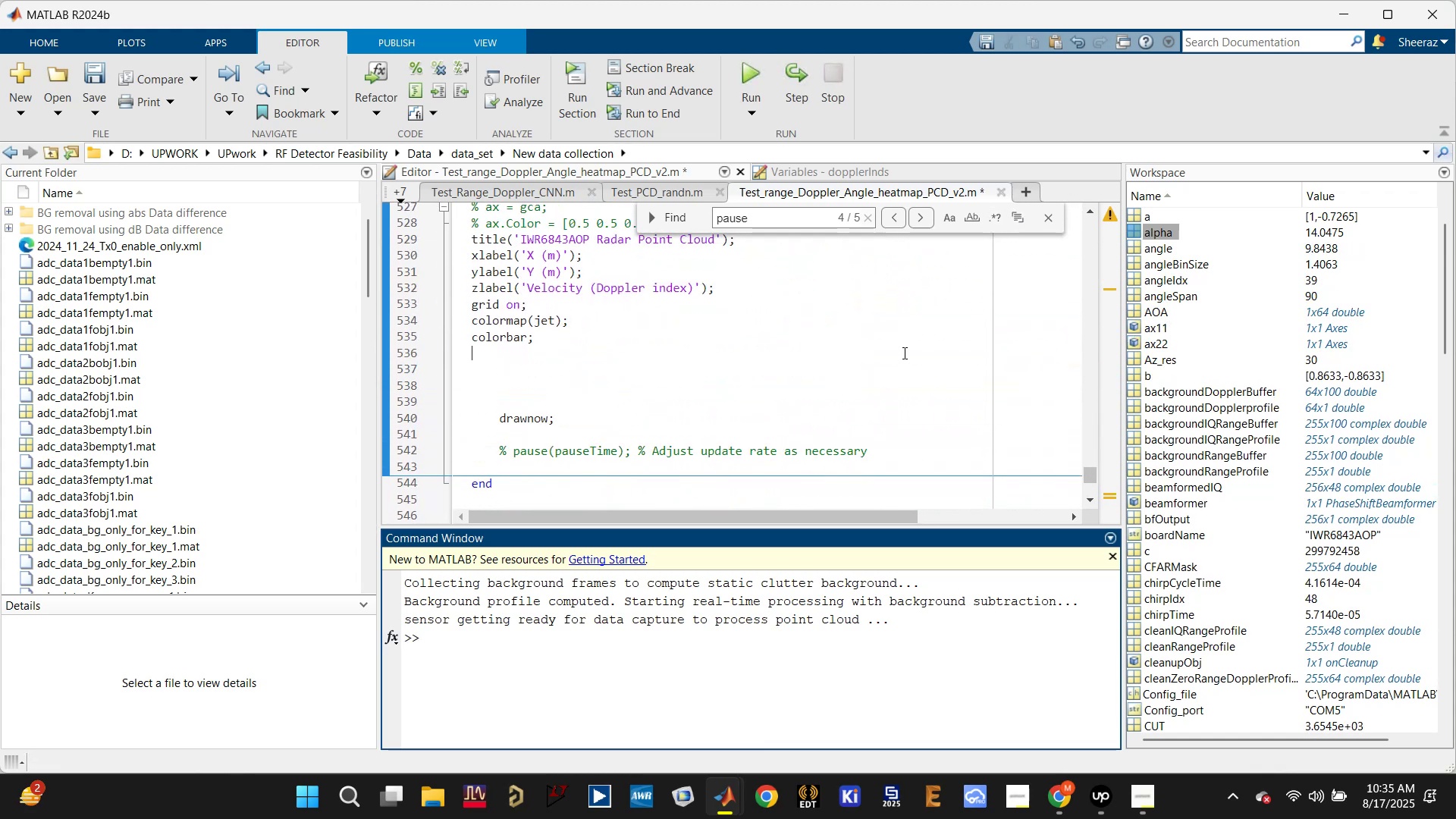 
key(Control+ControlLeft)
 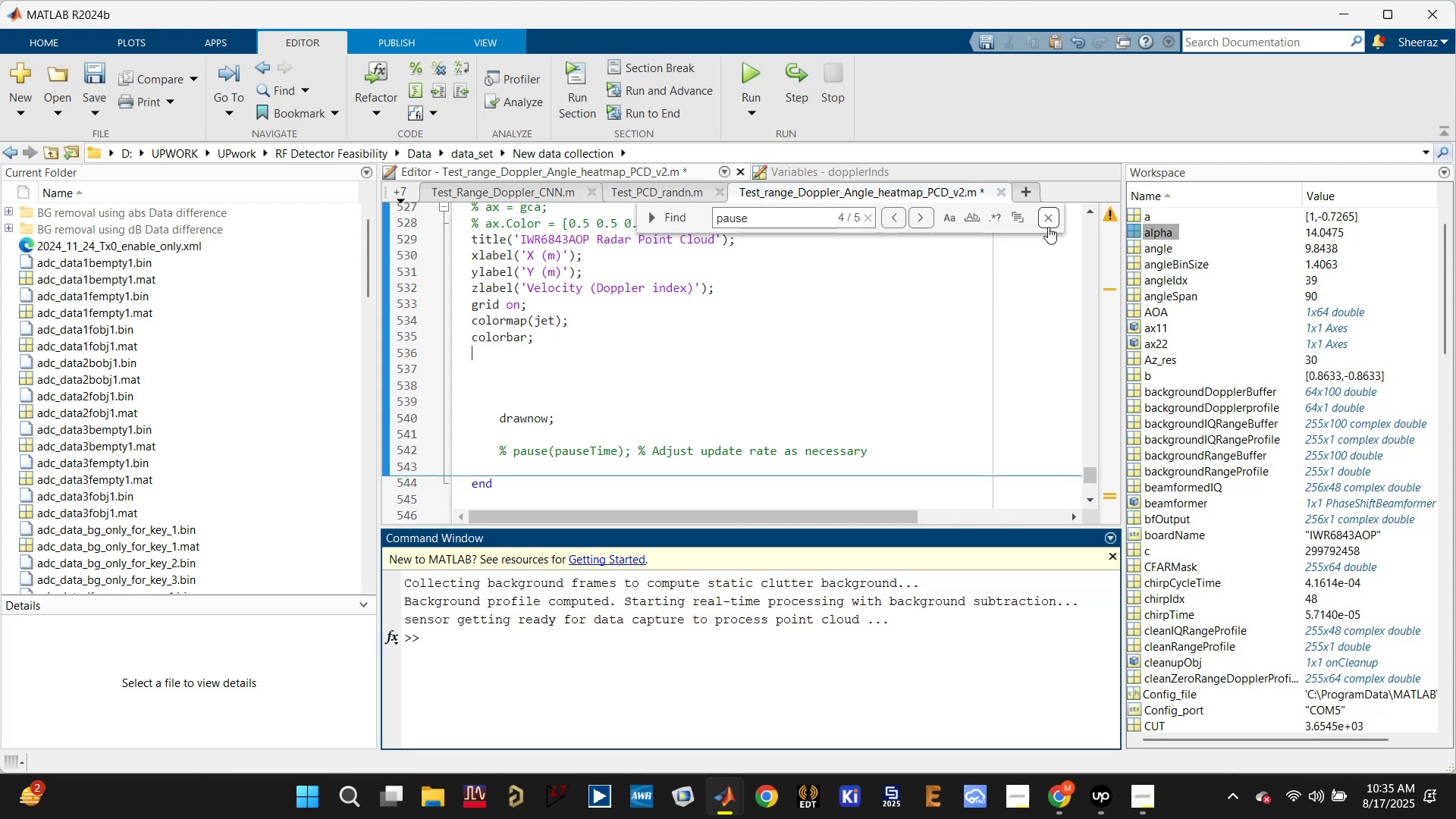 
double_click([884, 326])
 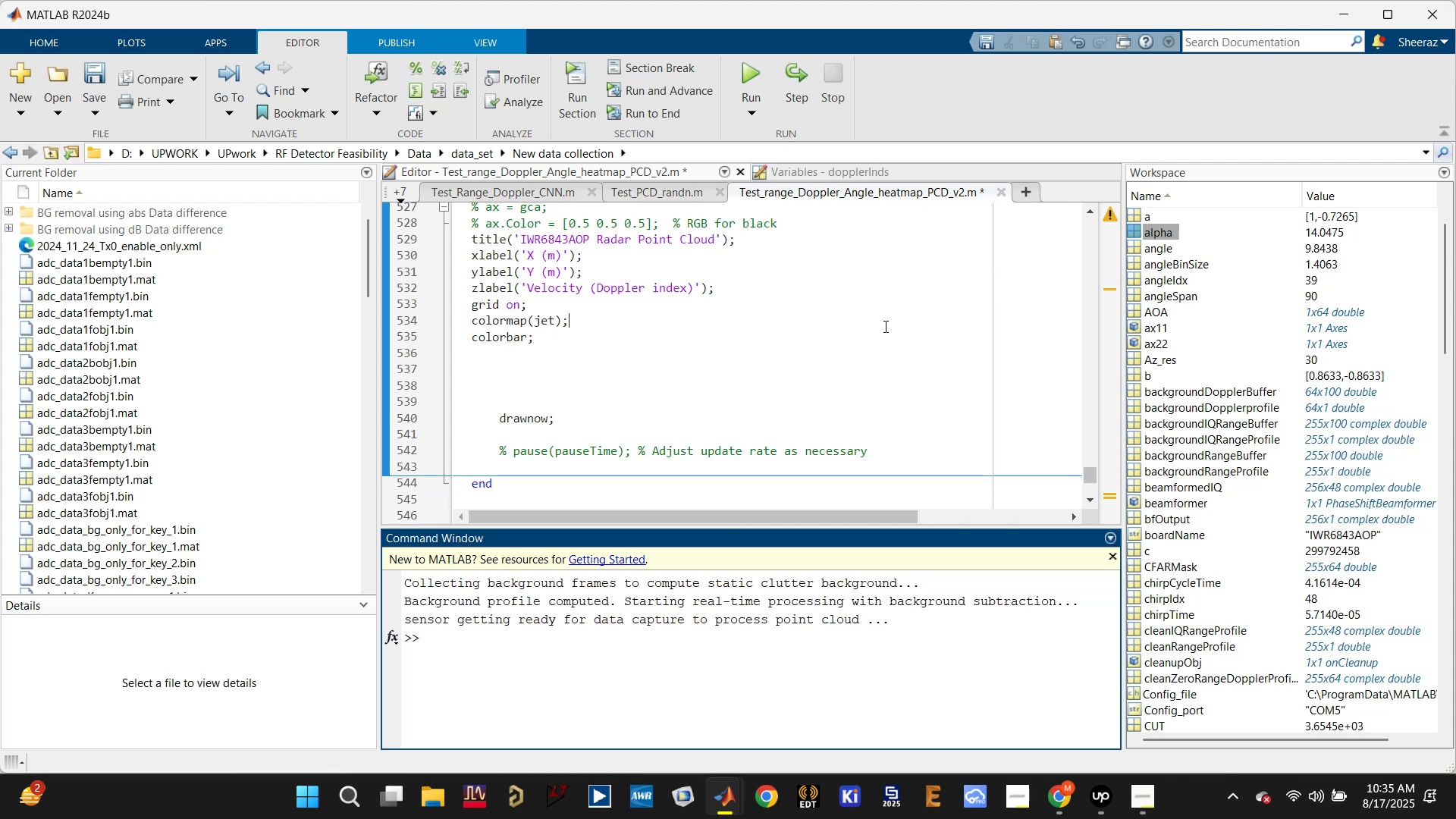 
key(Control+S)
 